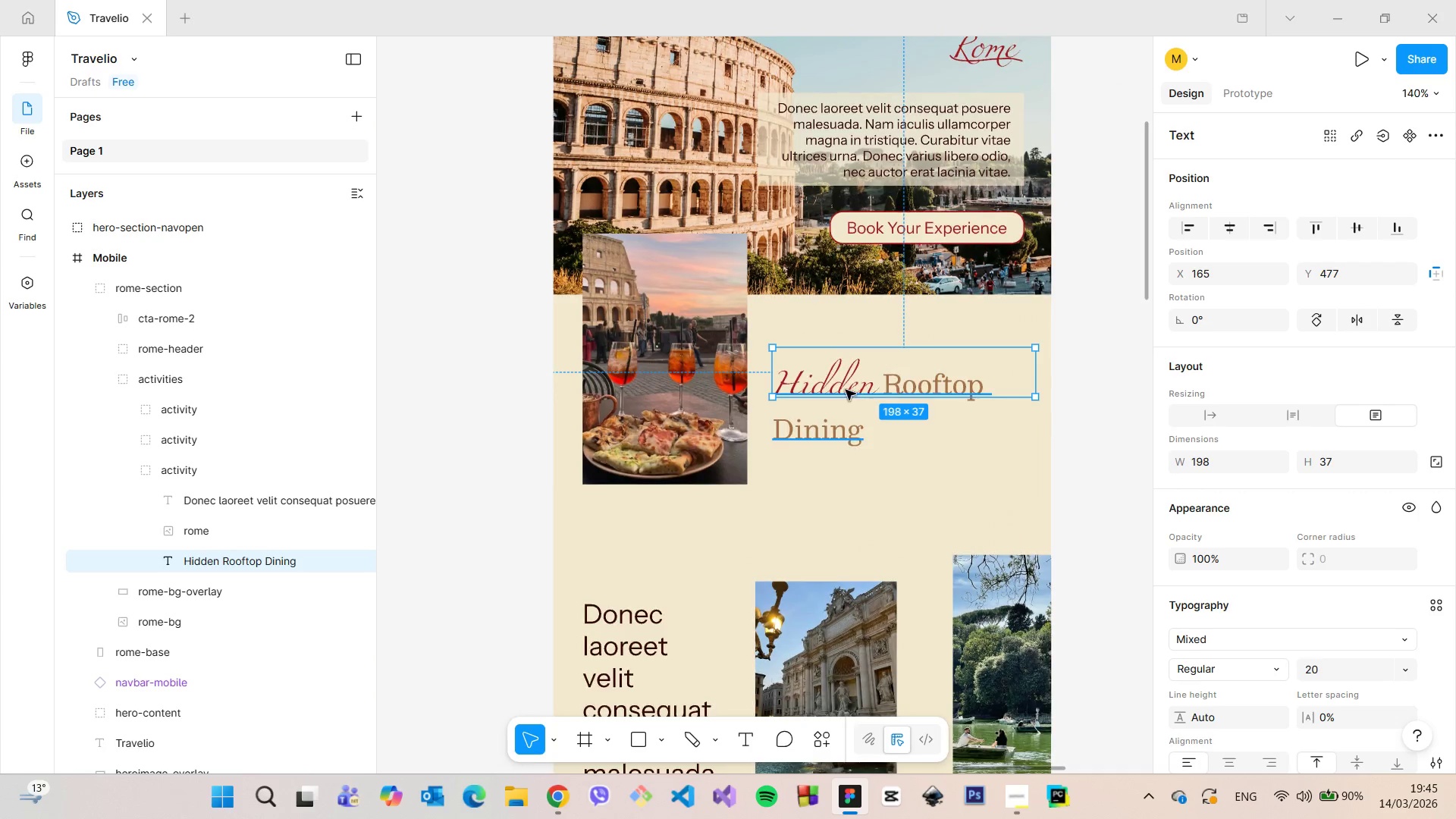 
double_click([844, 388])
 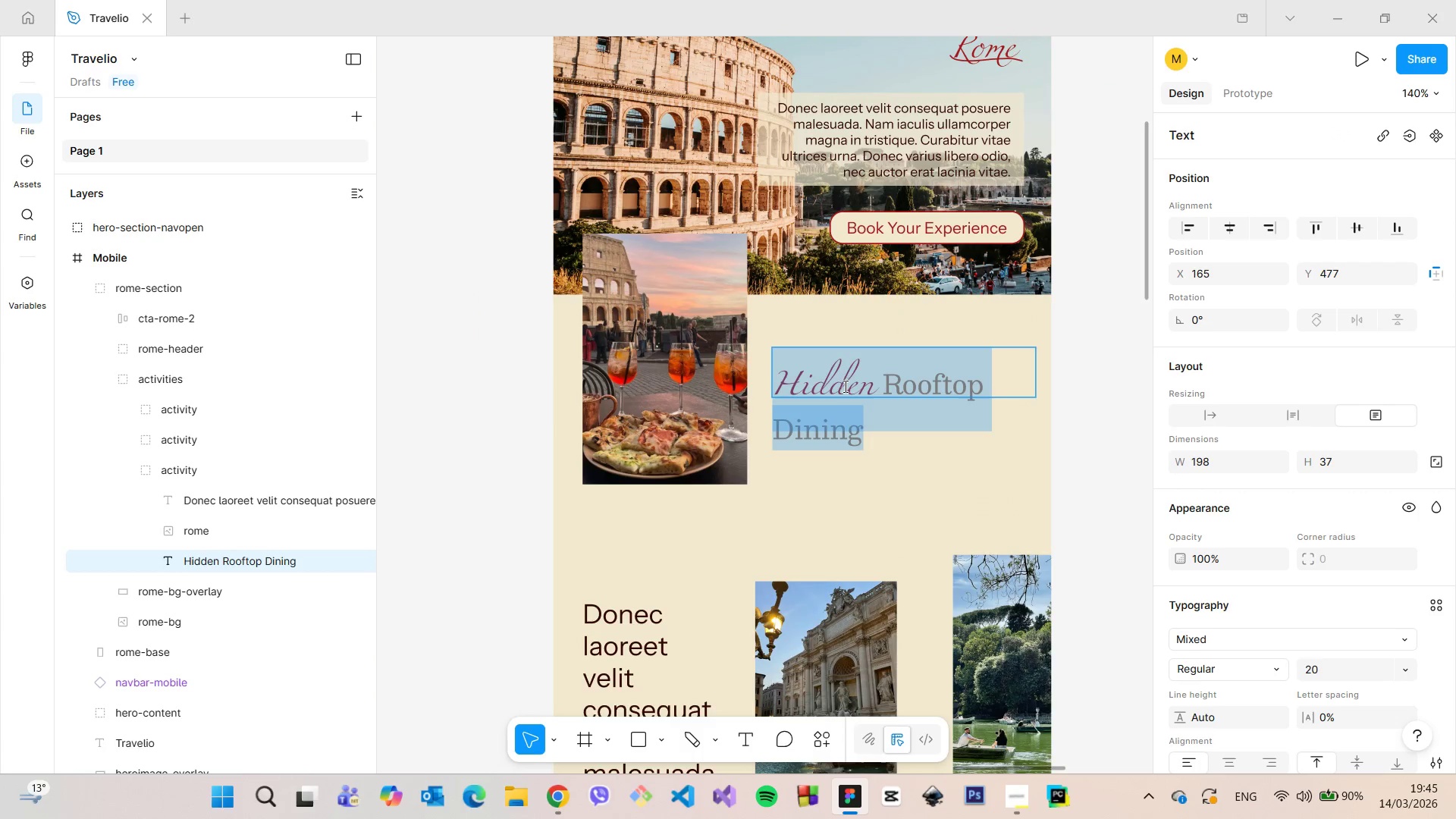 
triple_click([845, 385])
 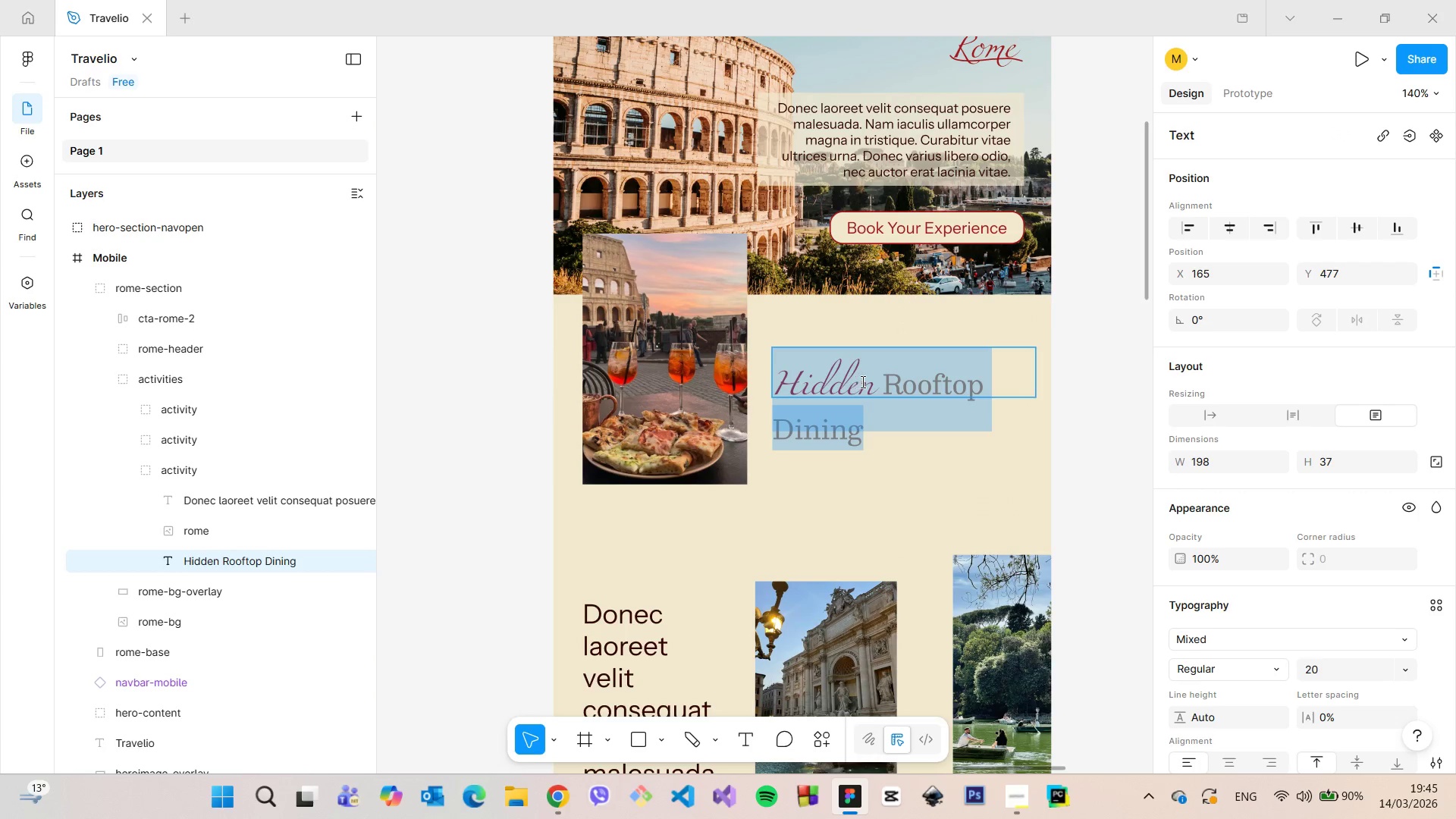 
triple_click([862, 381])
 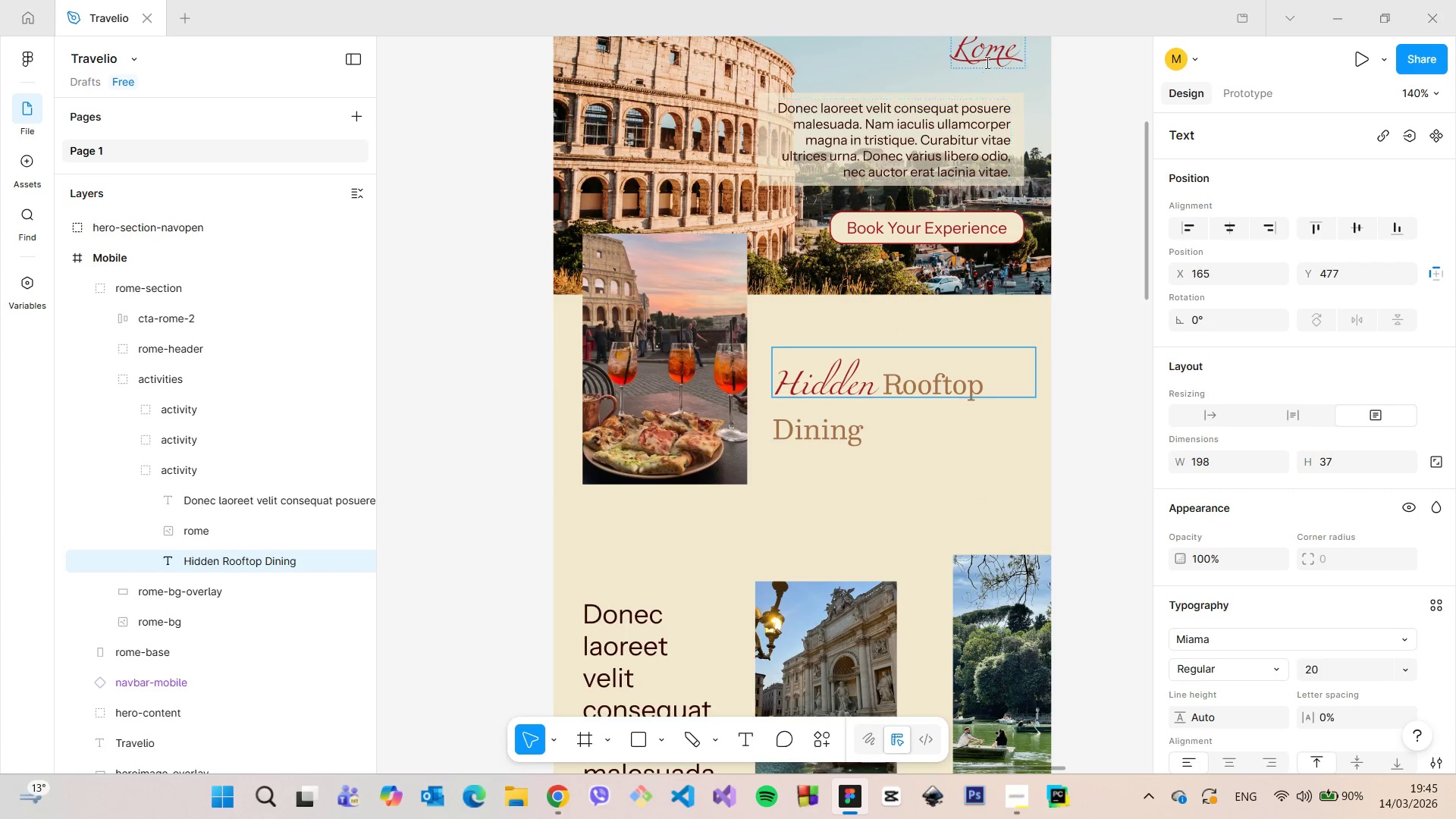 
left_click([986, 56])
 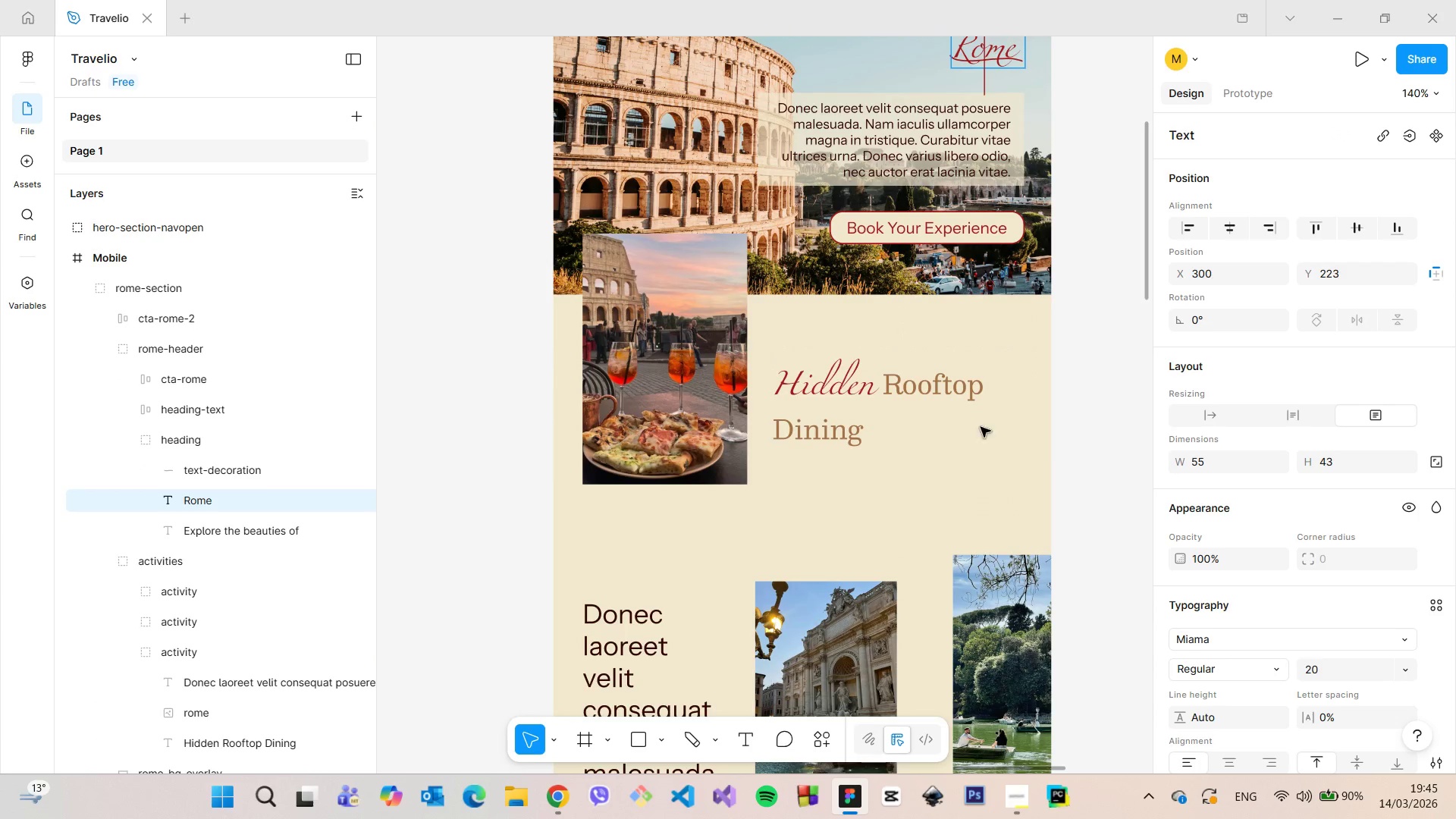 
double_click([841, 384])
 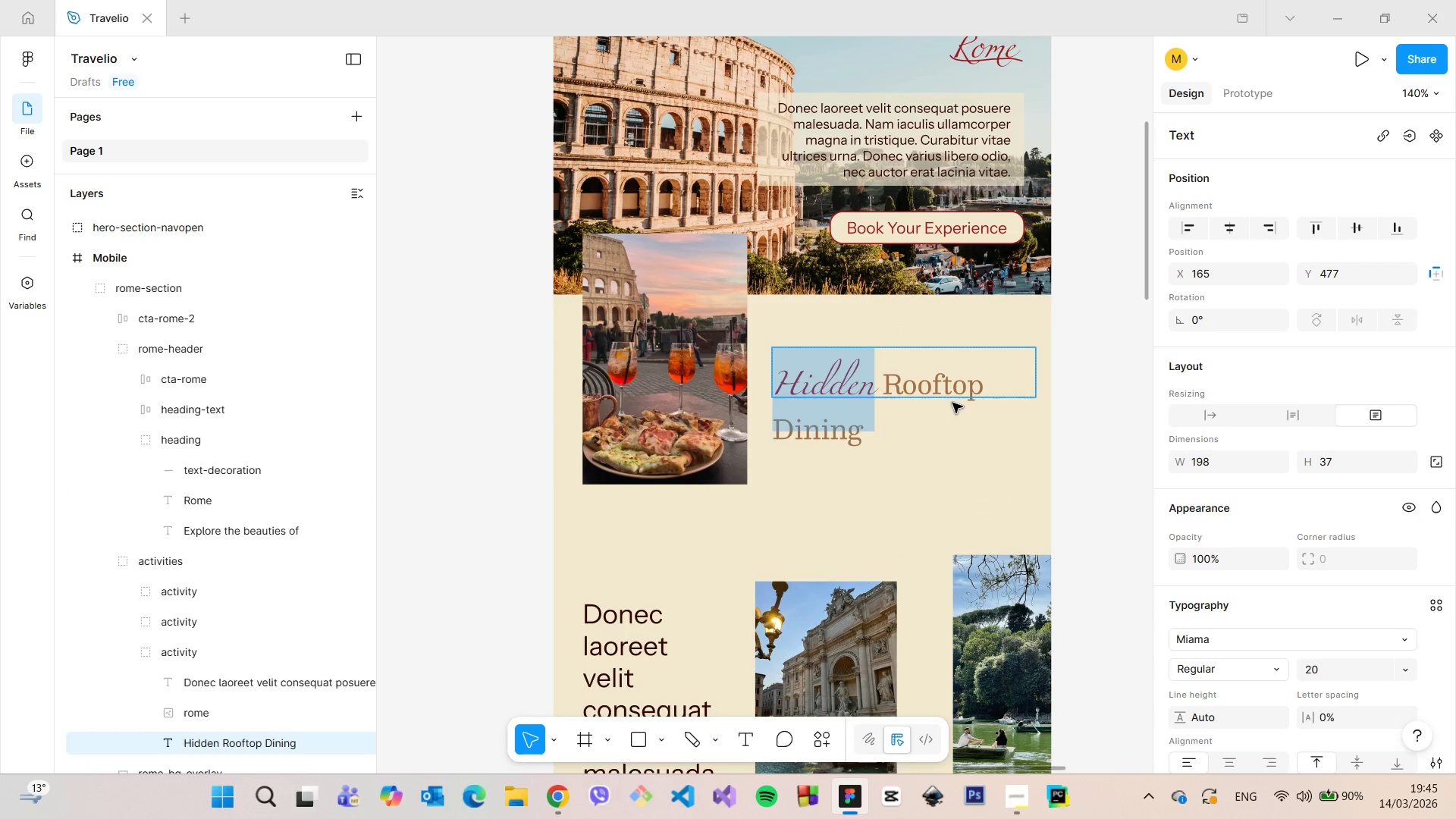 
left_click([928, 384])
 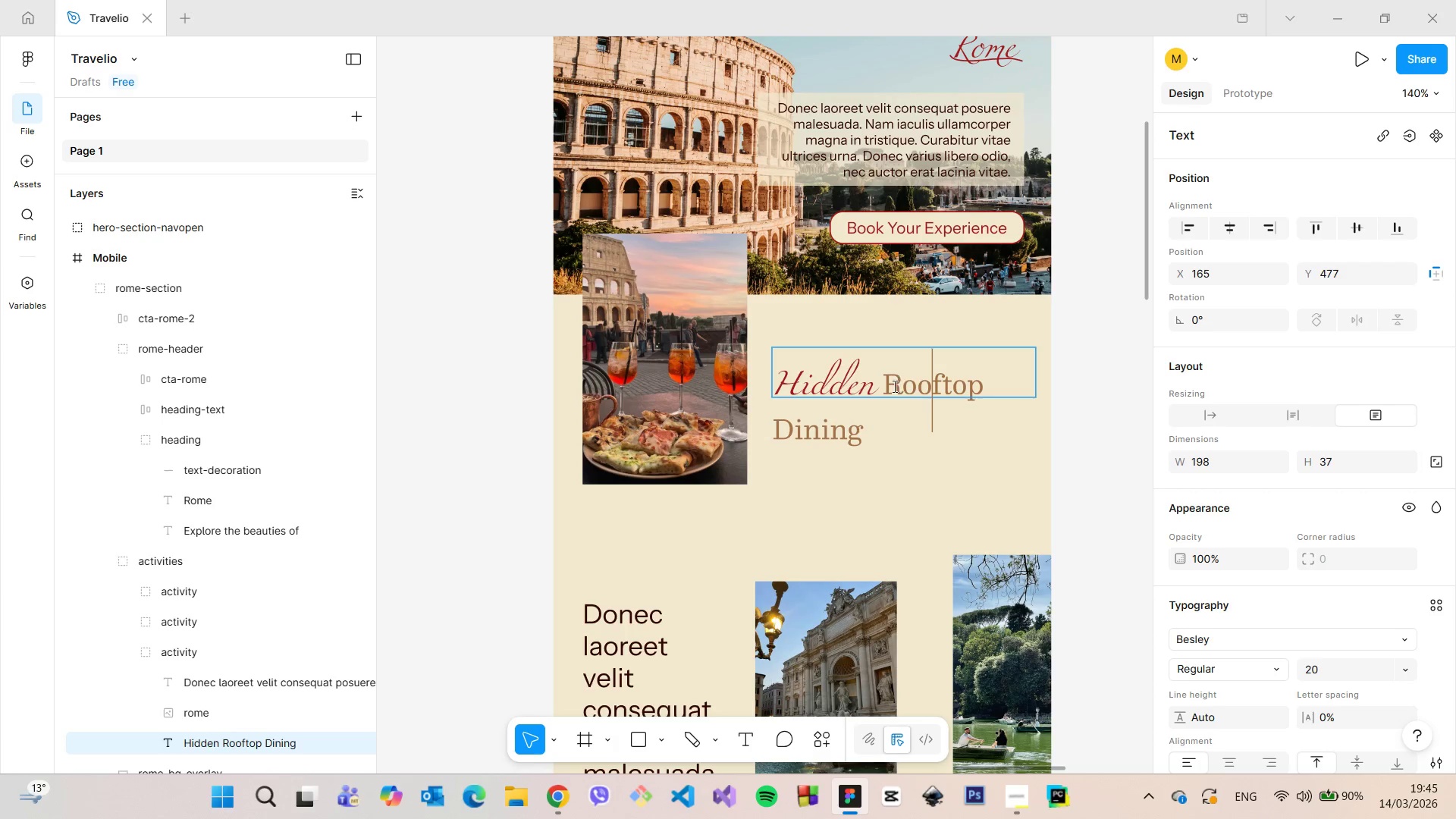 
left_click_drag(start_coordinate=[887, 384], to_coordinate=[929, 420])
 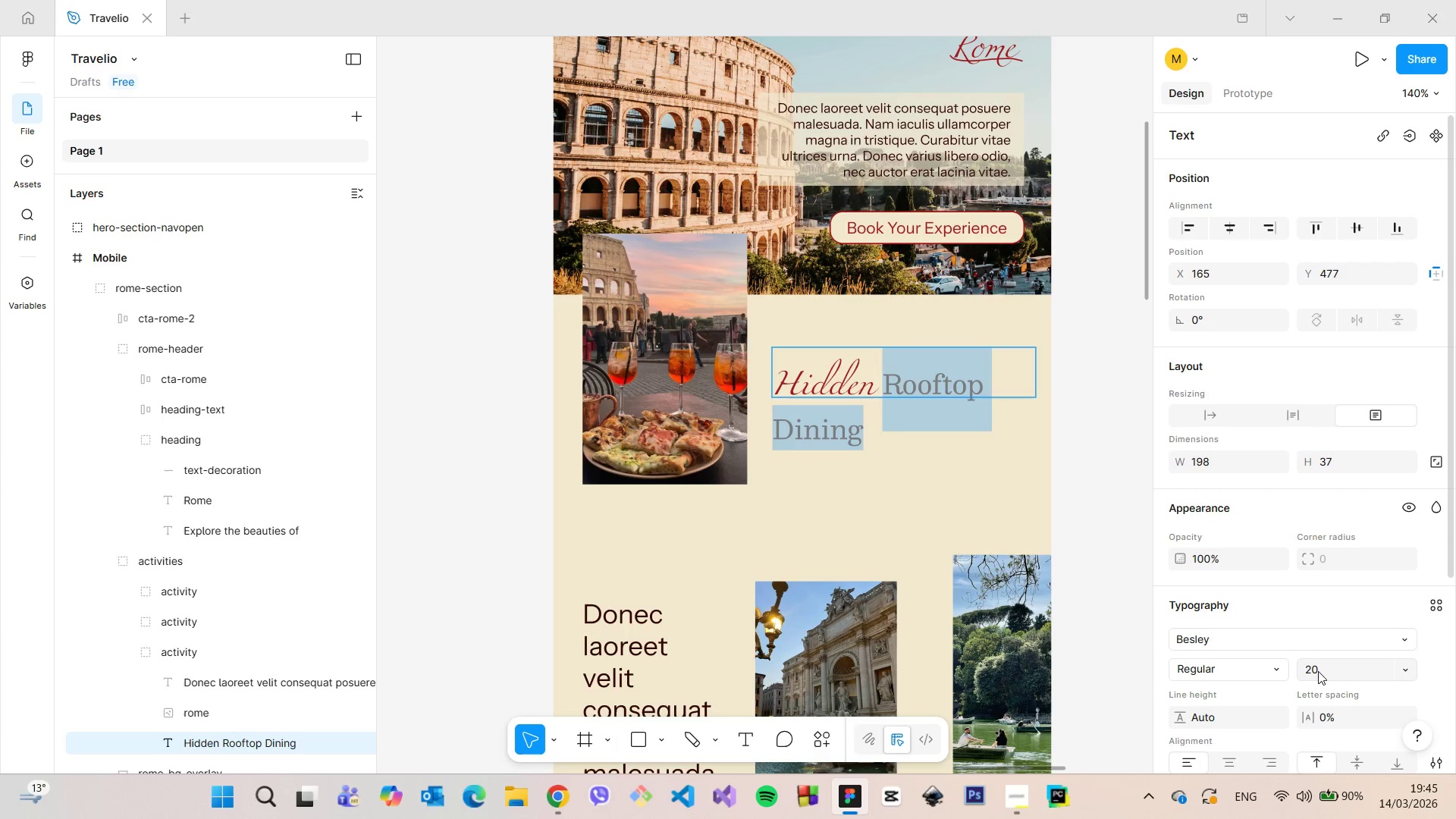 
left_click([1324, 673])
 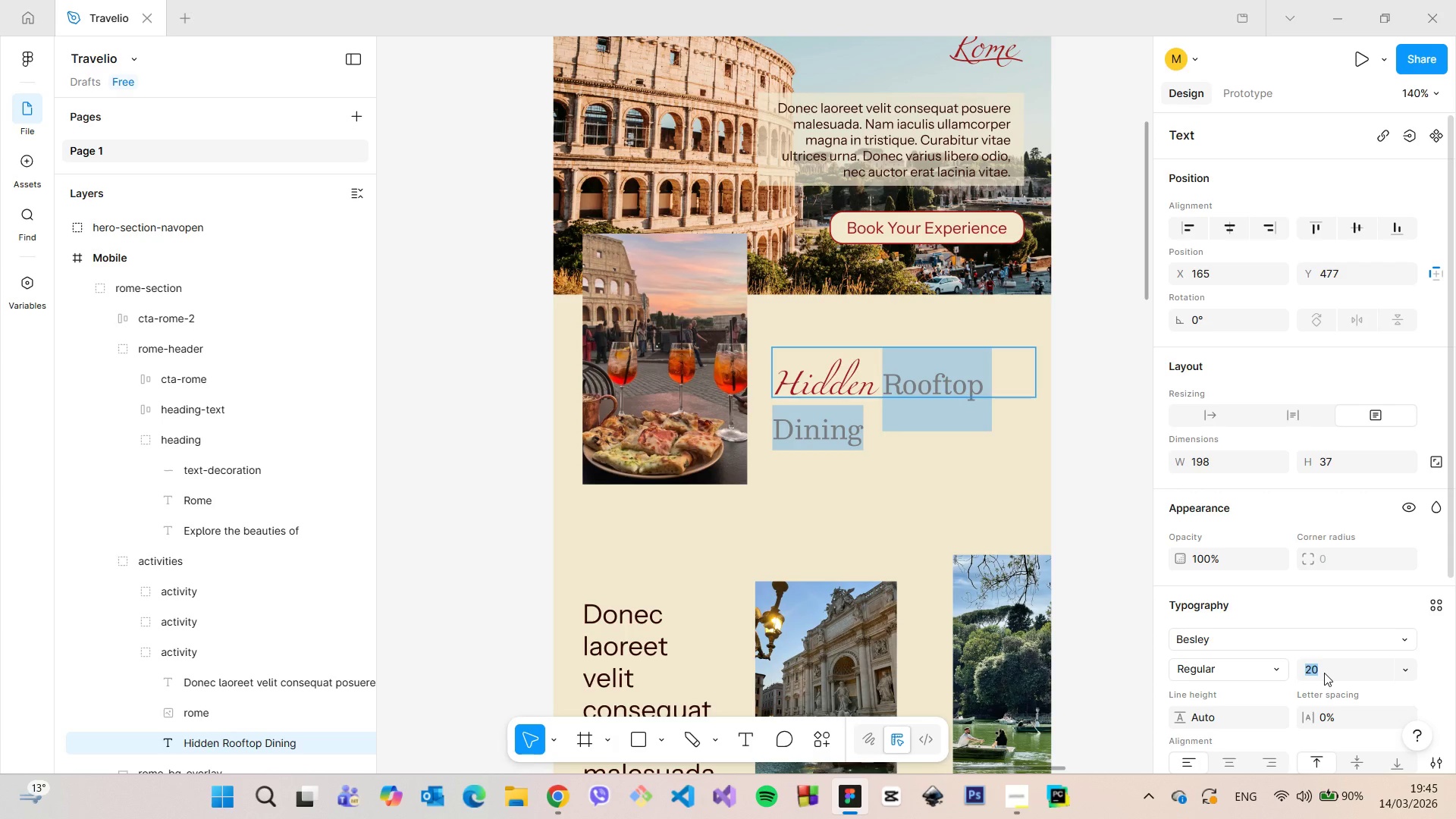 
type(15)
 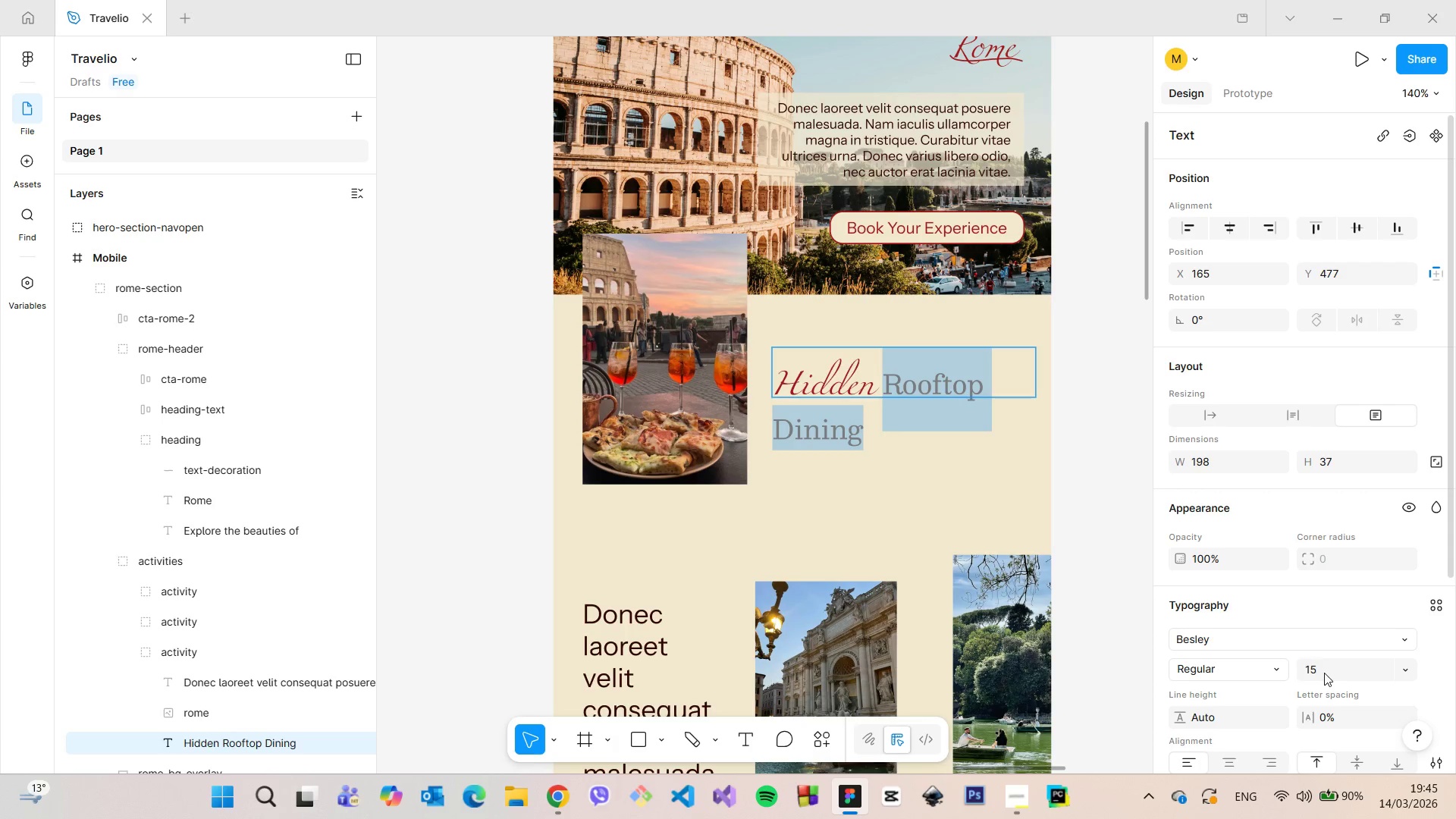 
key(Enter)
 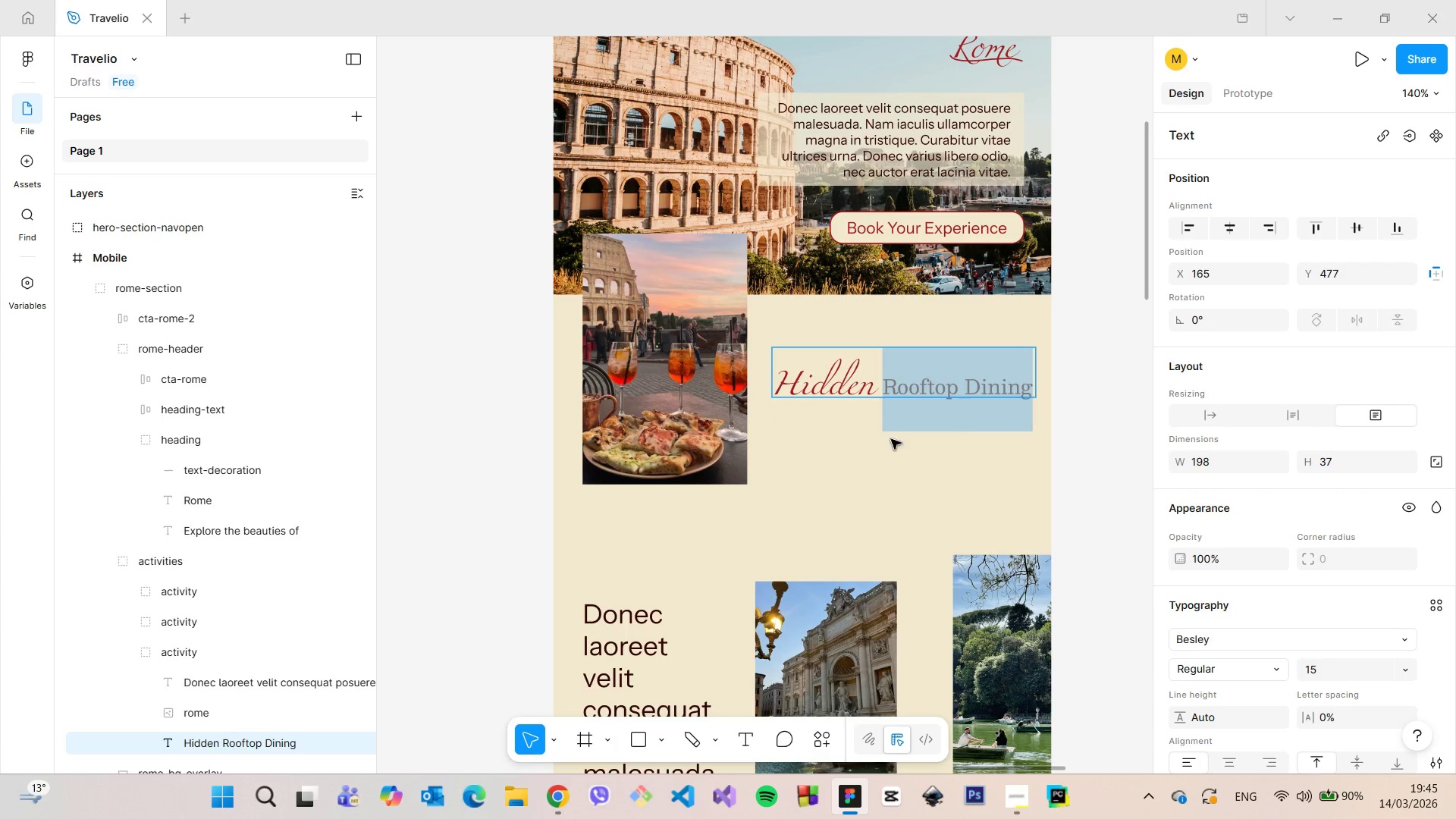 
left_click([851, 378])
 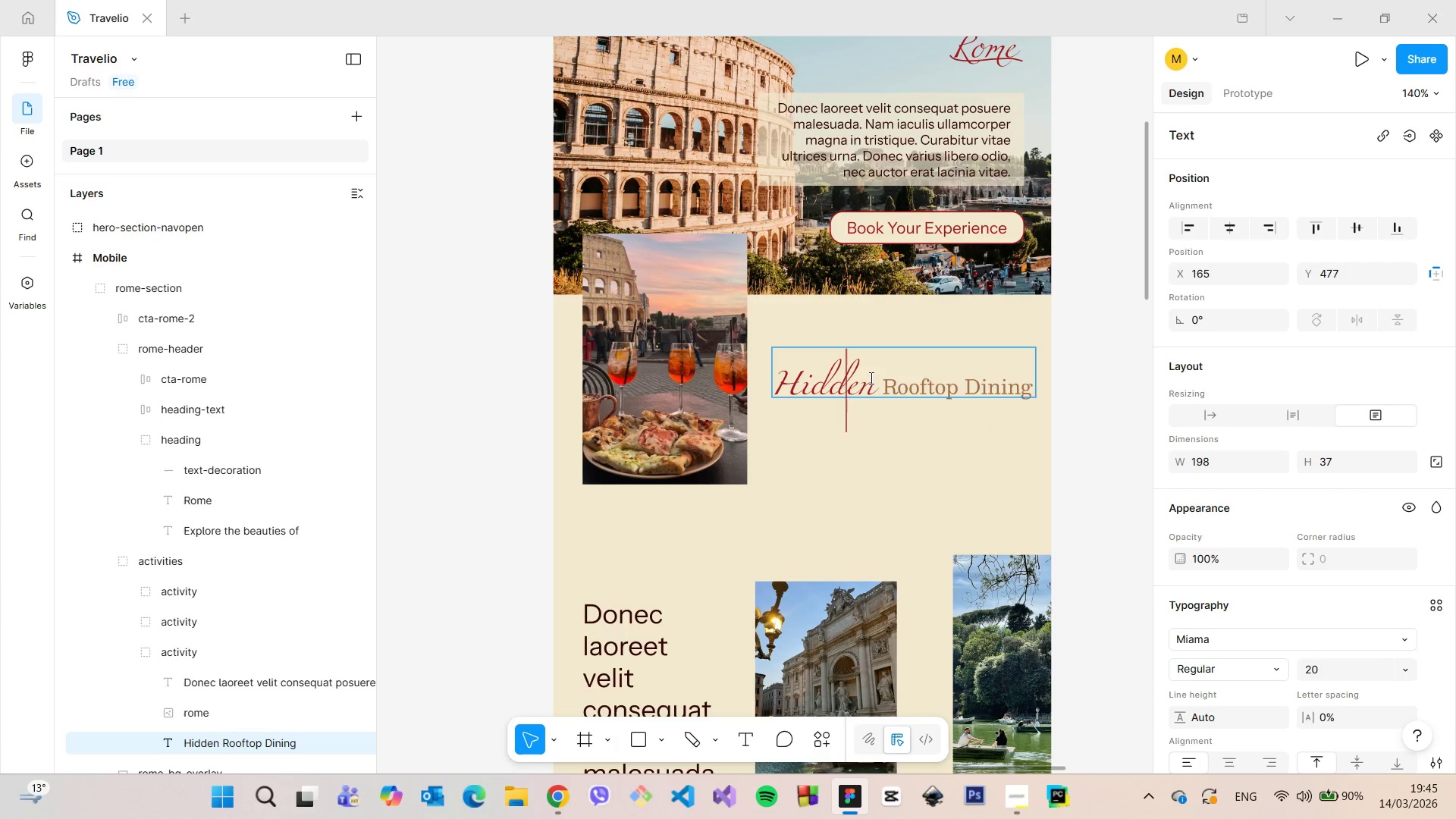 
left_click_drag(start_coordinate=[870, 378], to_coordinate=[777, 367])
 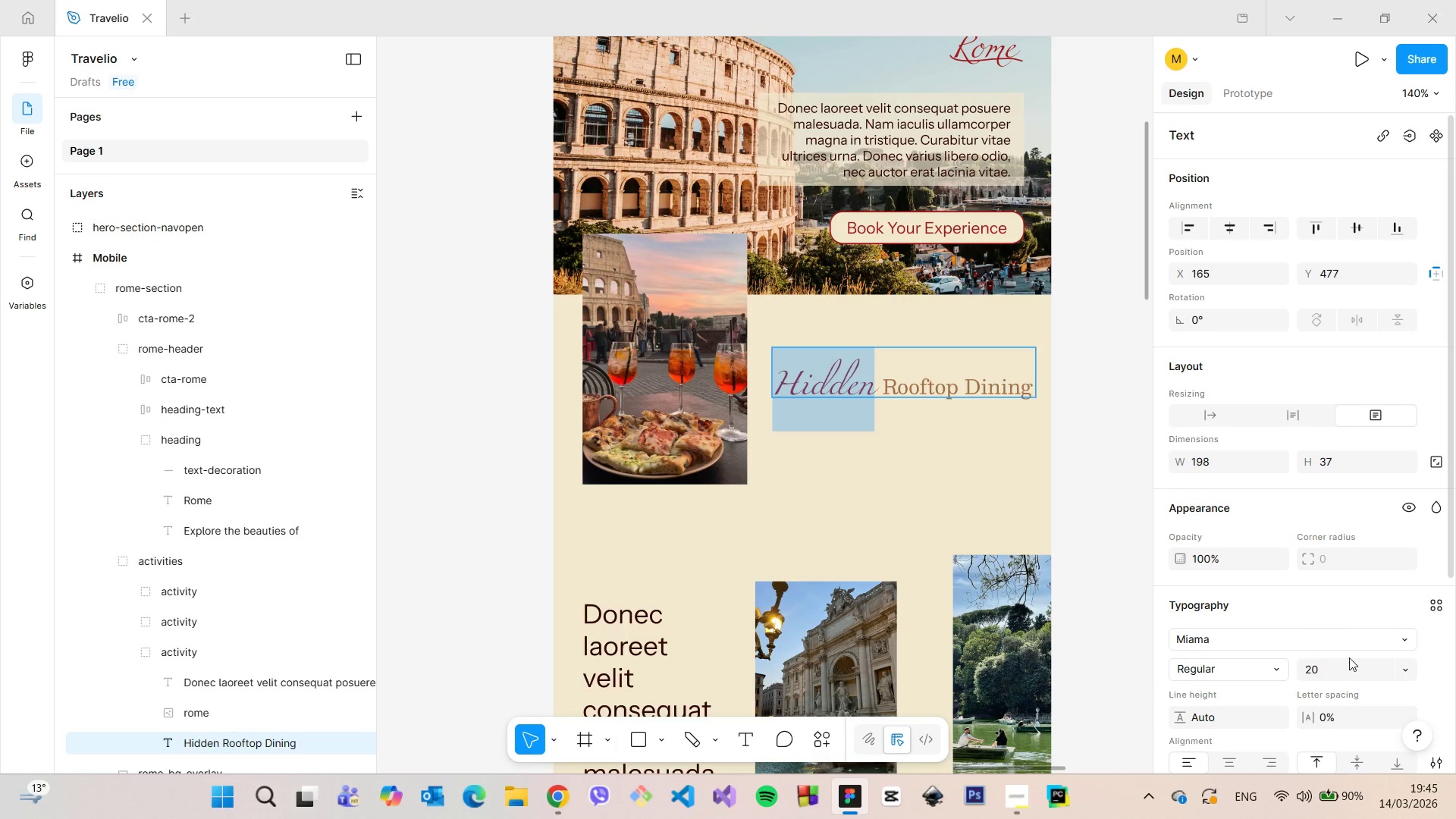 
left_click([1351, 659])
 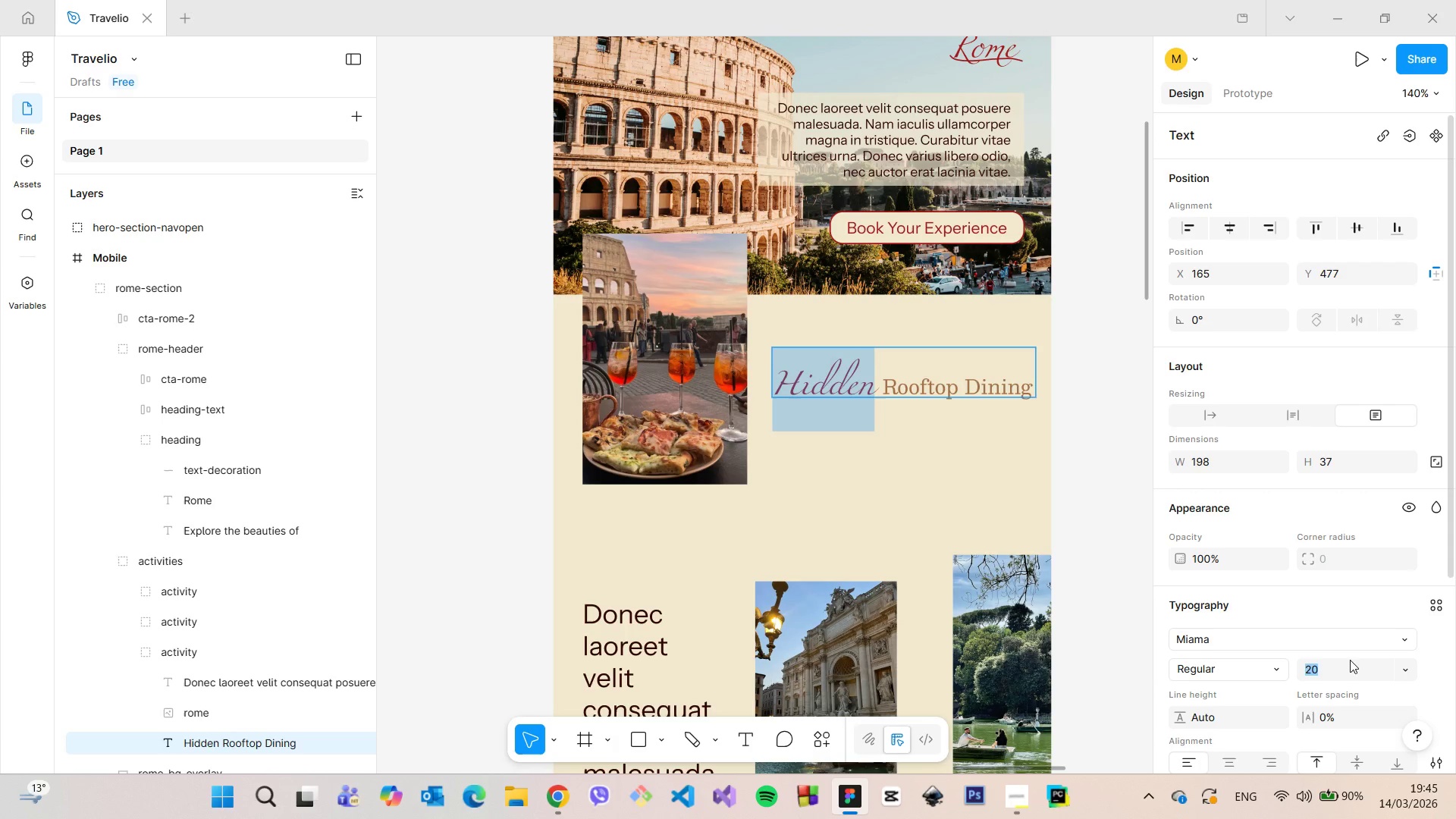 
type(15)
 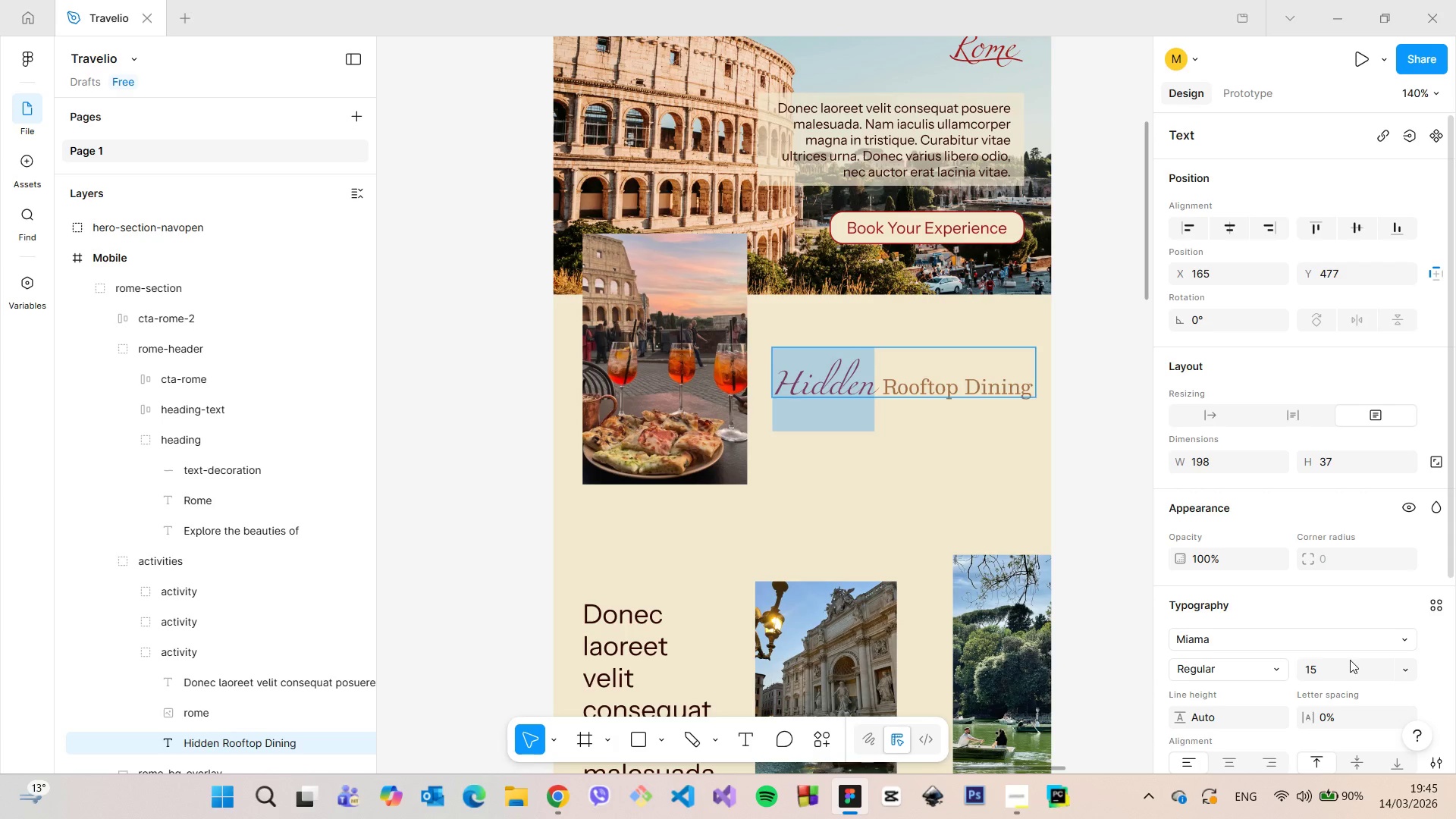 
key(Enter)
 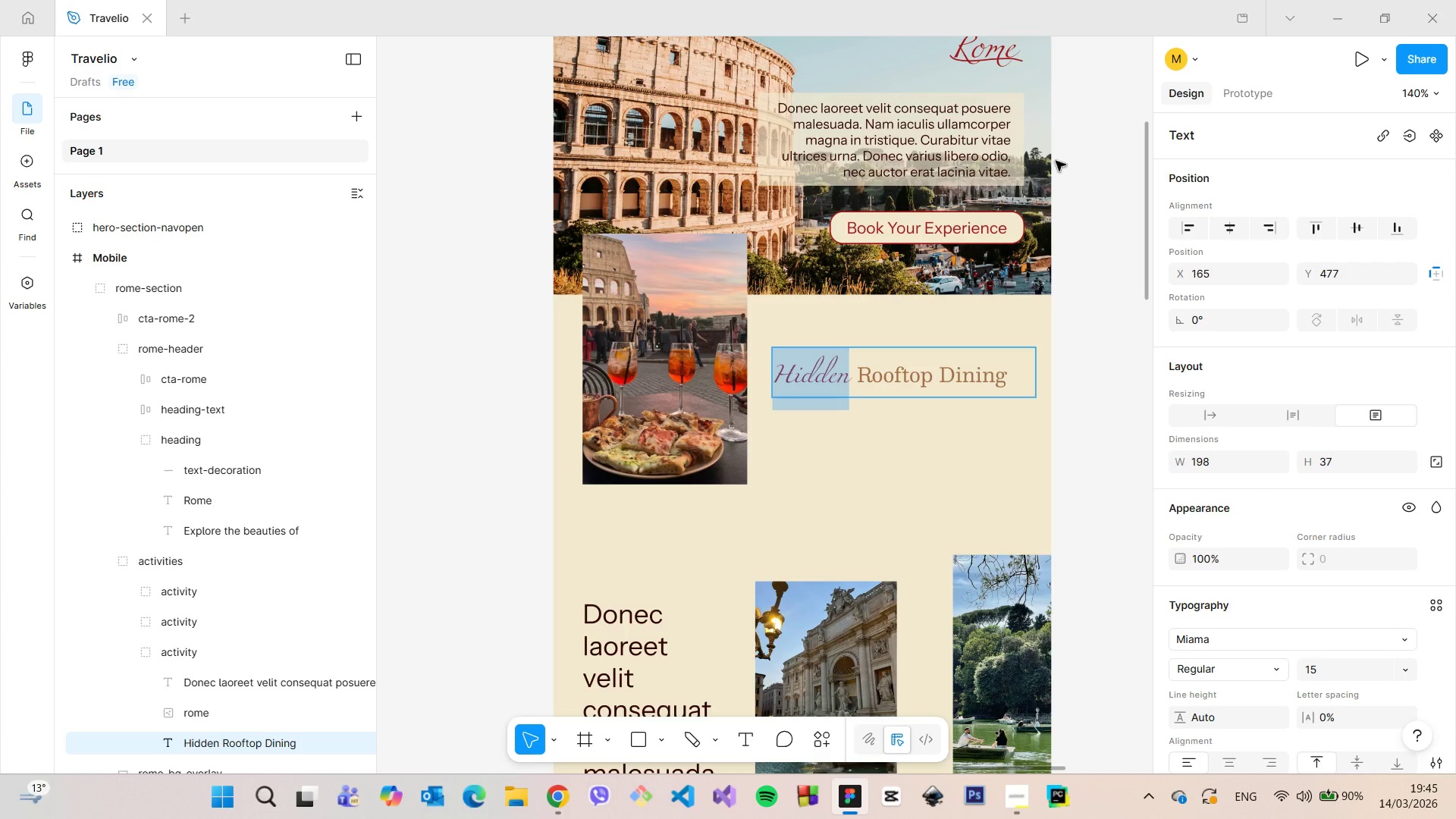 
left_click_drag(start_coordinate=[1143, 196], to_coordinate=[1144, 161])
 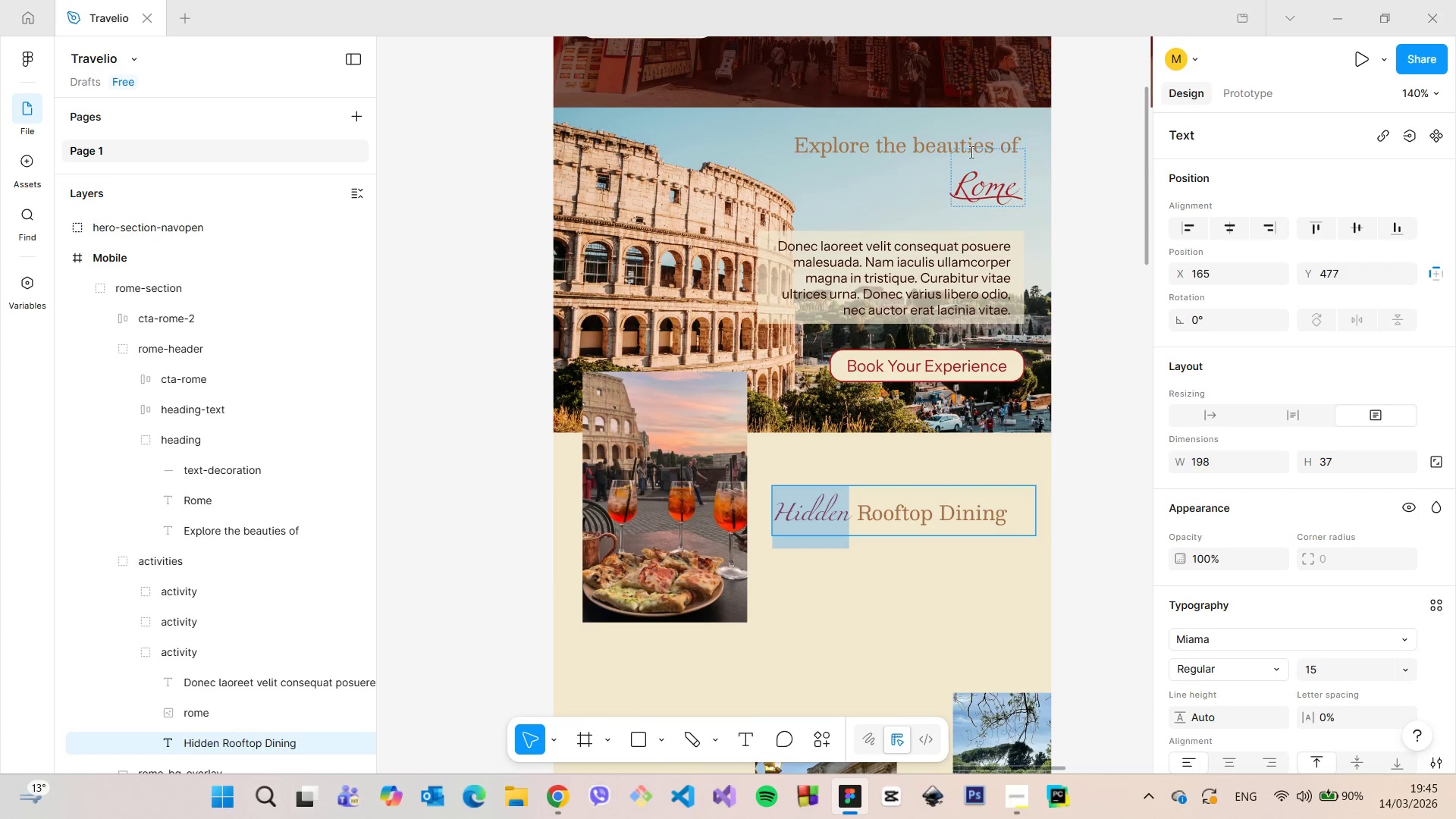 
left_click([970, 152])
 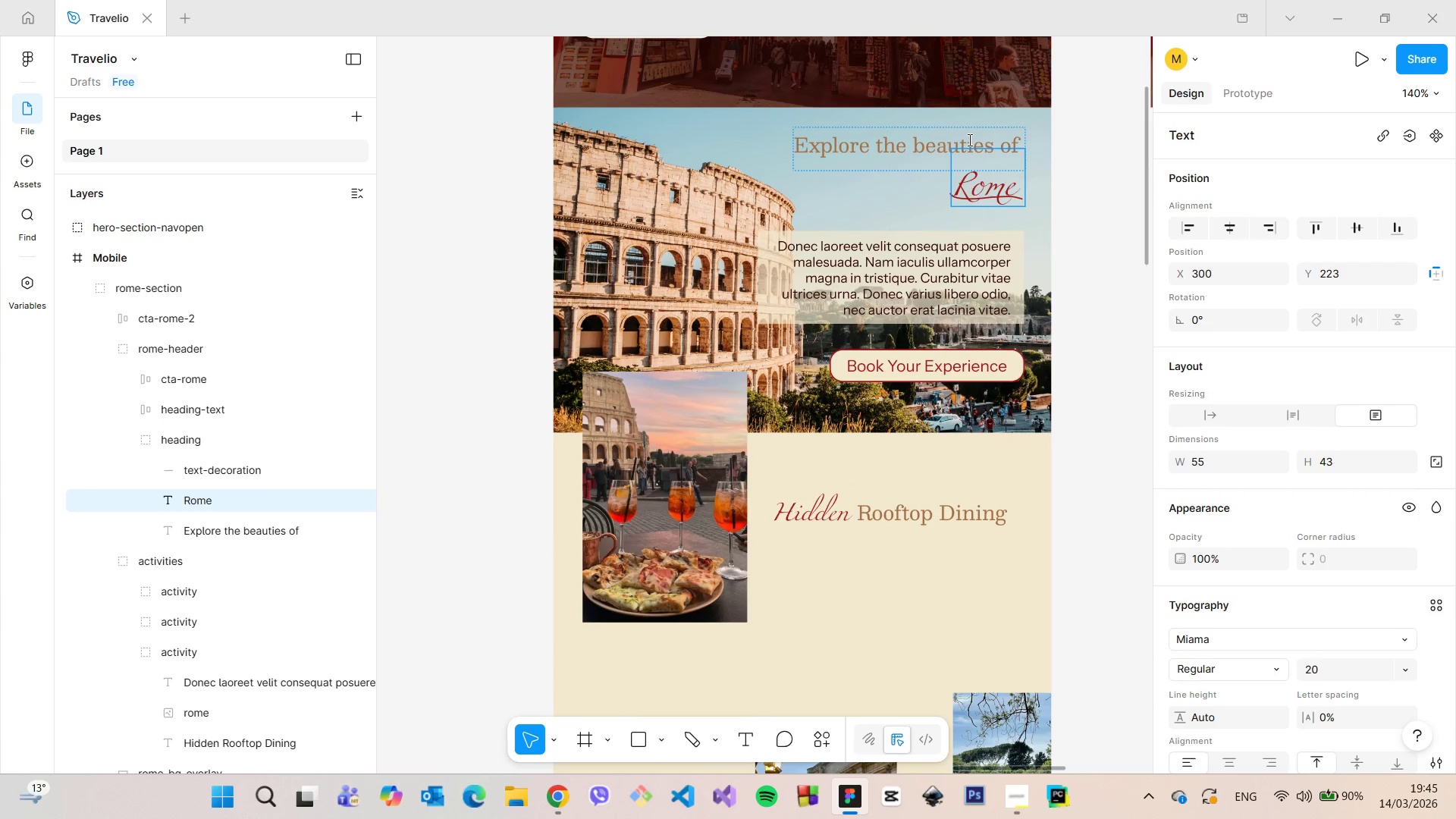 
left_click([968, 140])
 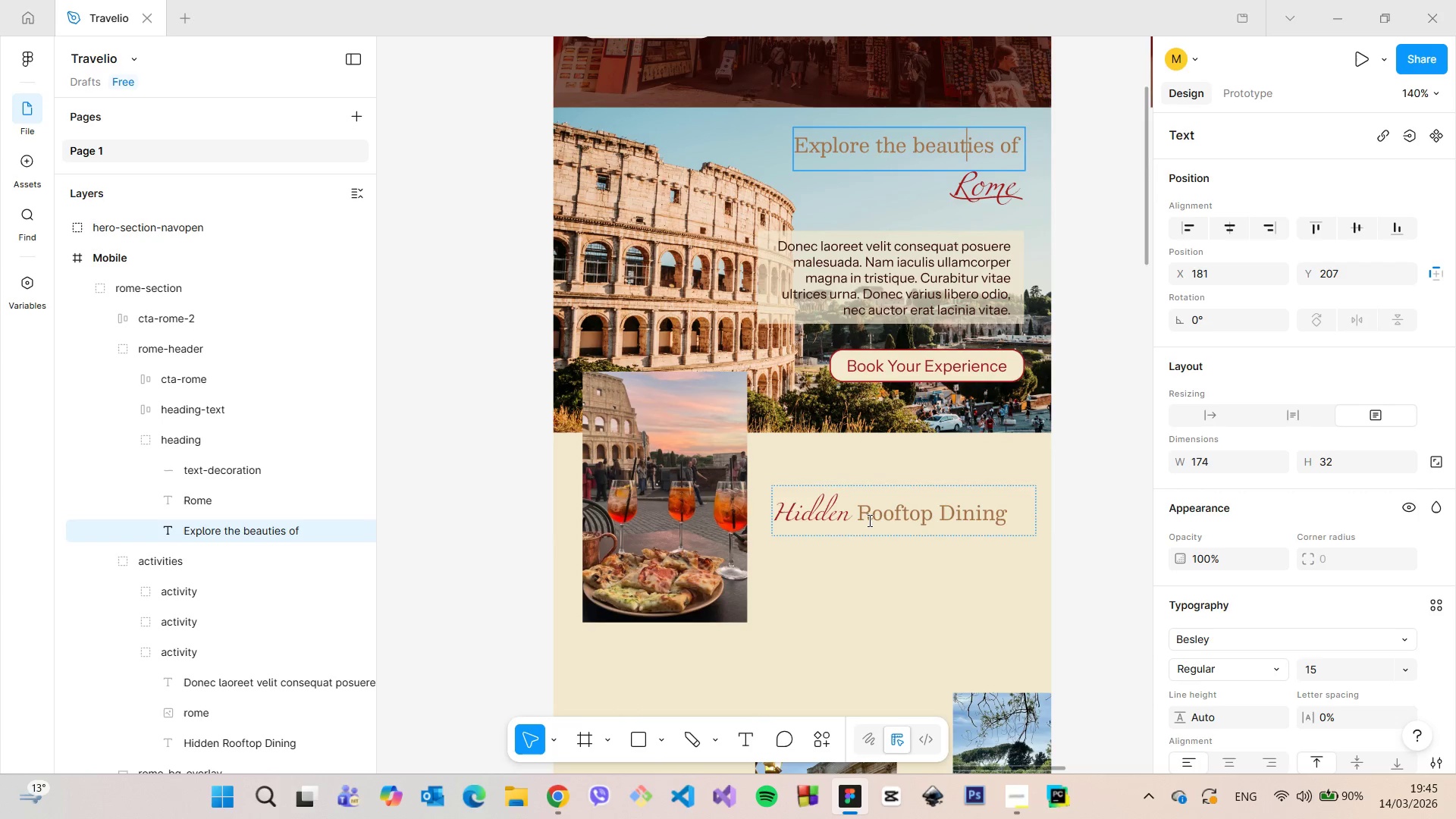 
left_click([1105, 456])
 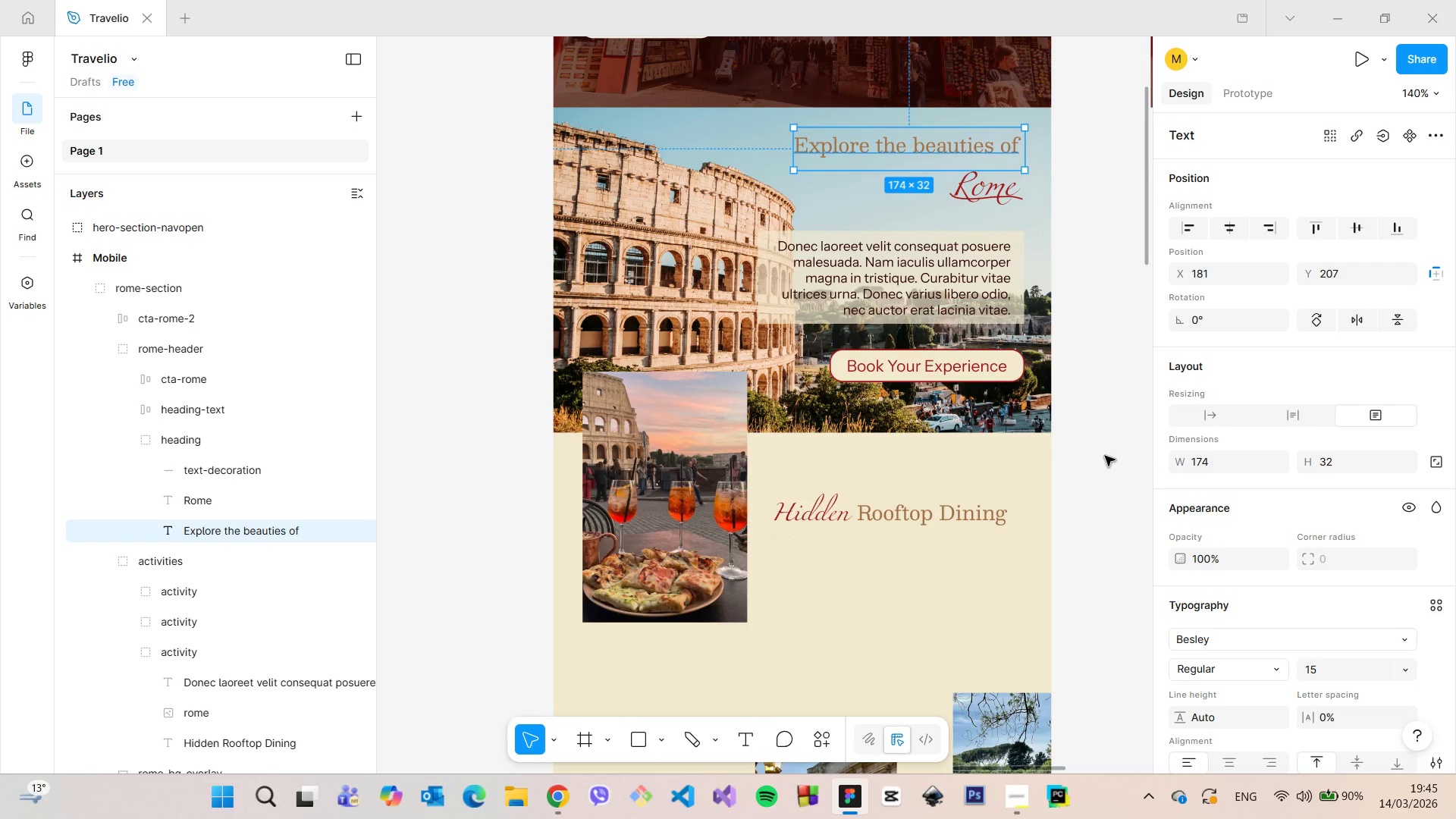 
left_click([1105, 456])
 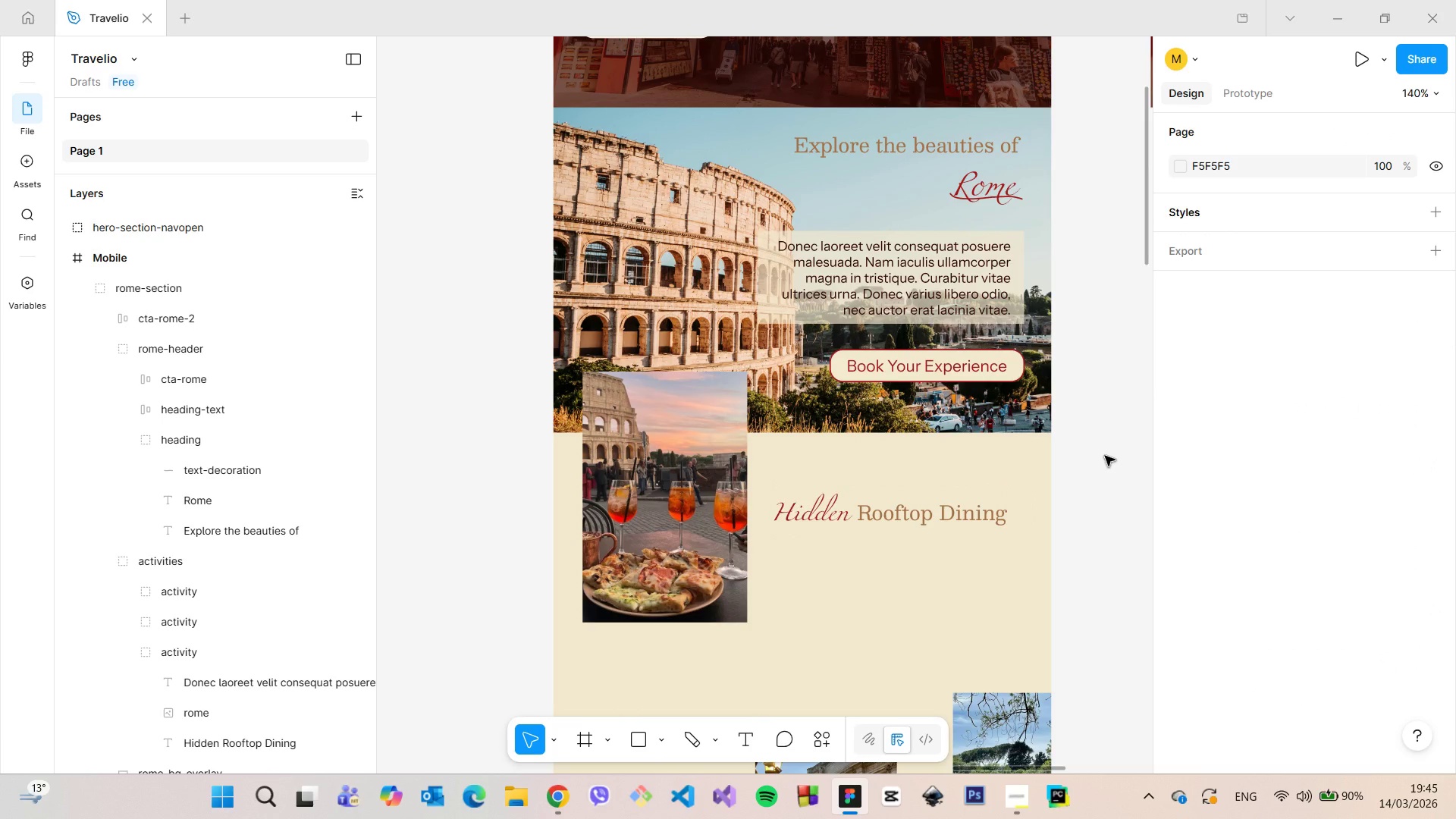 
scroll: coordinate [1103, 457], scroll_direction: down, amount: 4.0
 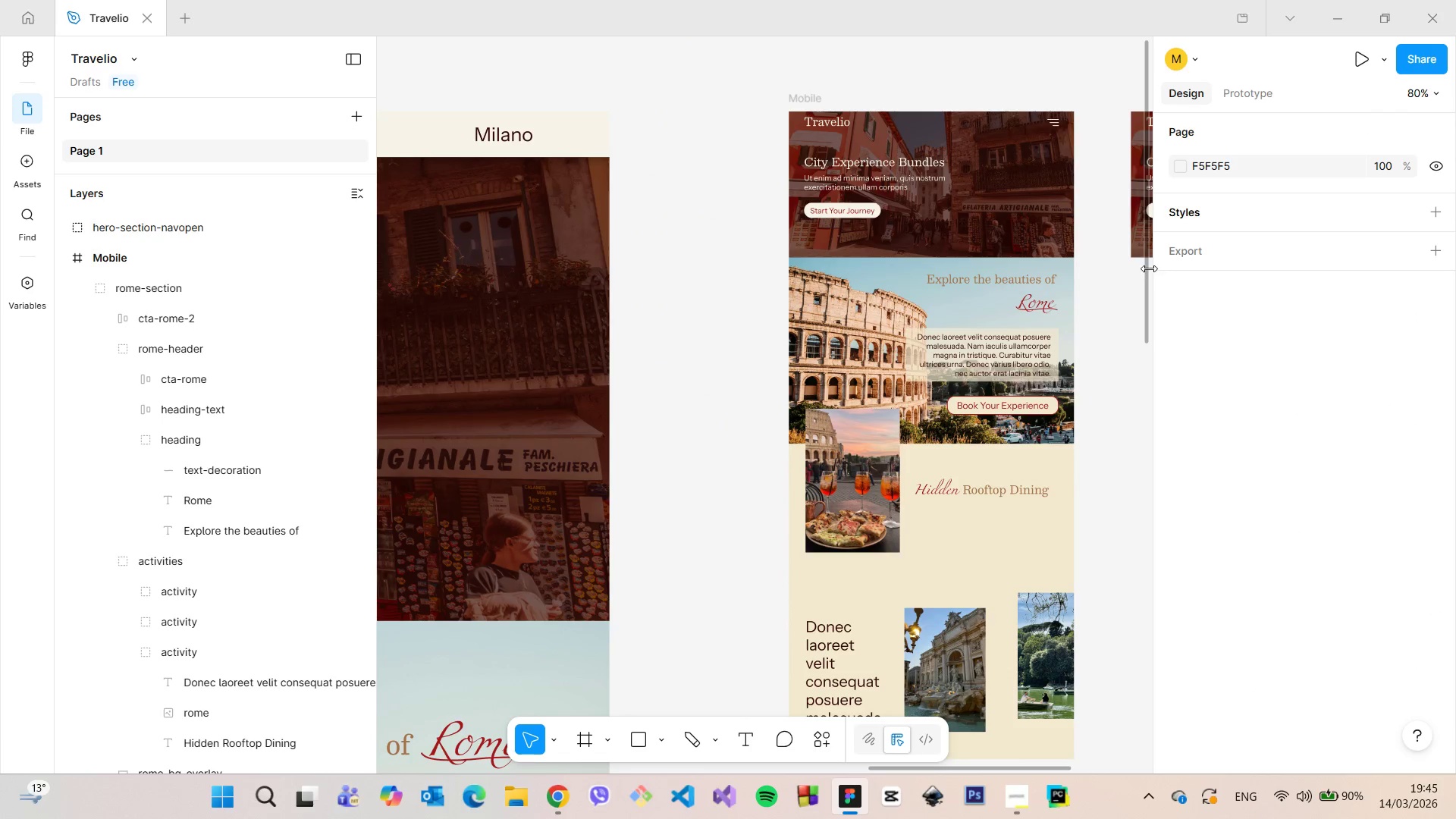 
left_click_drag(start_coordinate=[1145, 271], to_coordinate=[1150, 313])
 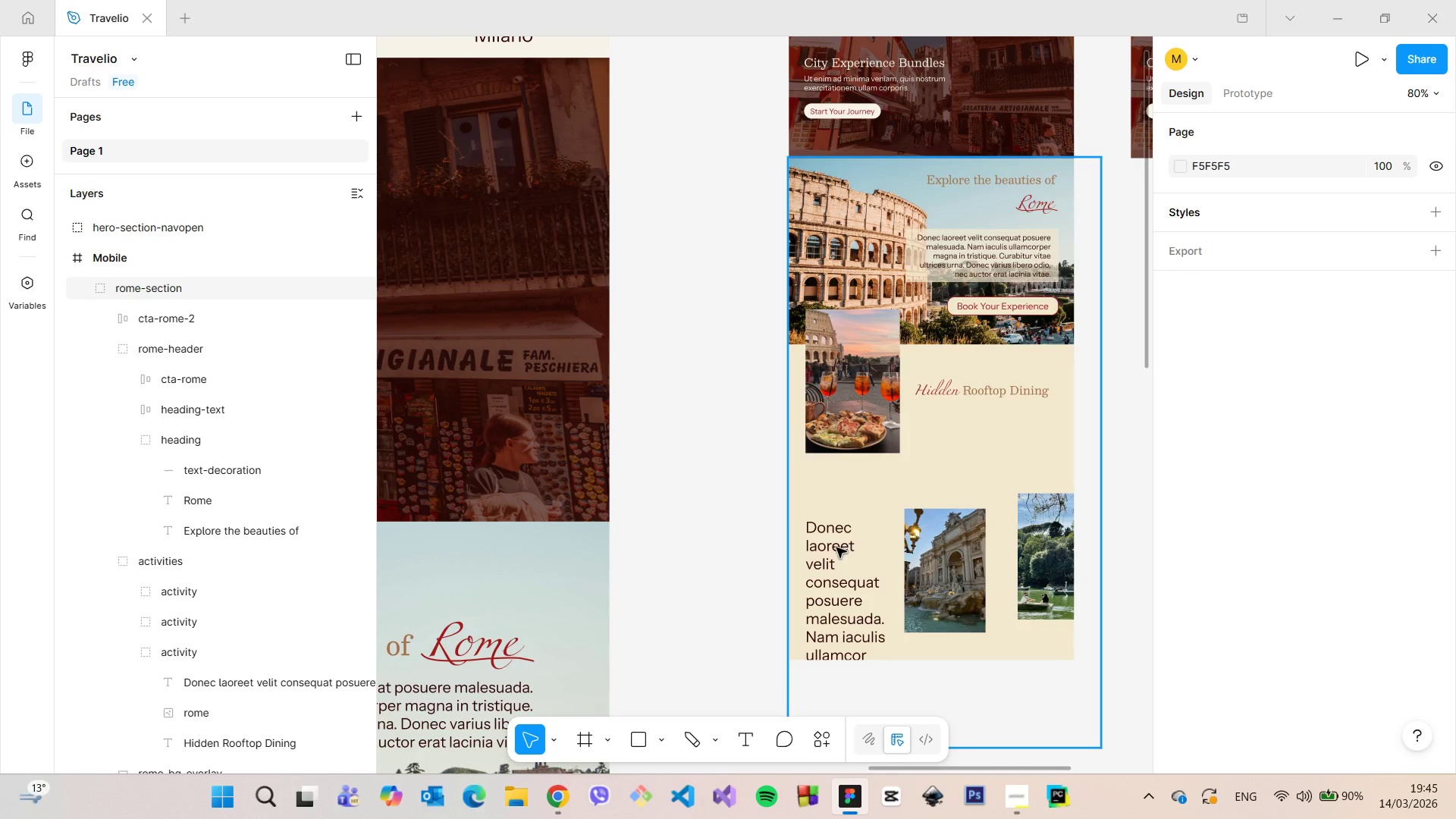 
double_click([836, 548])
 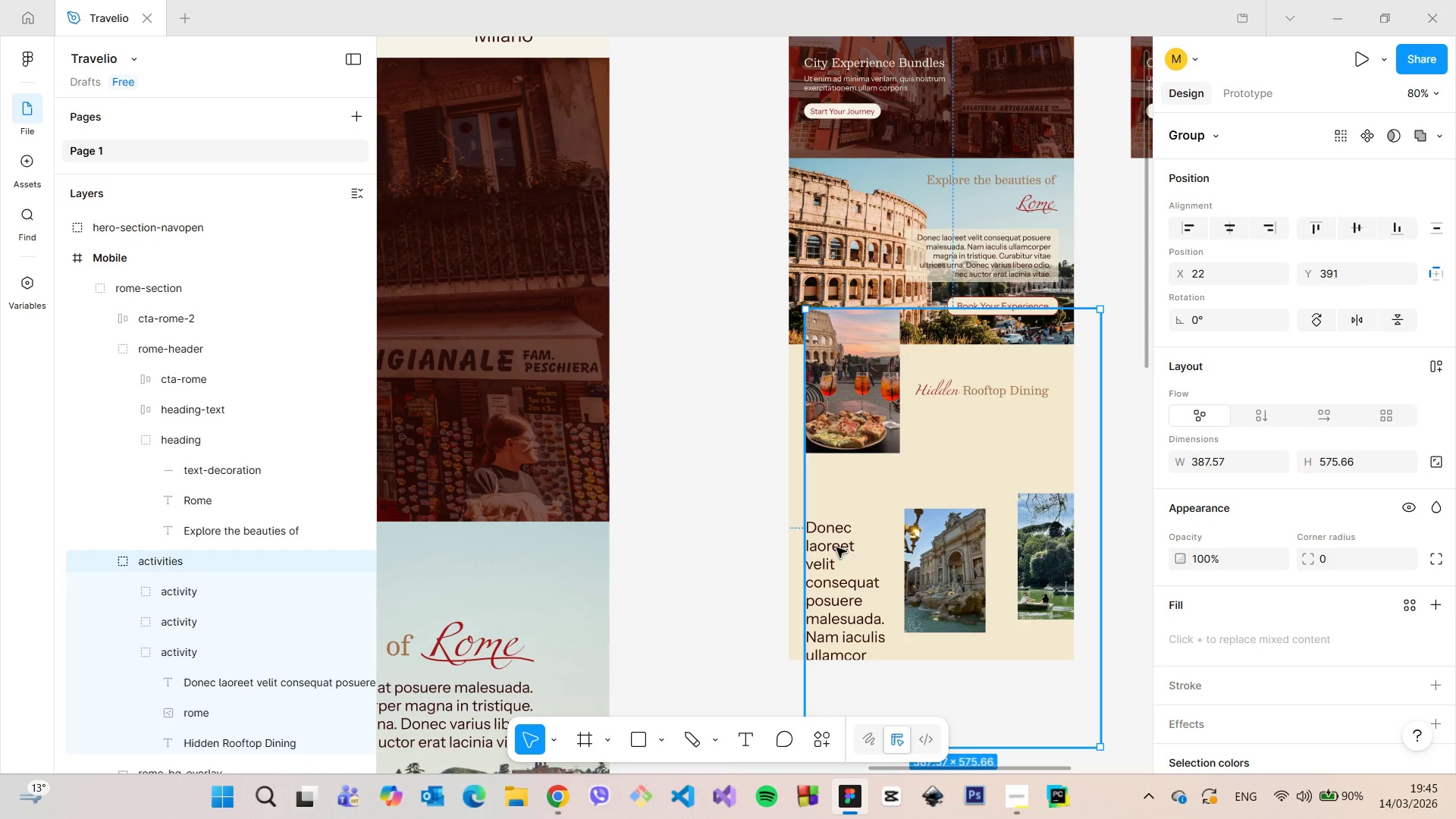 
left_click([836, 548])
 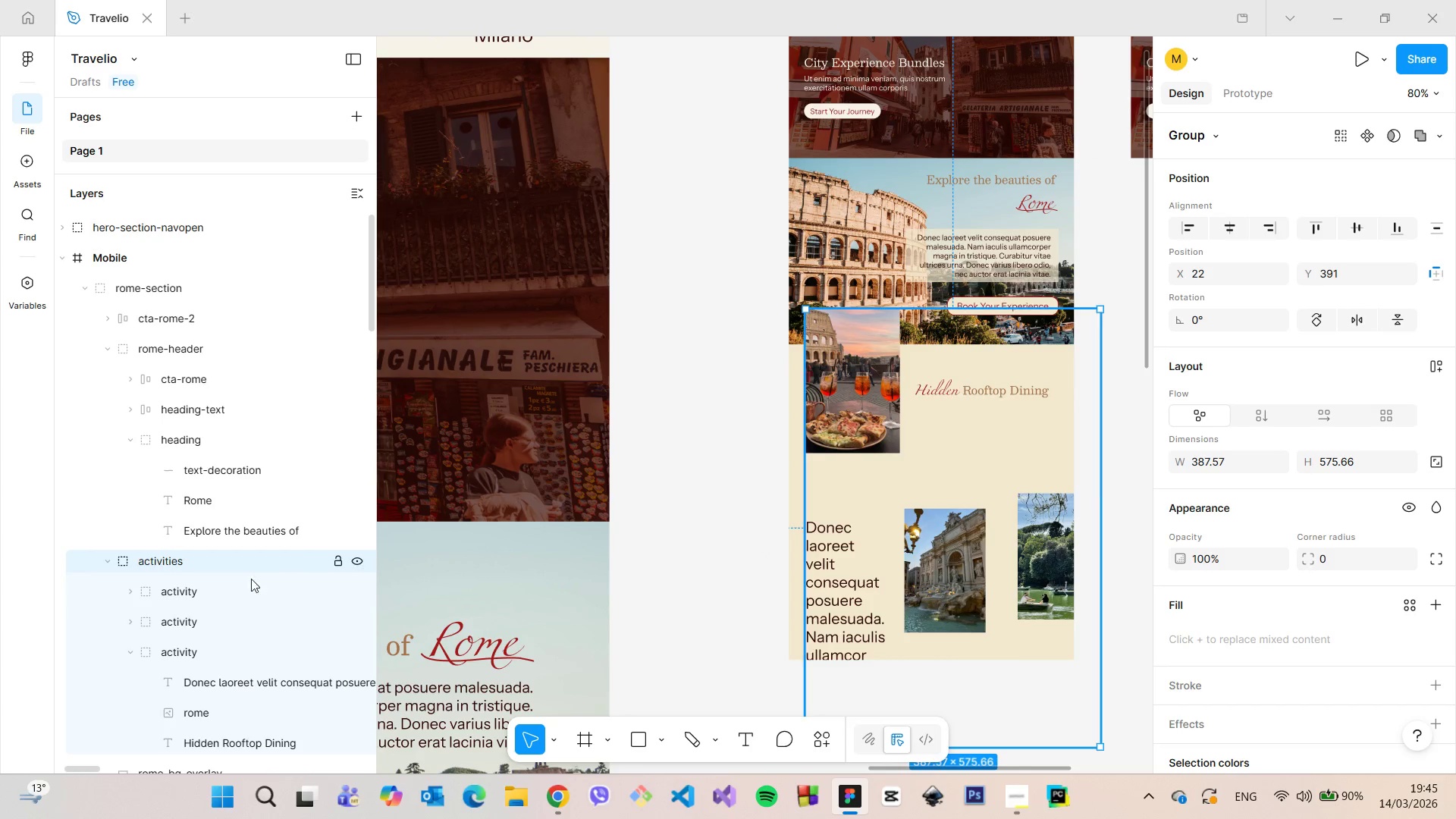 
scroll: coordinate [227, 584], scroll_direction: down, amount: 1.0
 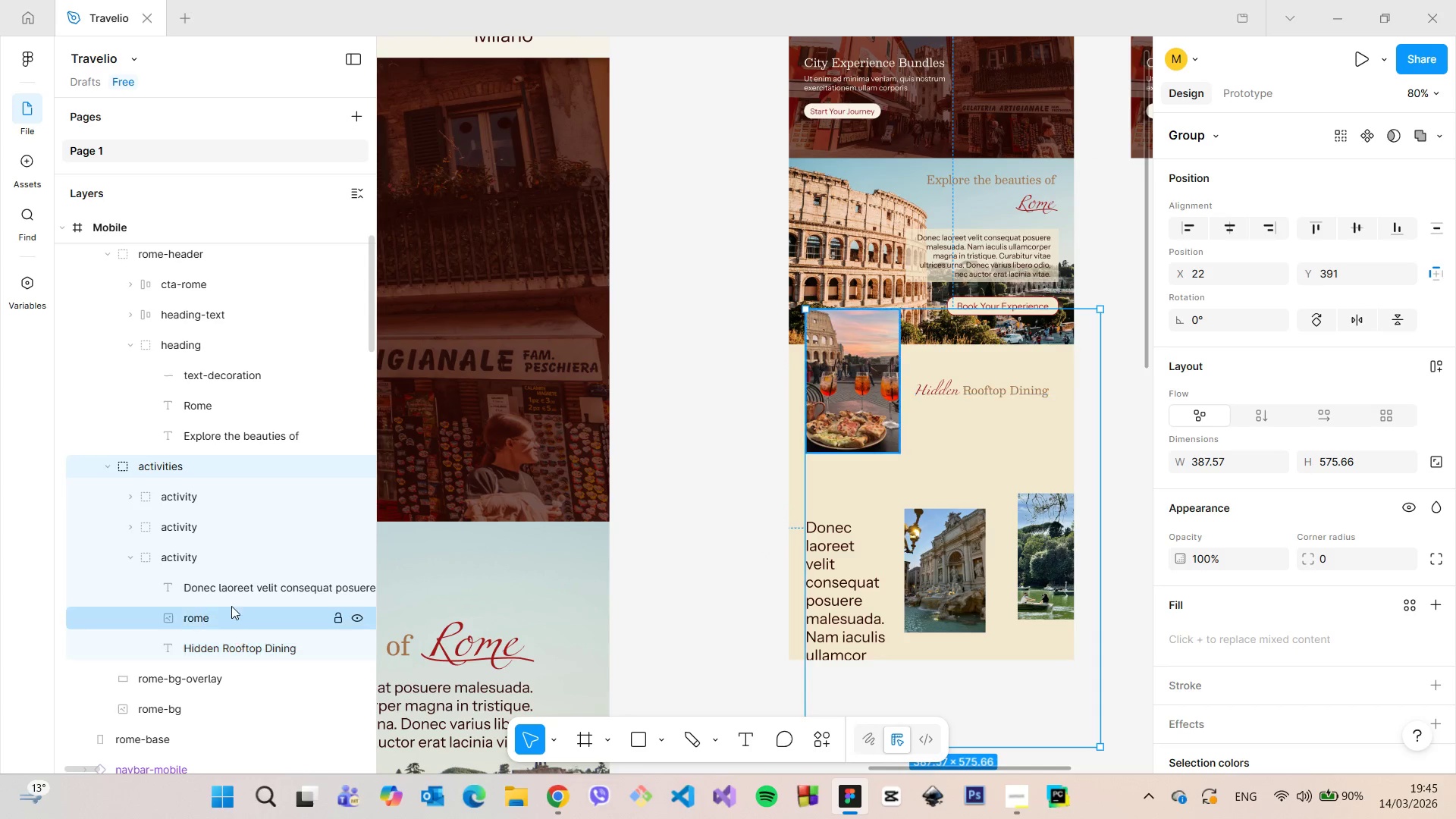 
left_click([224, 594])
 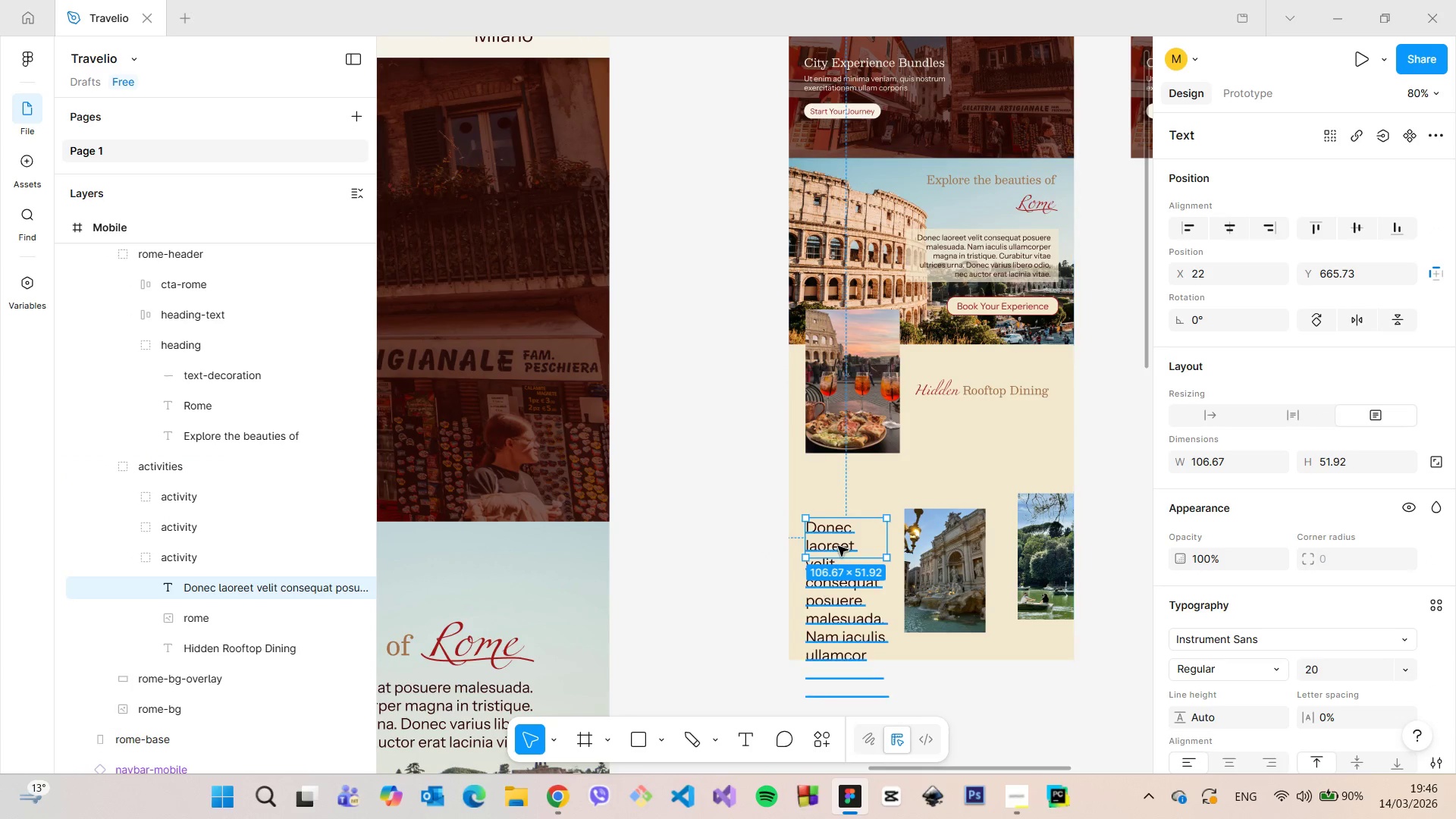 
left_click_drag(start_coordinate=[831, 538], to_coordinate=[948, 432])
 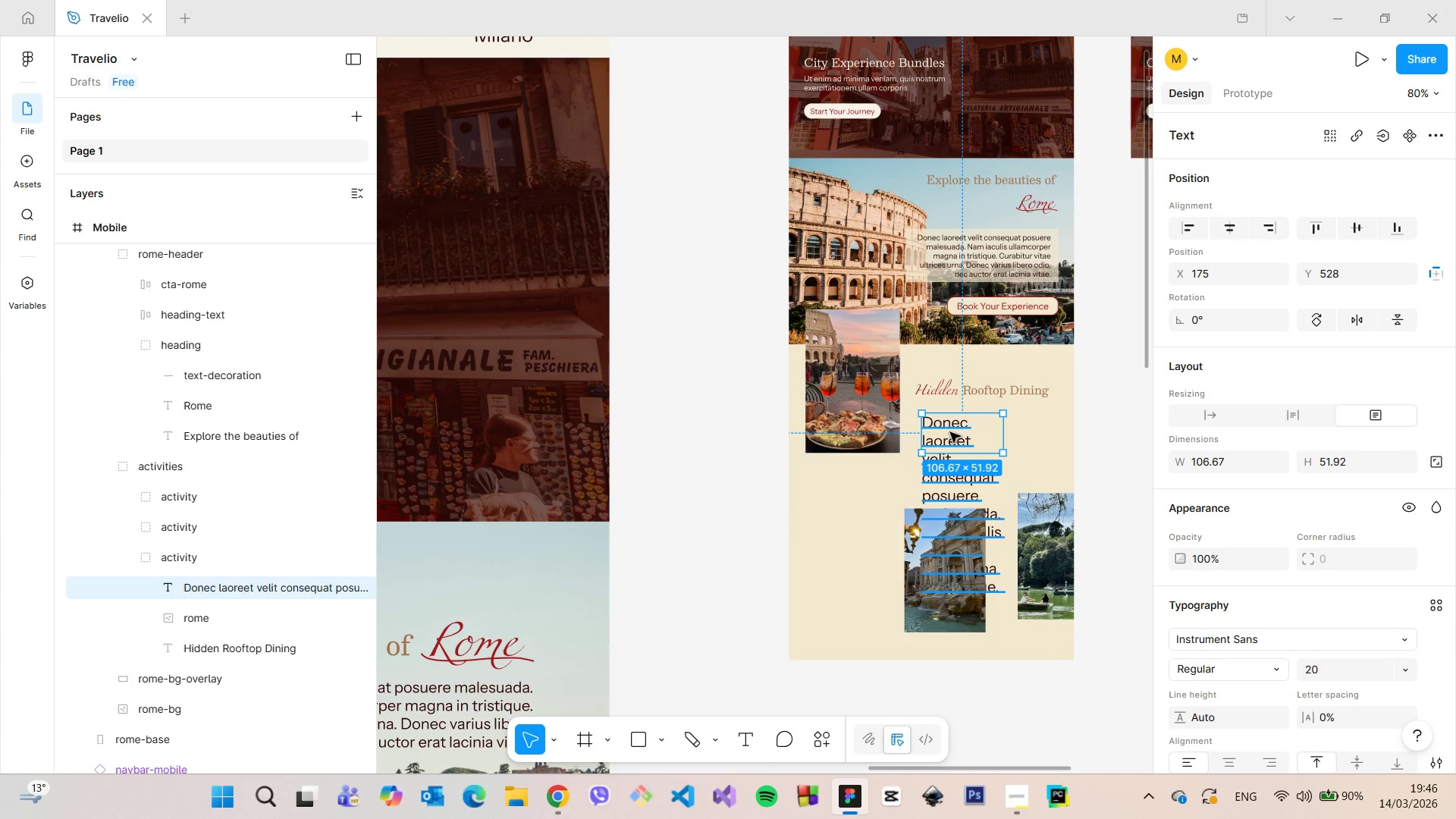 
double_click([950, 432])
 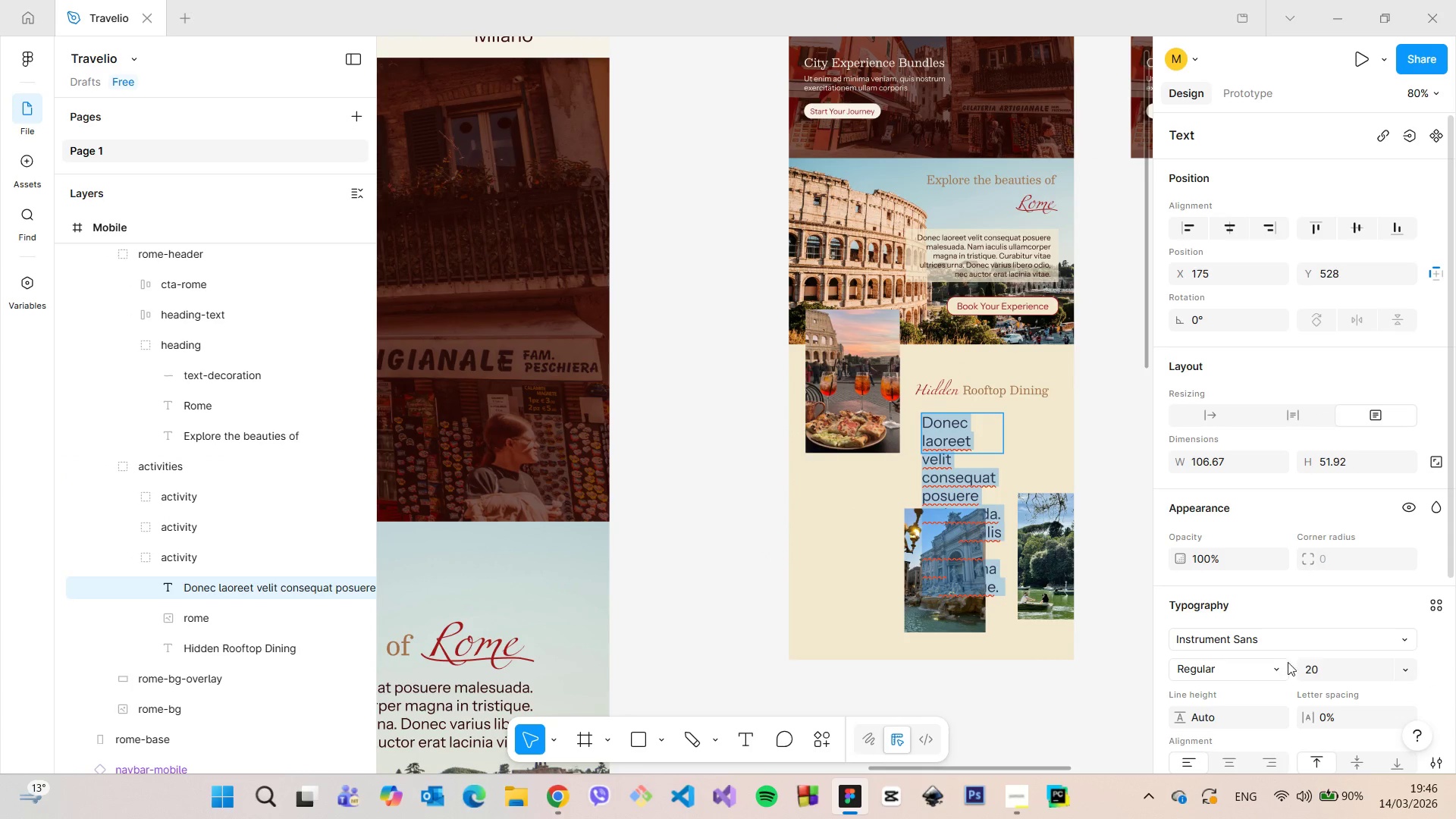 
left_click([1316, 671])
 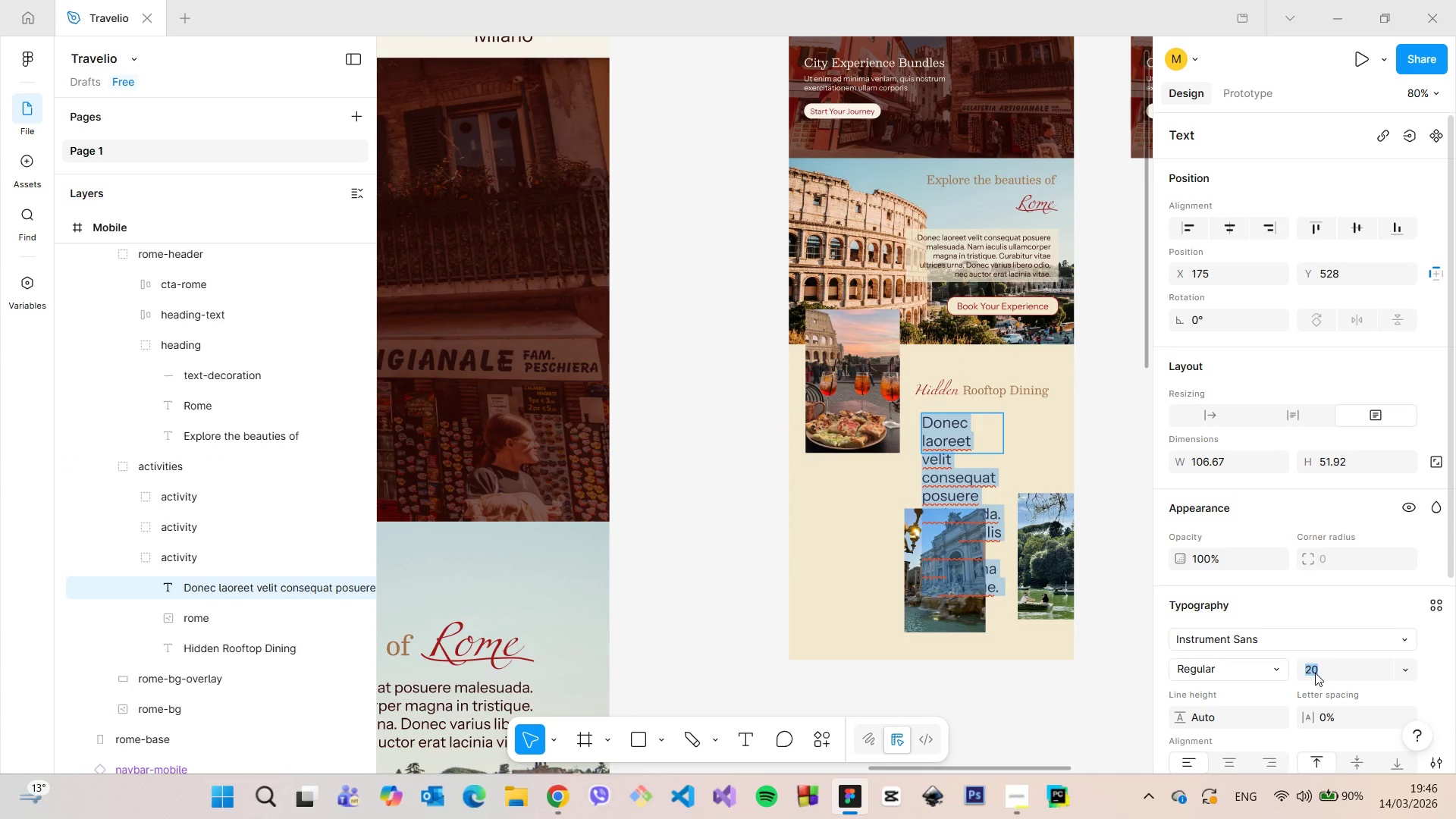 
type(10)
 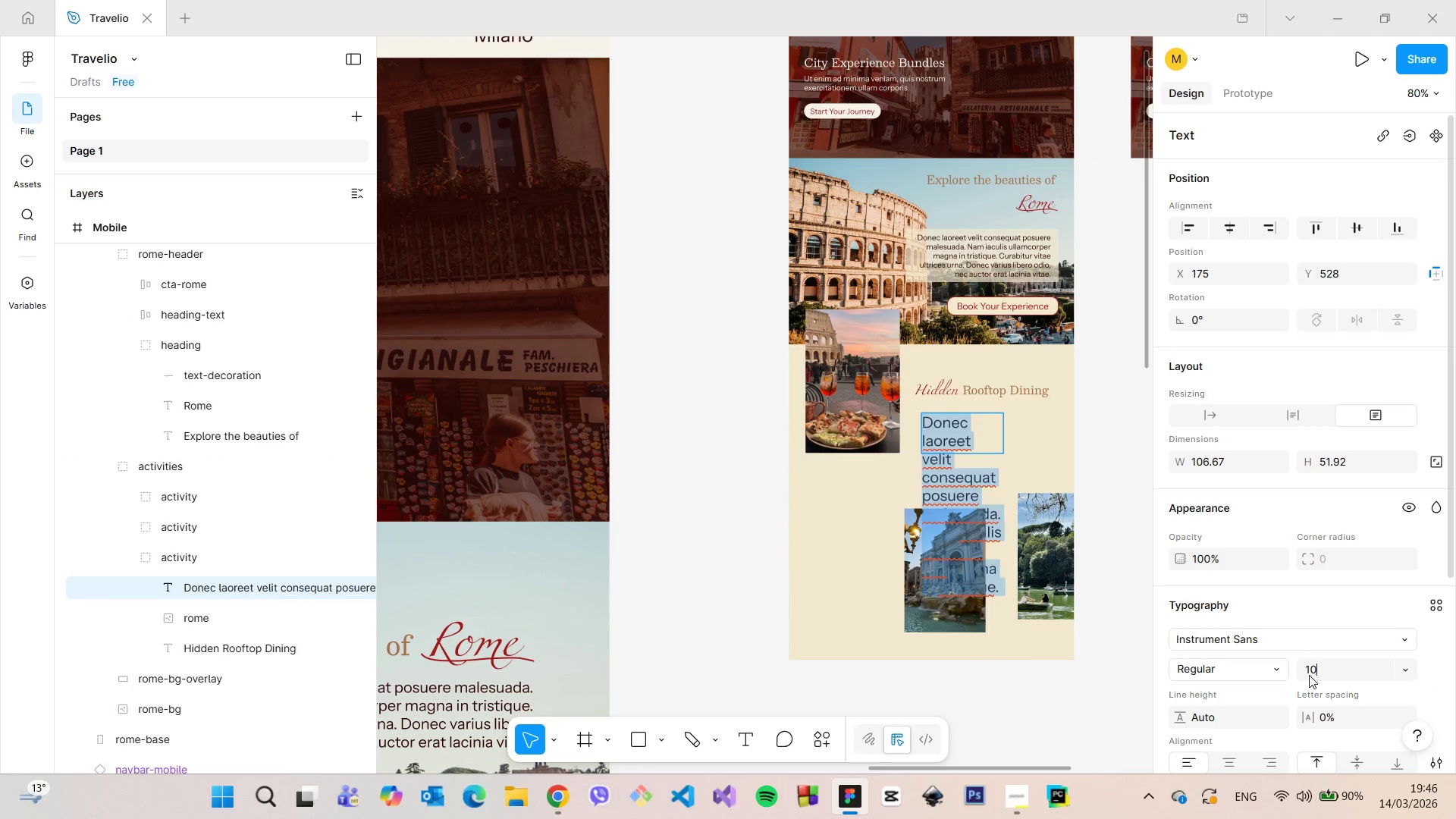 
key(Enter)
 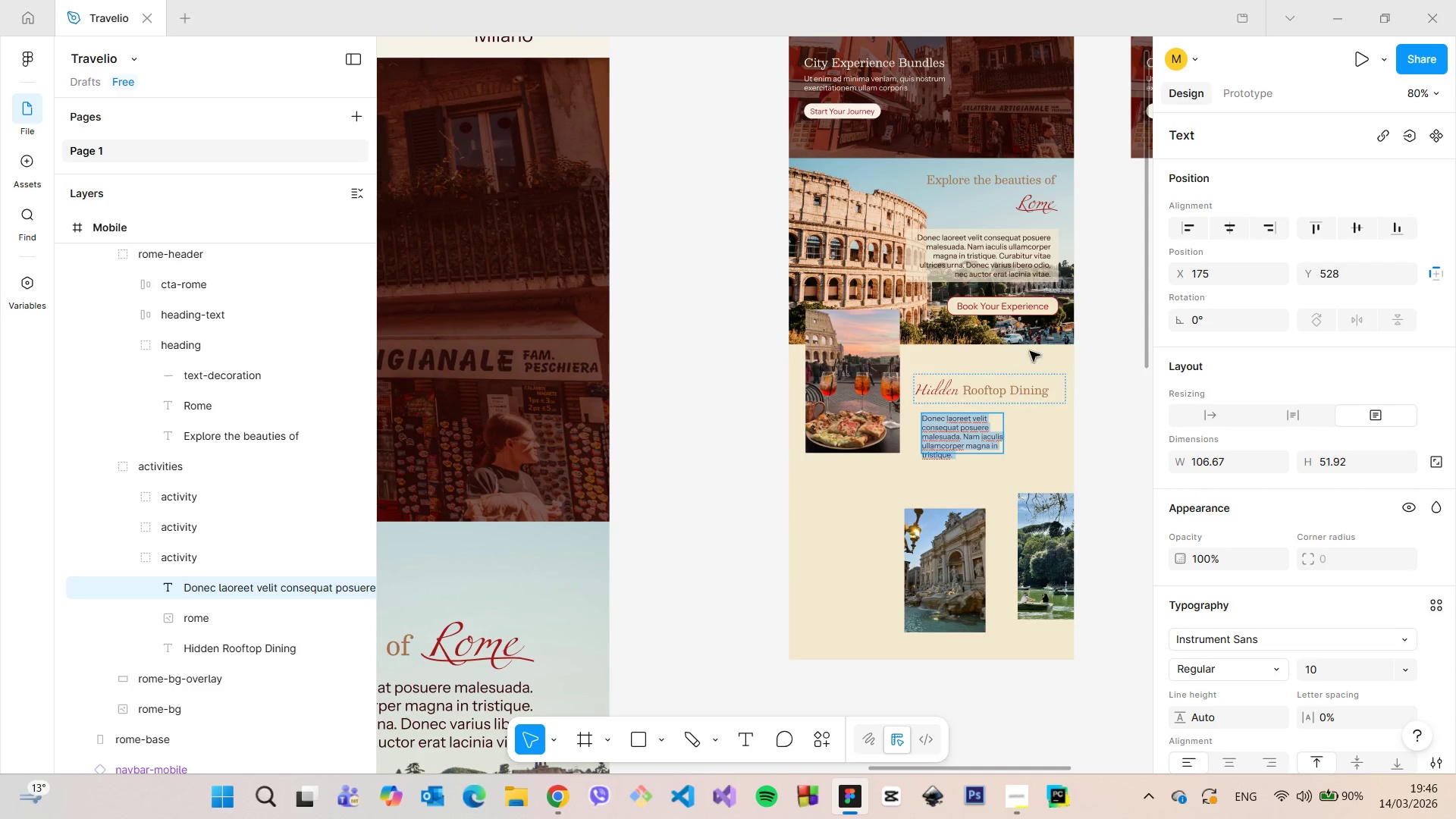 
scroll: coordinate [1067, 334], scroll_direction: up, amount: 4.0
 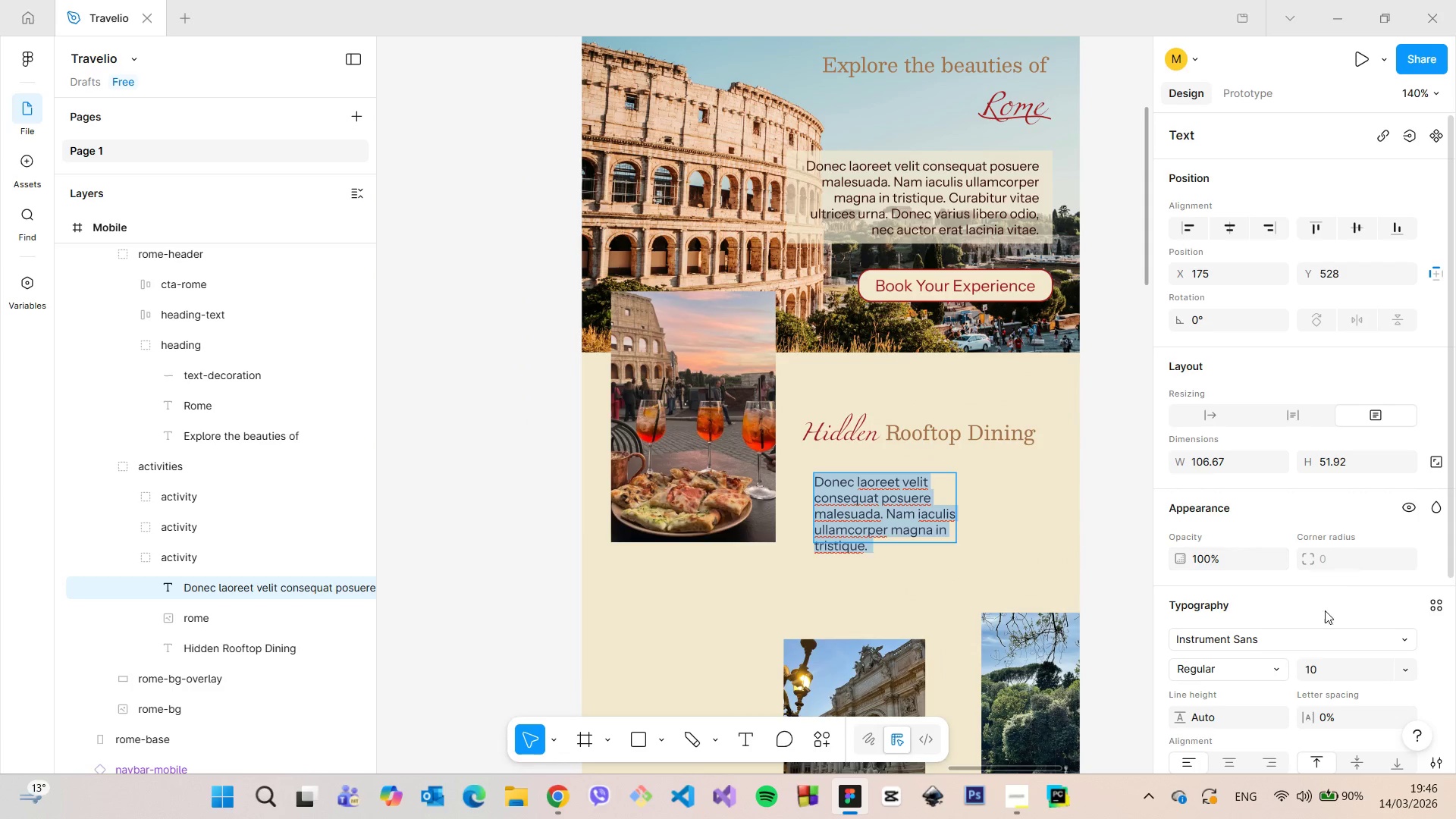 
left_click([1339, 666])
 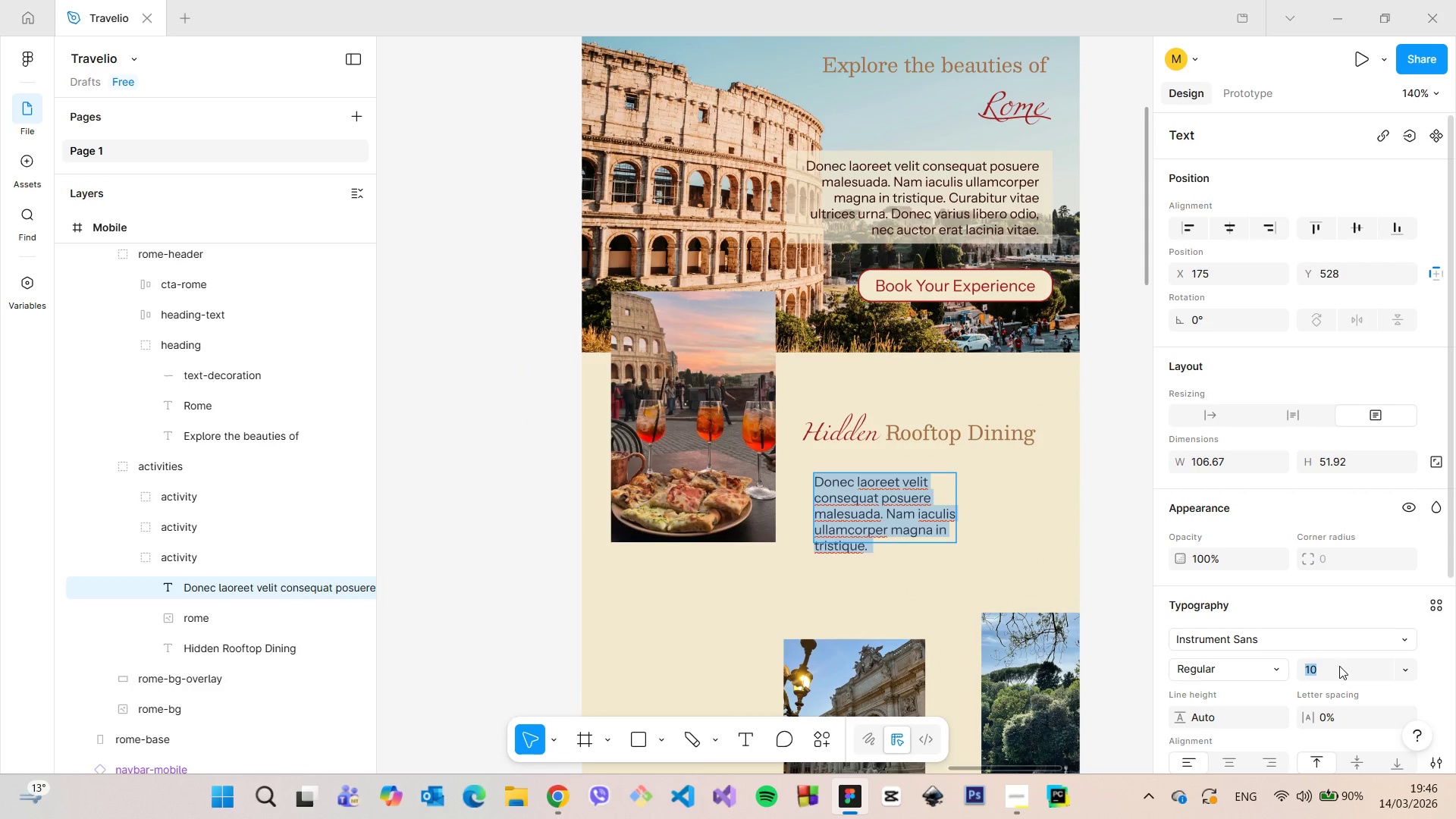 
type(12)
 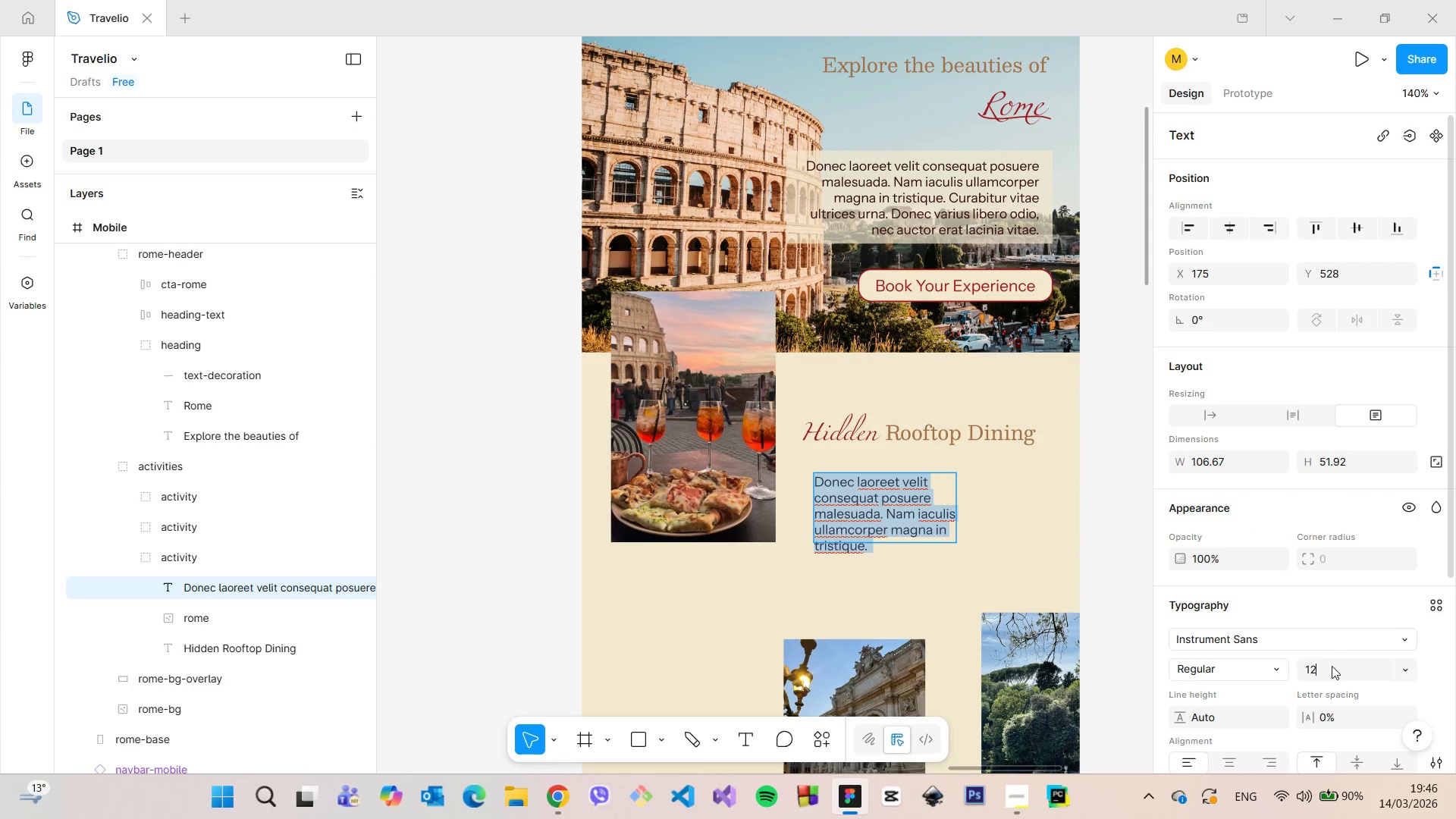 
key(Enter)
 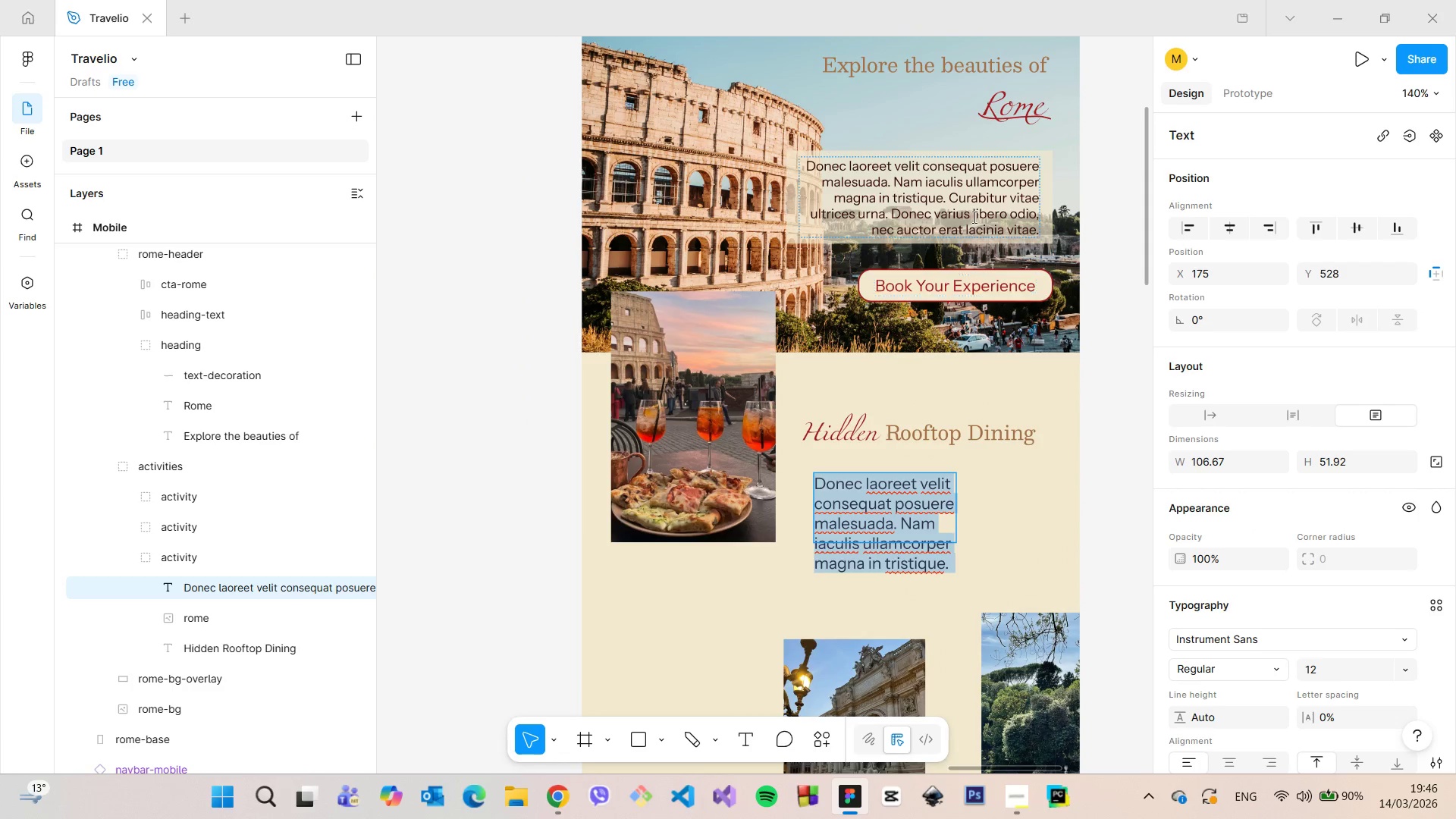 
left_click([973, 208])
 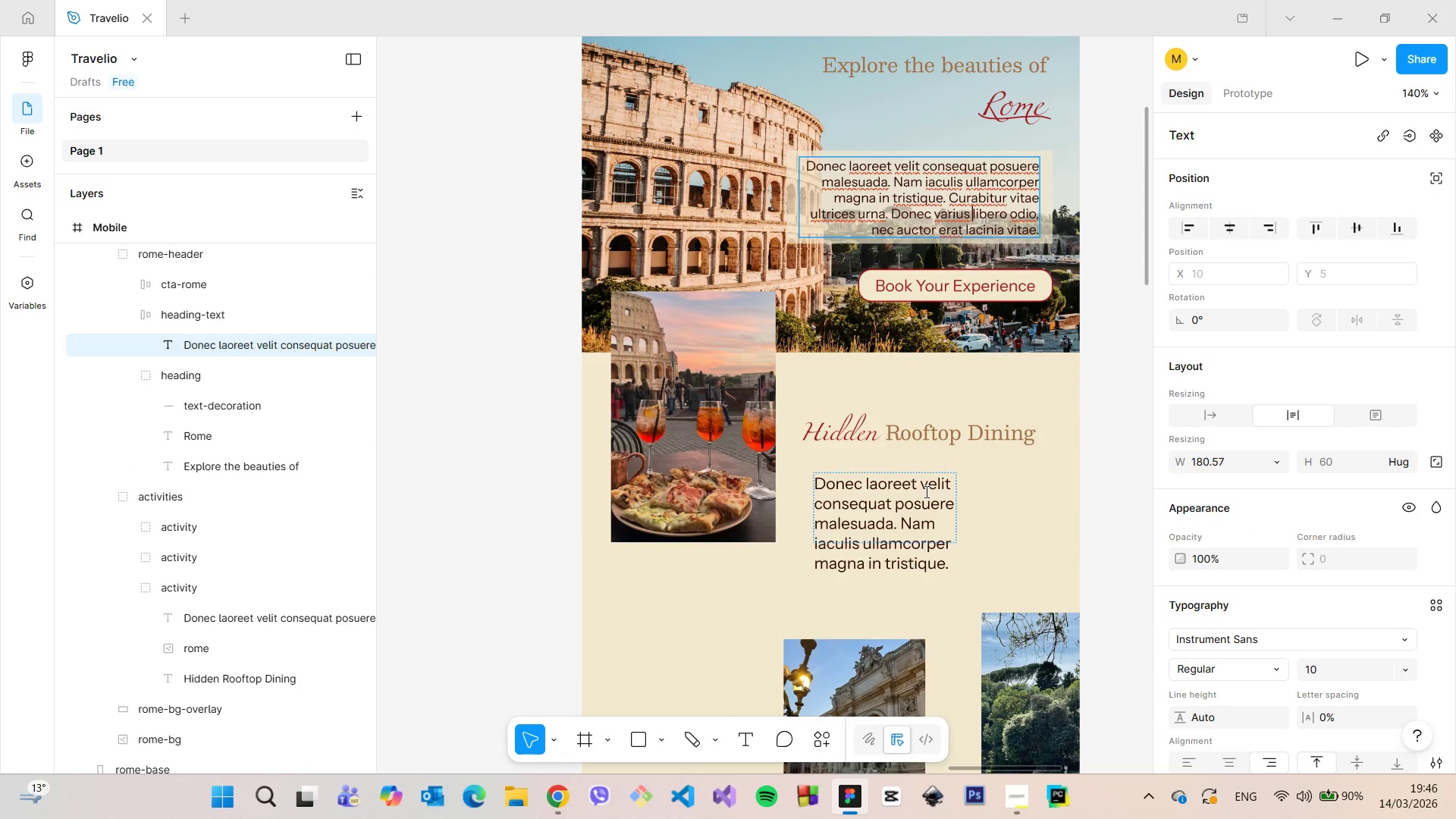 
double_click([925, 491])
 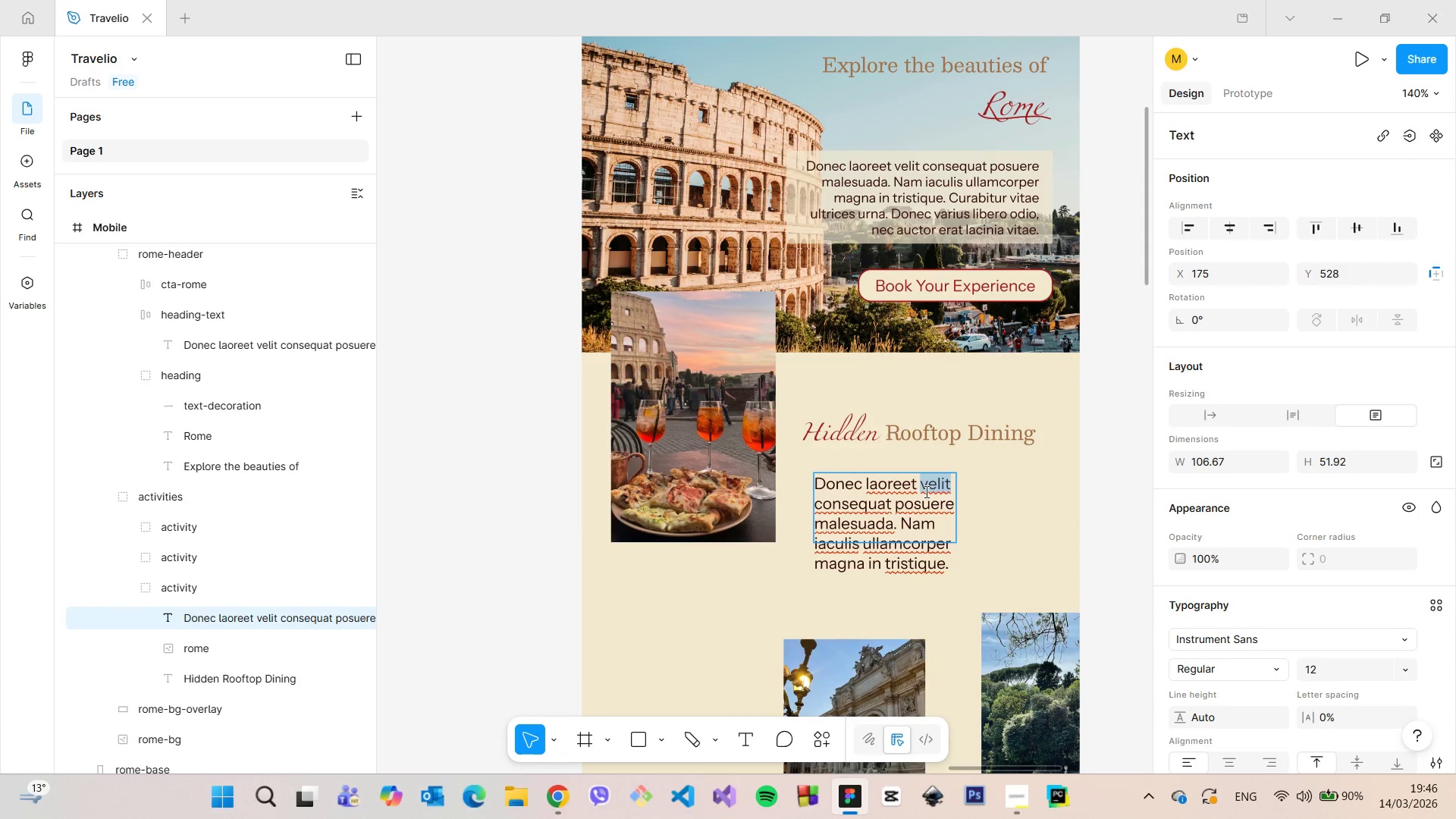 
double_click([925, 491])
 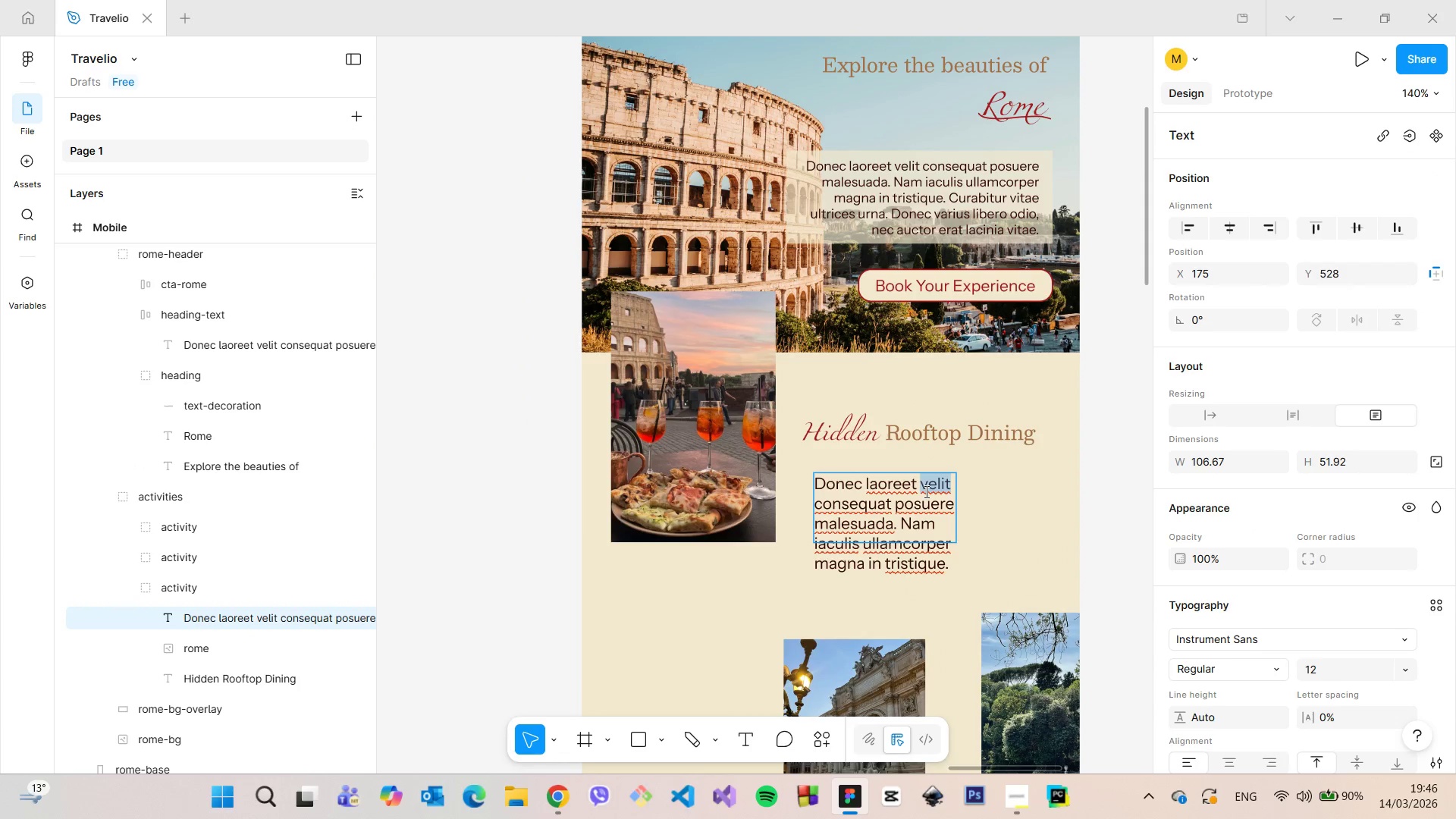 
triple_click([925, 491])
 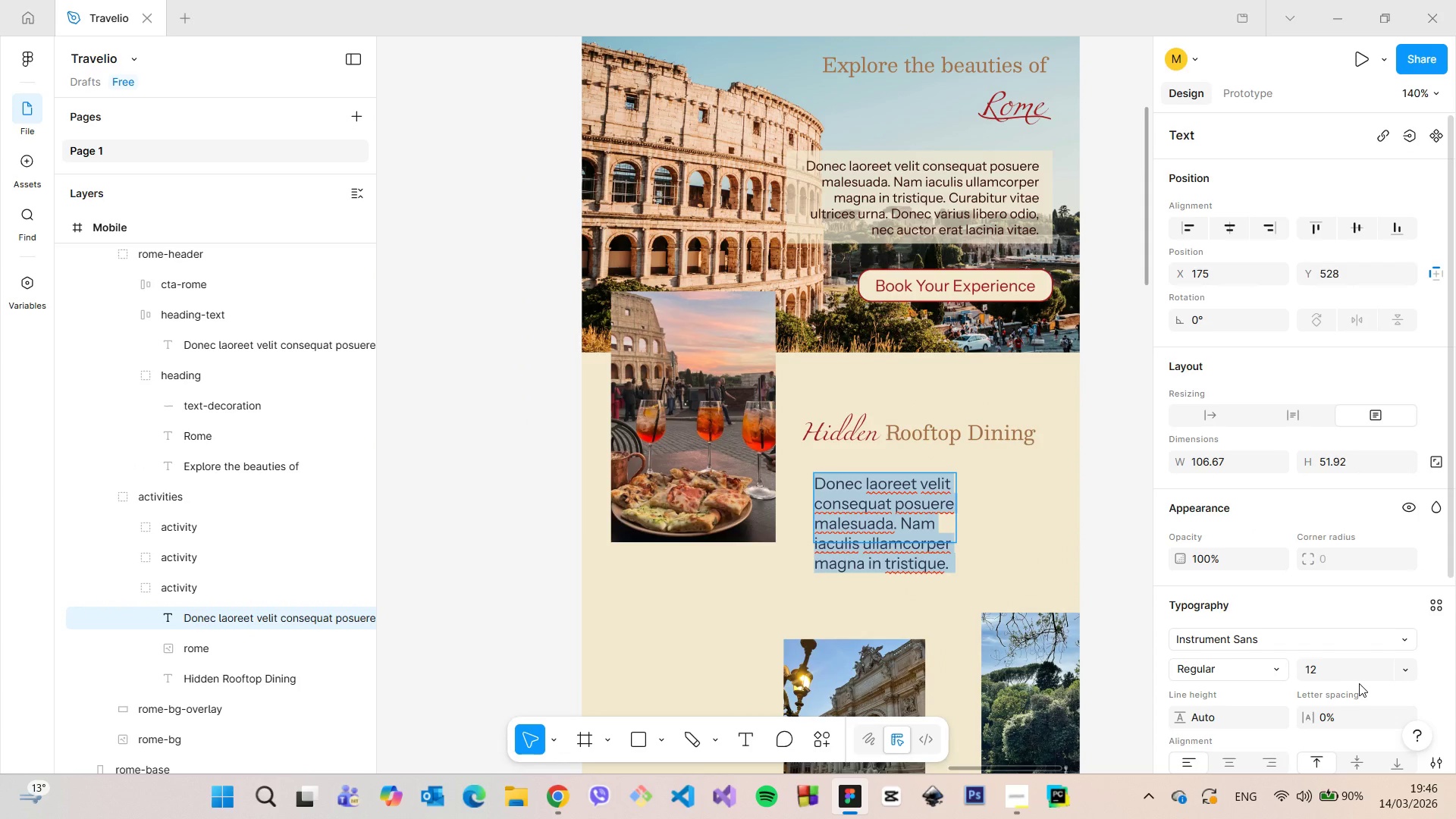 
double_click([1348, 676])
 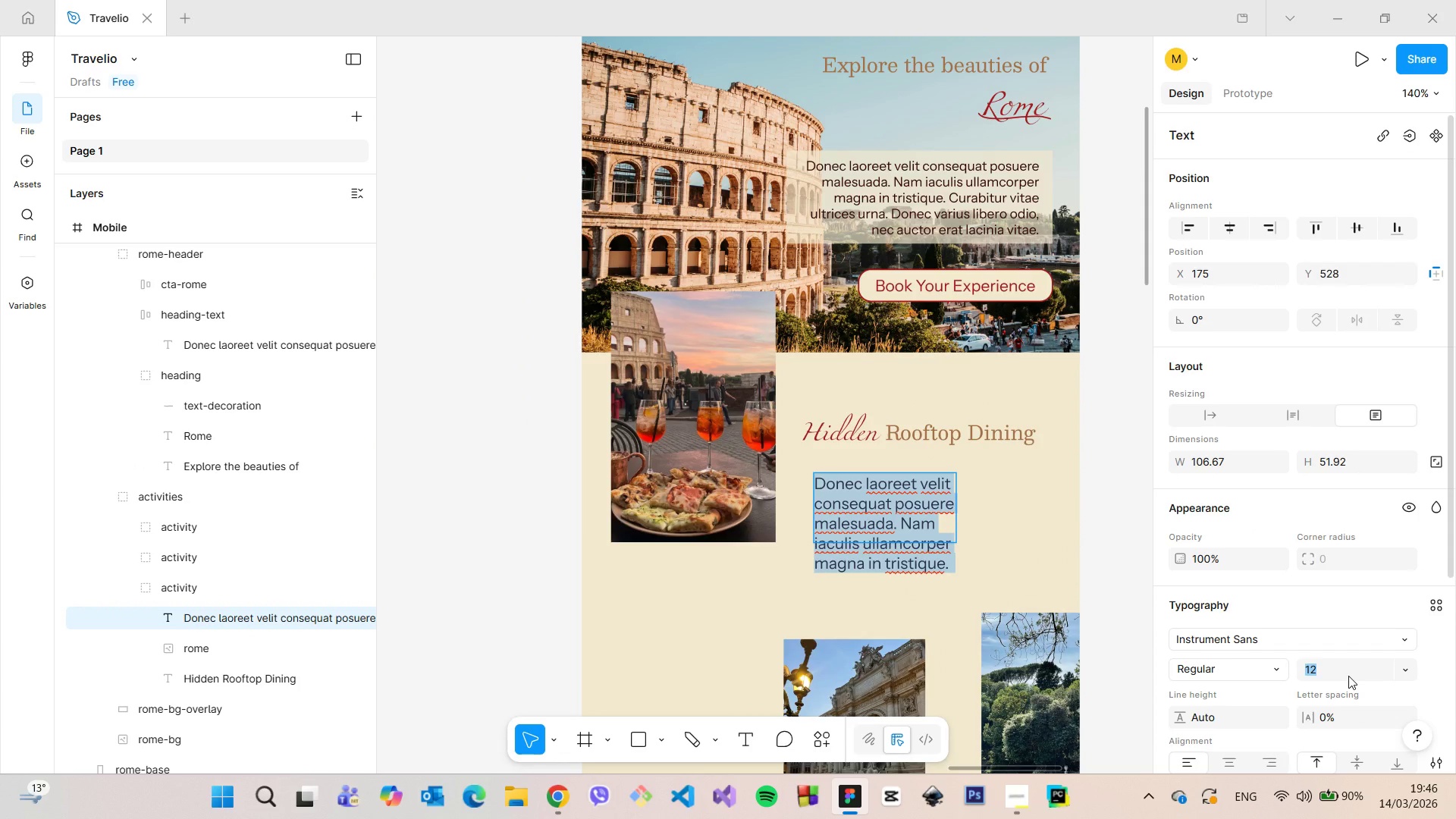 
type(10)
 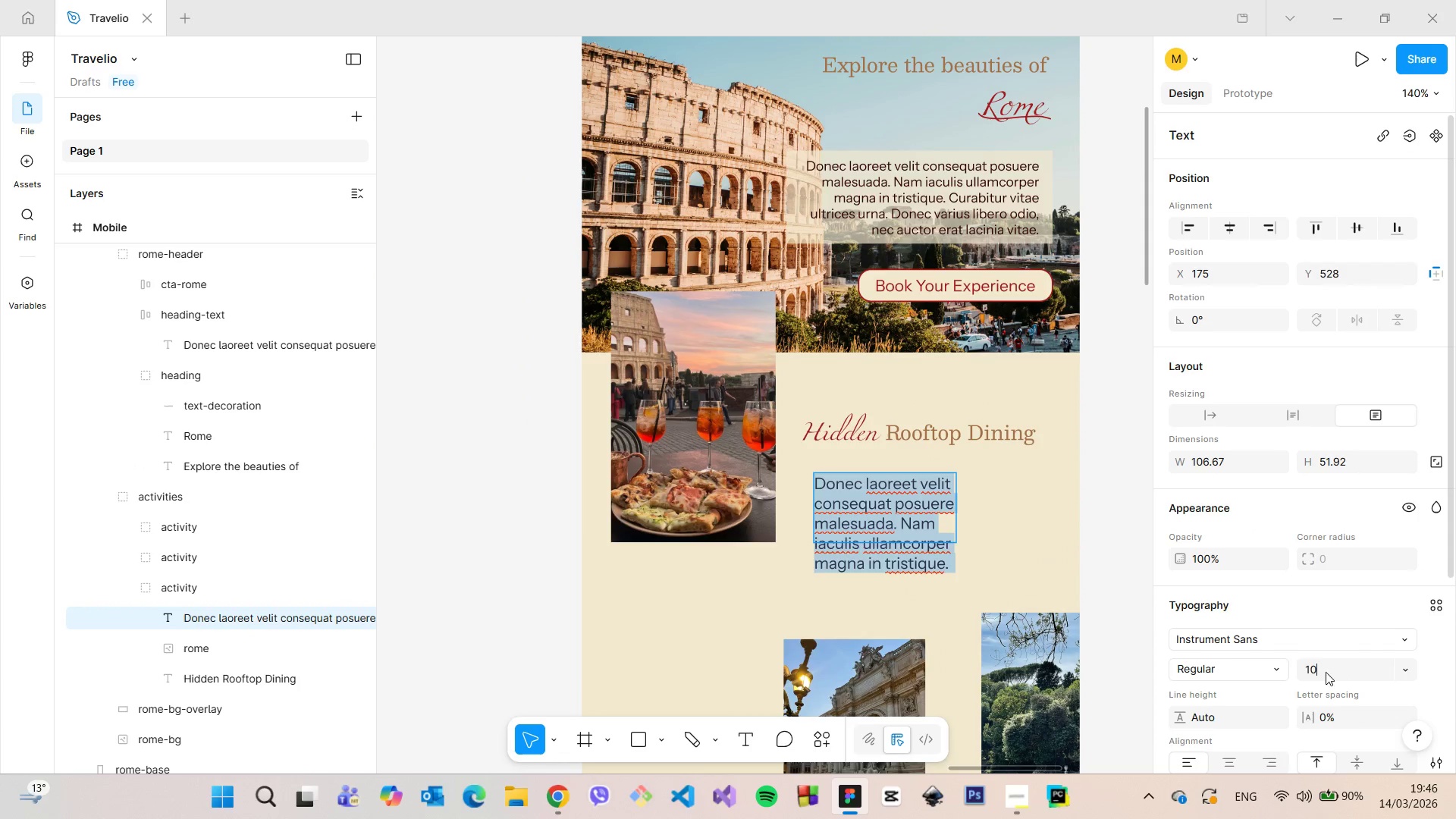 
key(Enter)
 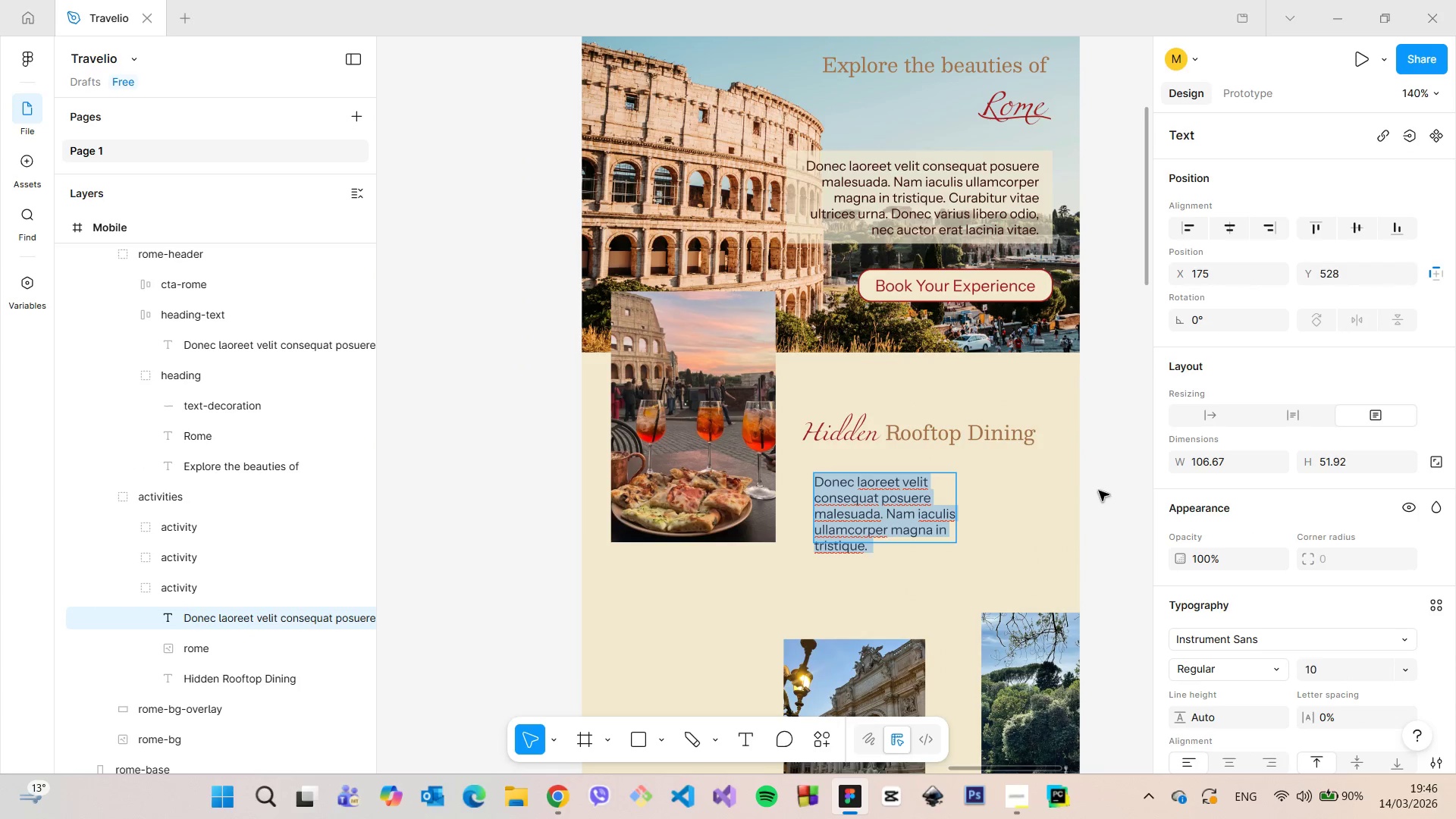 
left_click([1103, 487])
 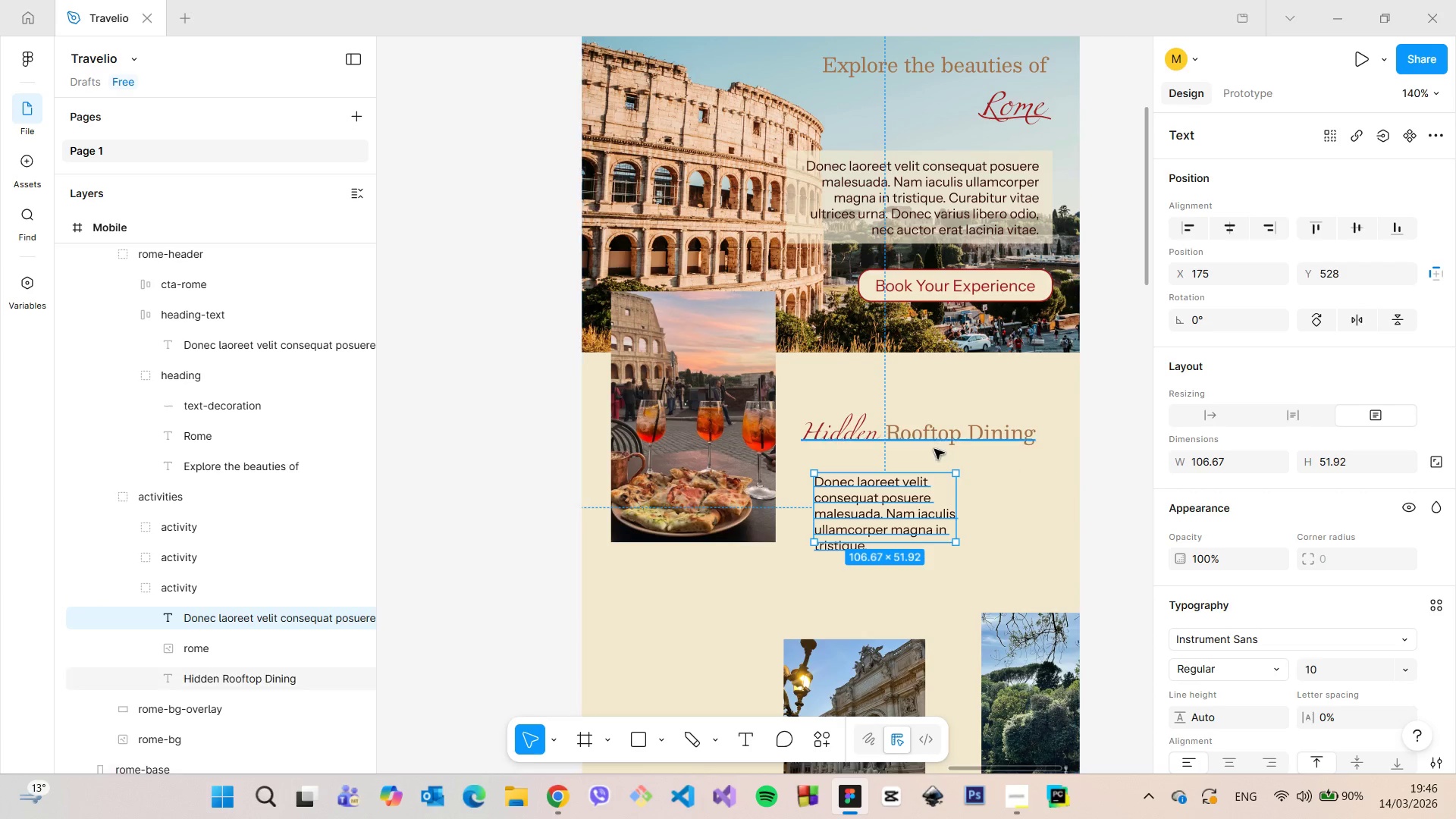 
scroll: coordinate [852, 435], scroll_direction: up, amount: 4.0
 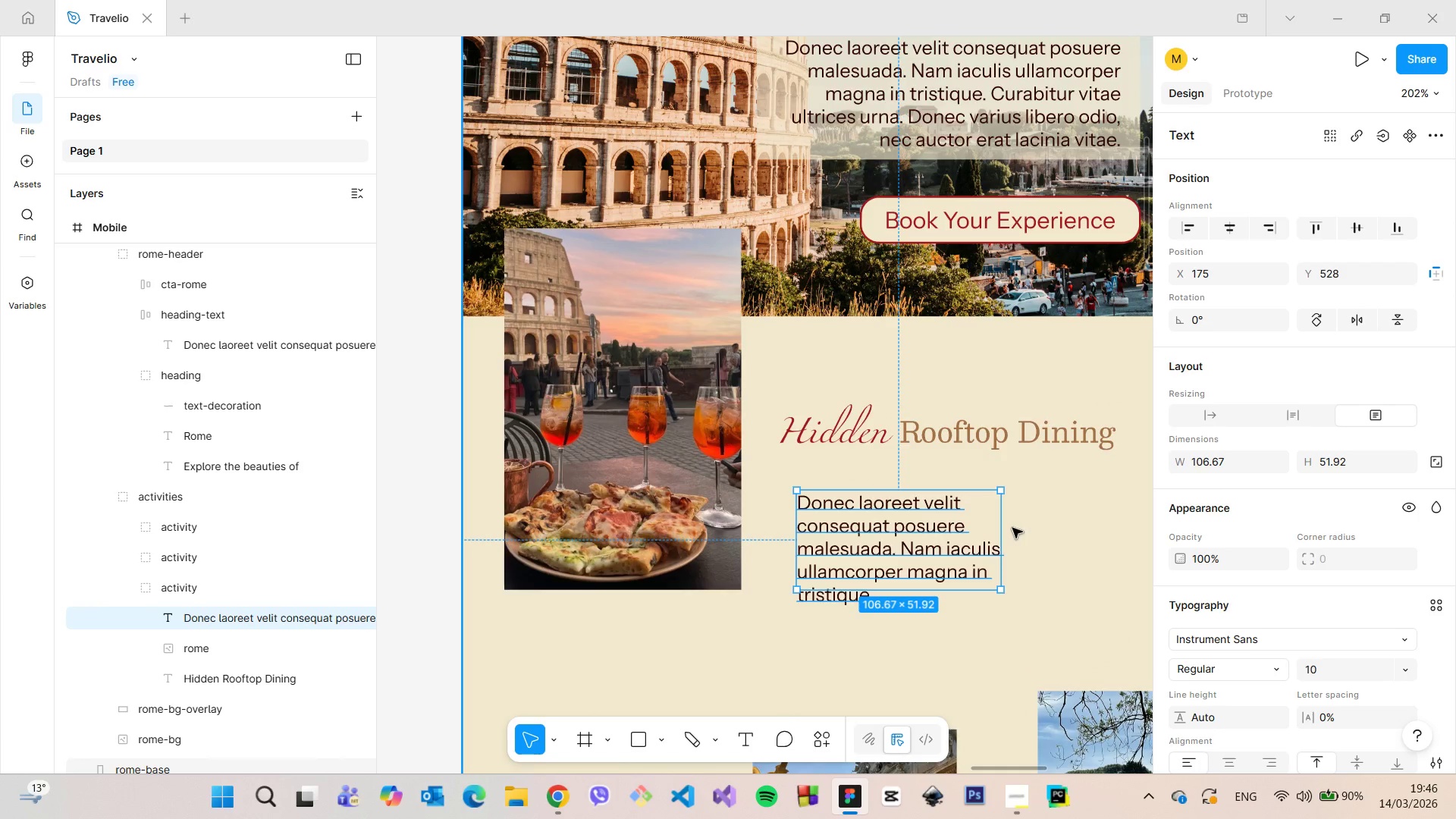 
left_click_drag(start_coordinate=[1002, 526], to_coordinate=[1116, 534])
 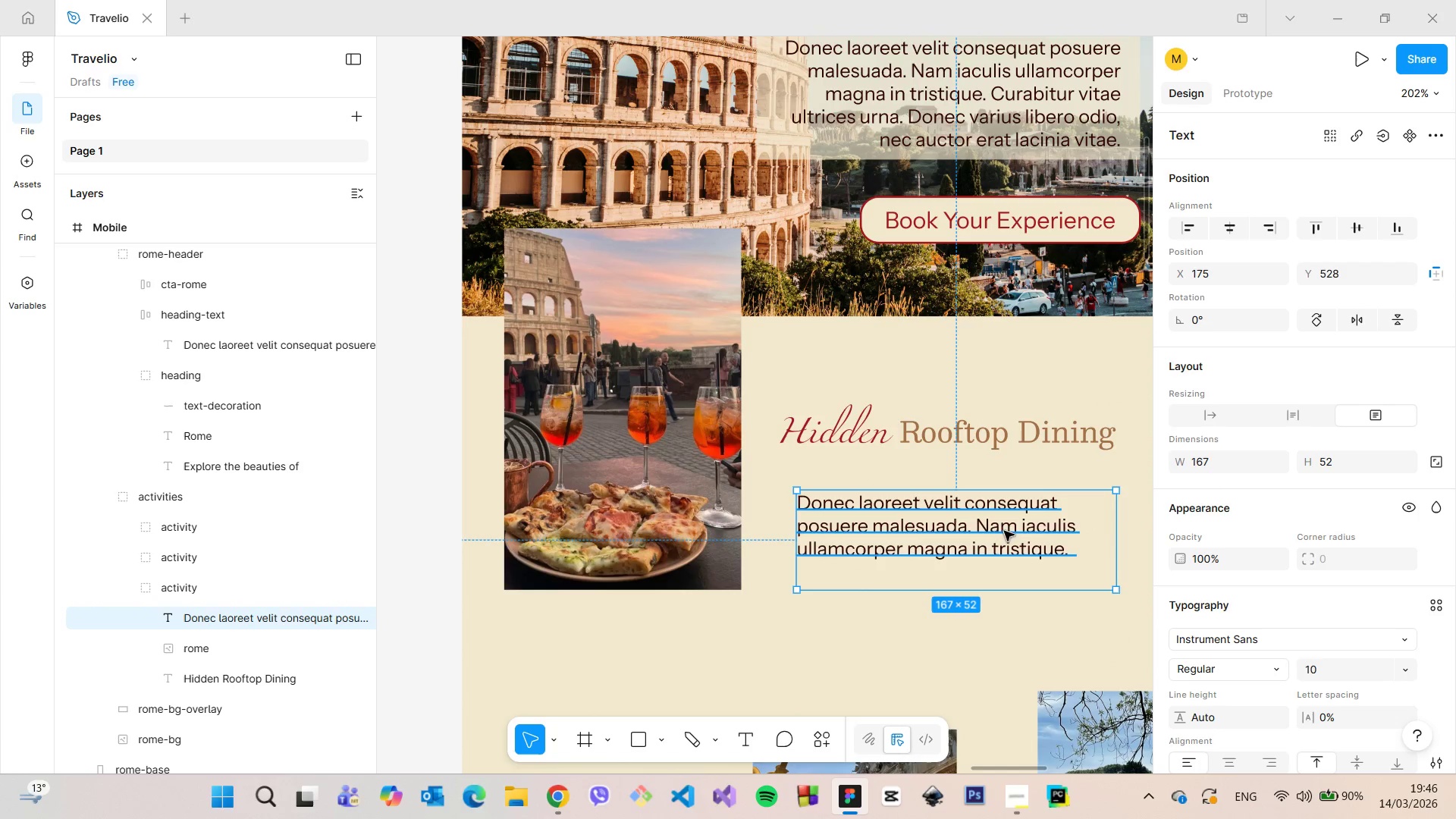 
left_click_drag(start_coordinate=[999, 531], to_coordinate=[980, 496])
 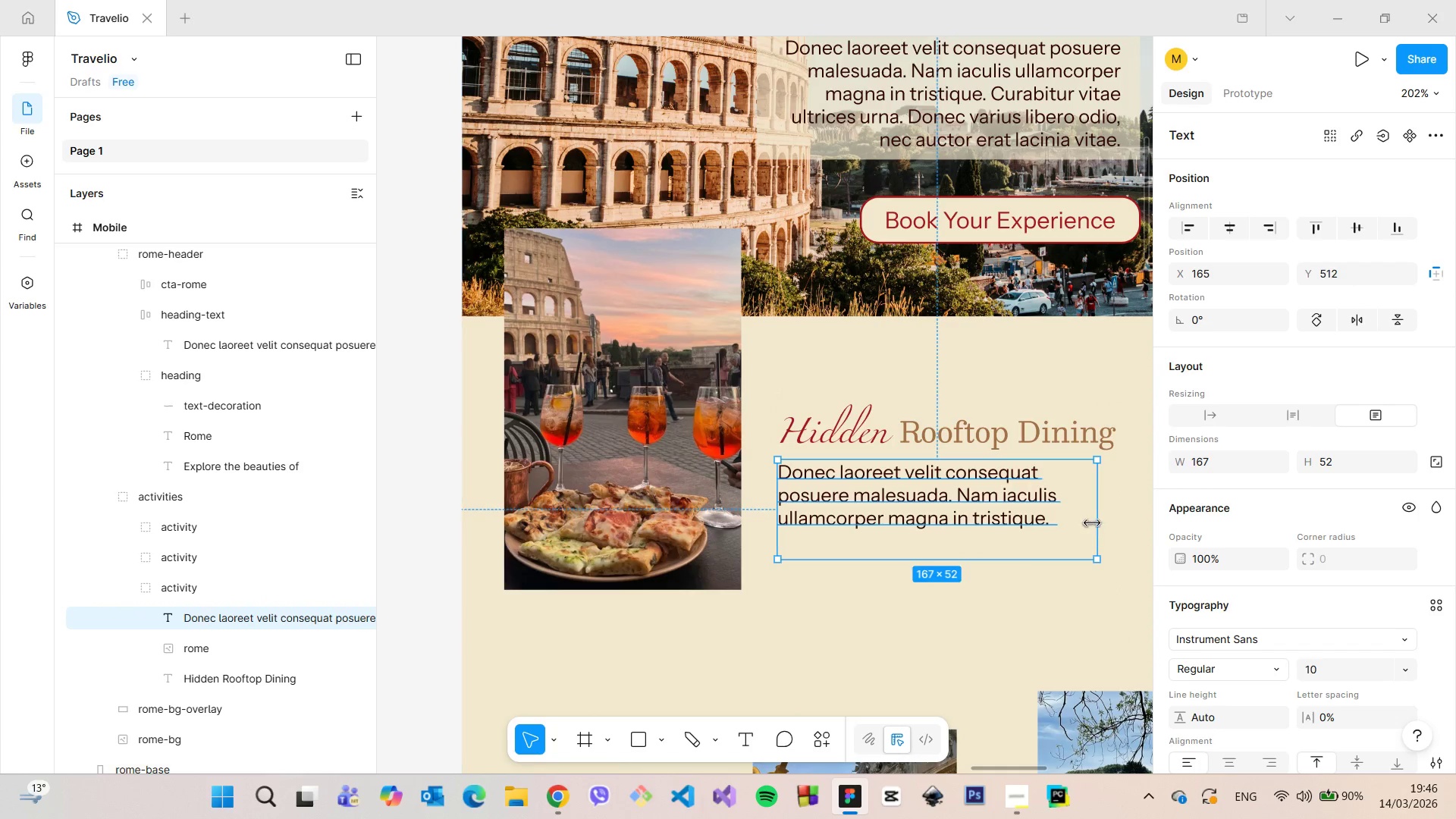 
left_click_drag(start_coordinate=[1095, 522], to_coordinate=[1119, 522])
 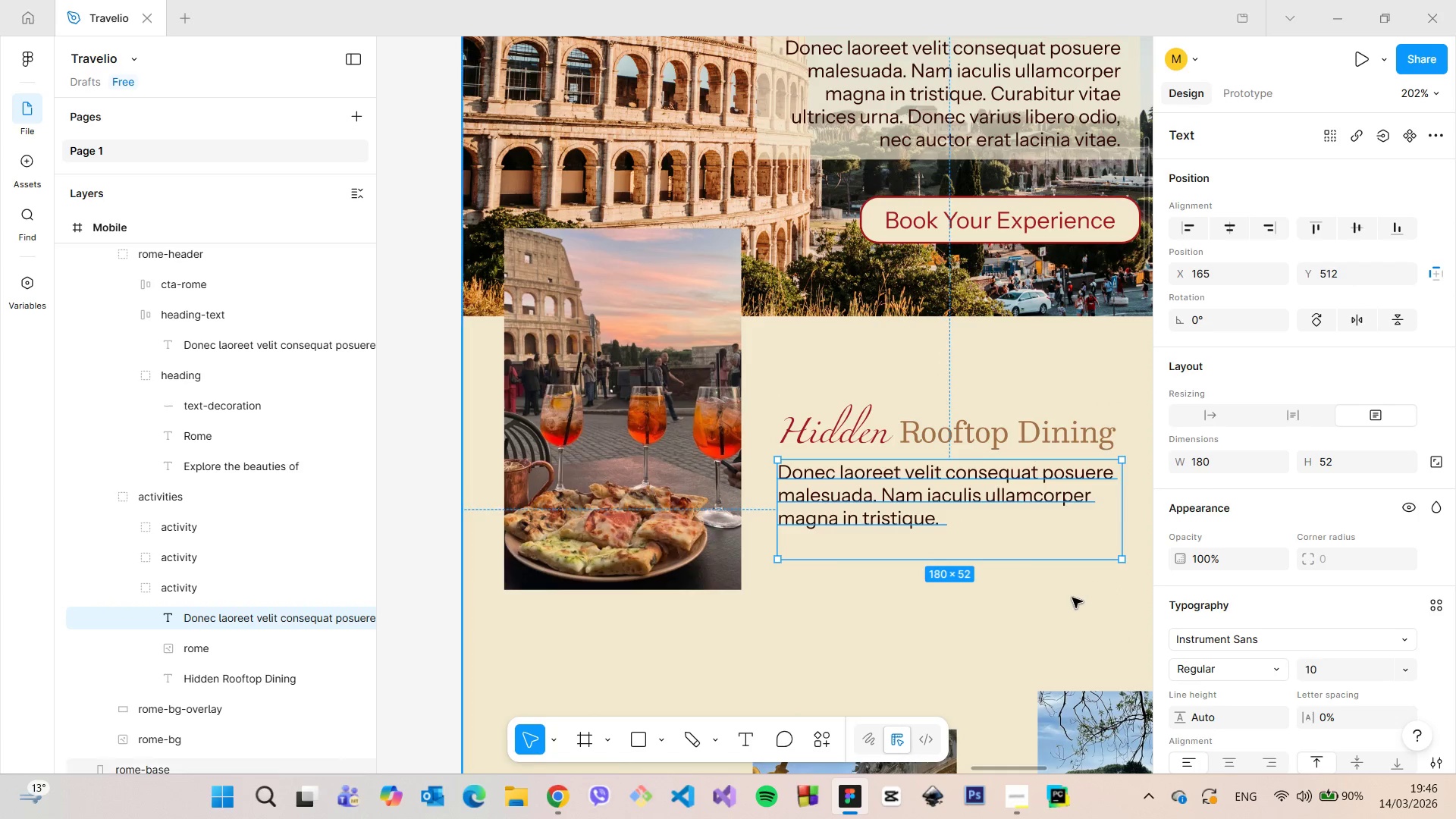 
left_click([1070, 598])
 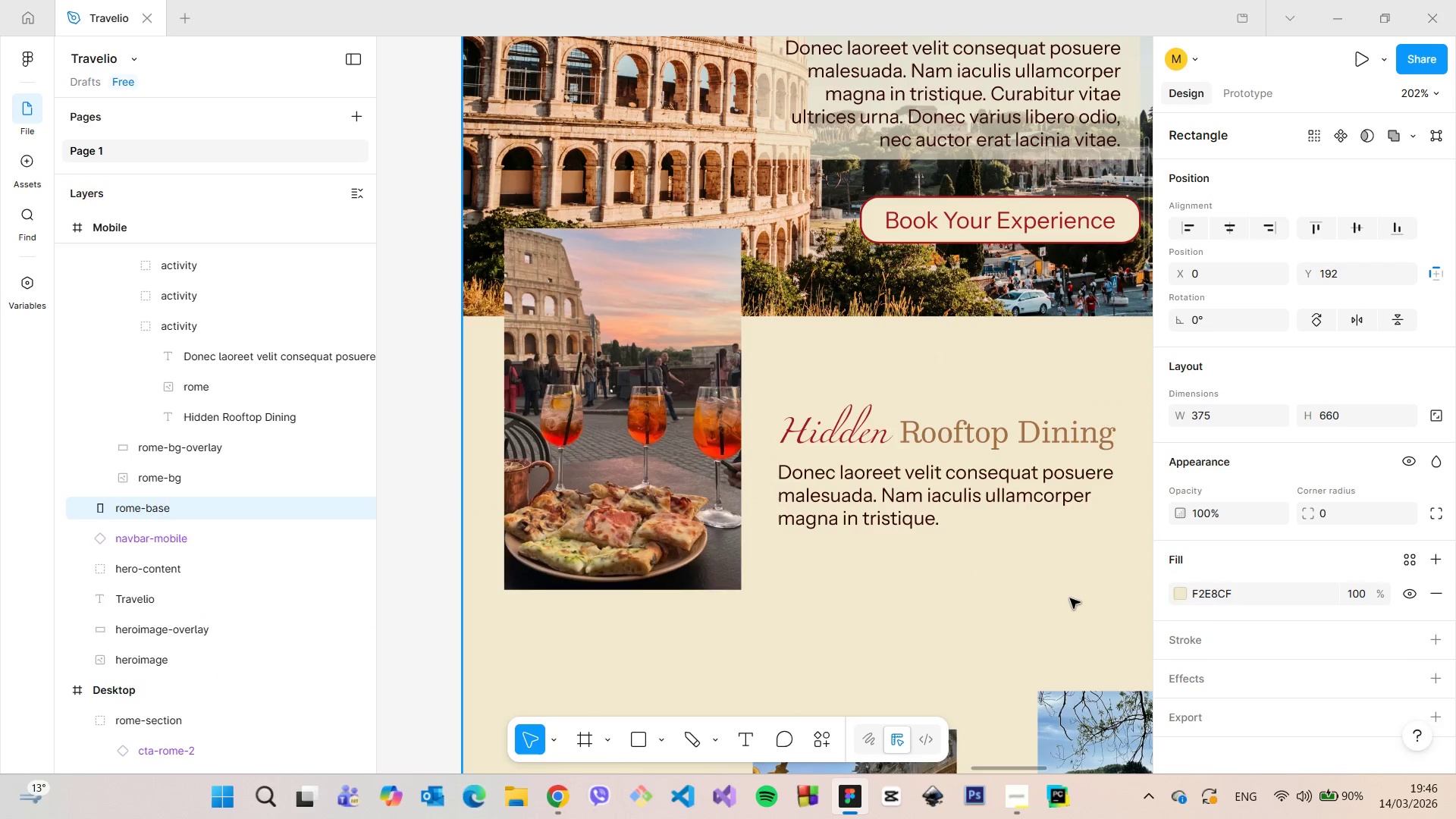 
scroll: coordinate [1070, 598], scroll_direction: down, amount: 5.0
 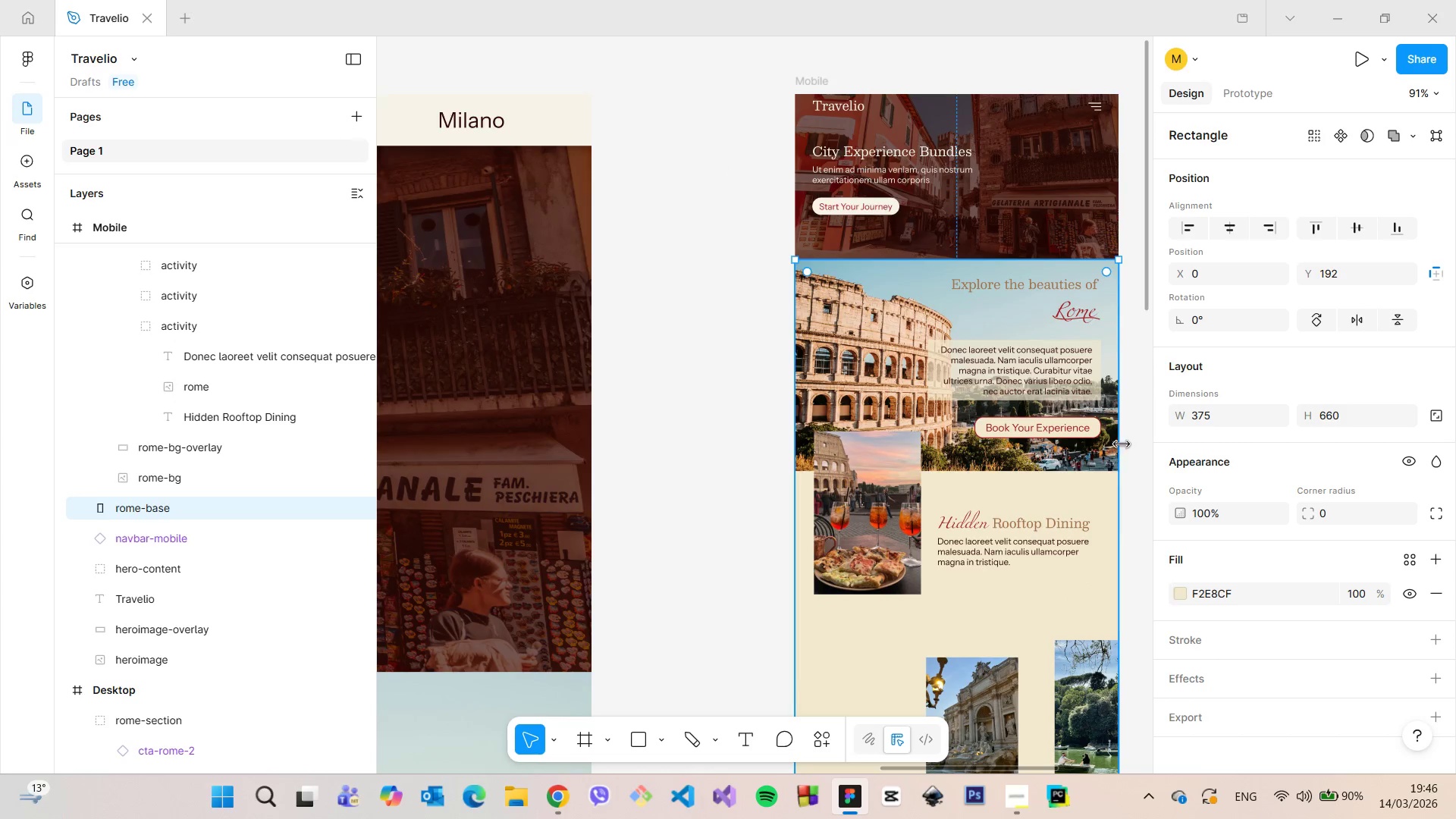 
scroll: coordinate [1125, 431], scroll_direction: up, amount: 7.0
 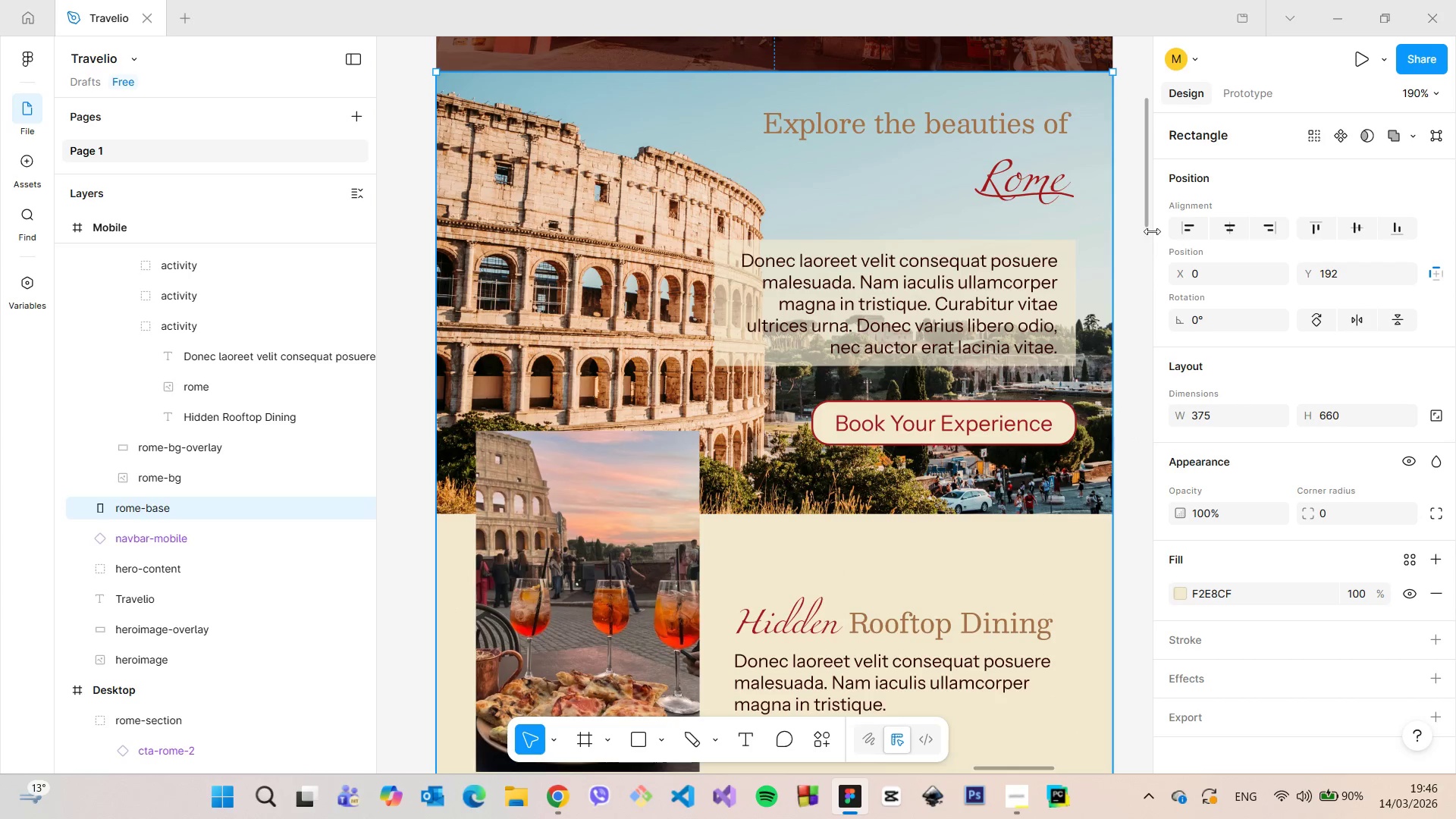 
left_click_drag(start_coordinate=[1147, 218], to_coordinate=[1144, 331])
 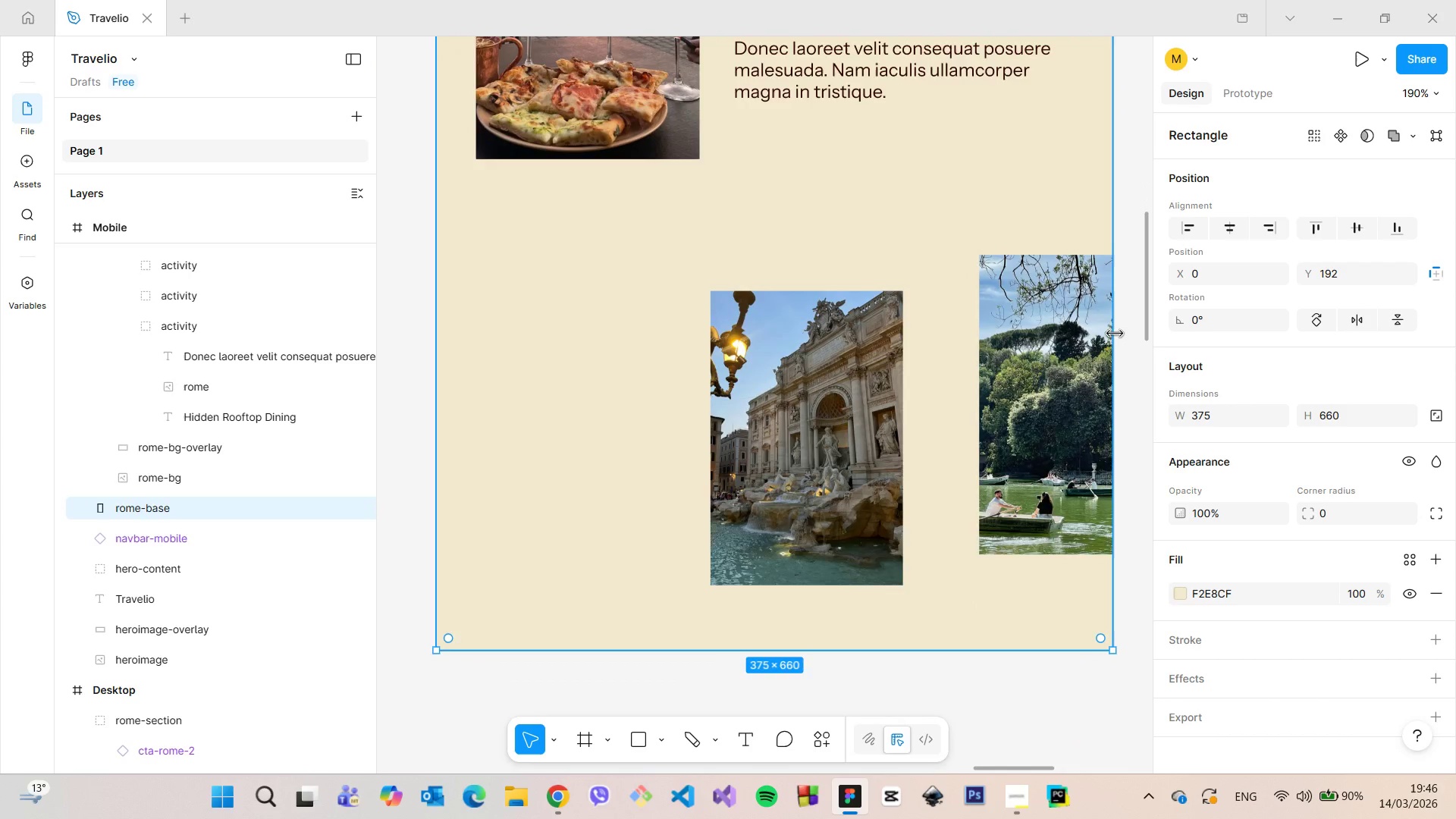 
scroll: coordinate [1114, 335], scroll_direction: down, amount: 7.0
 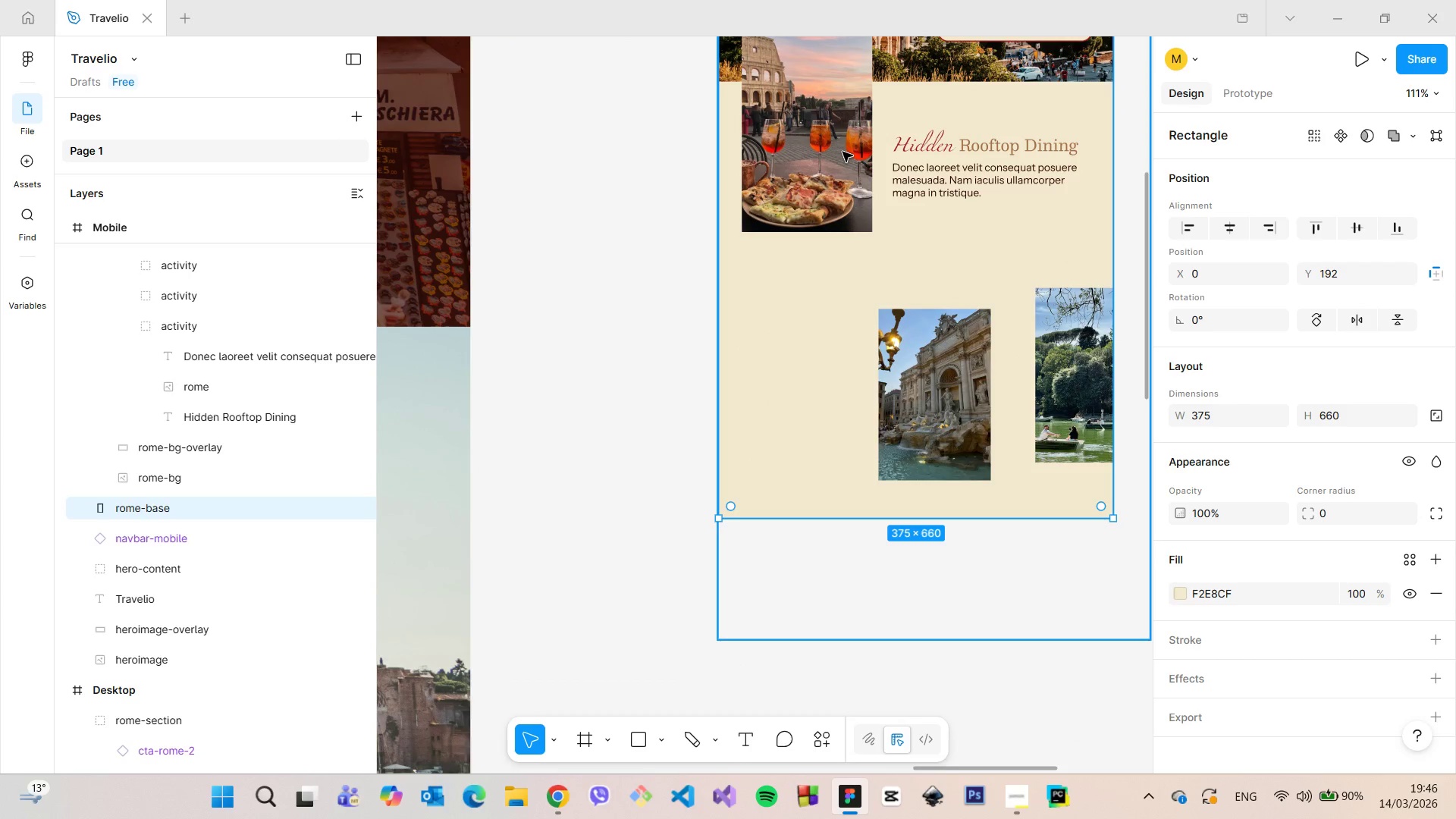 
left_click([843, 152])
 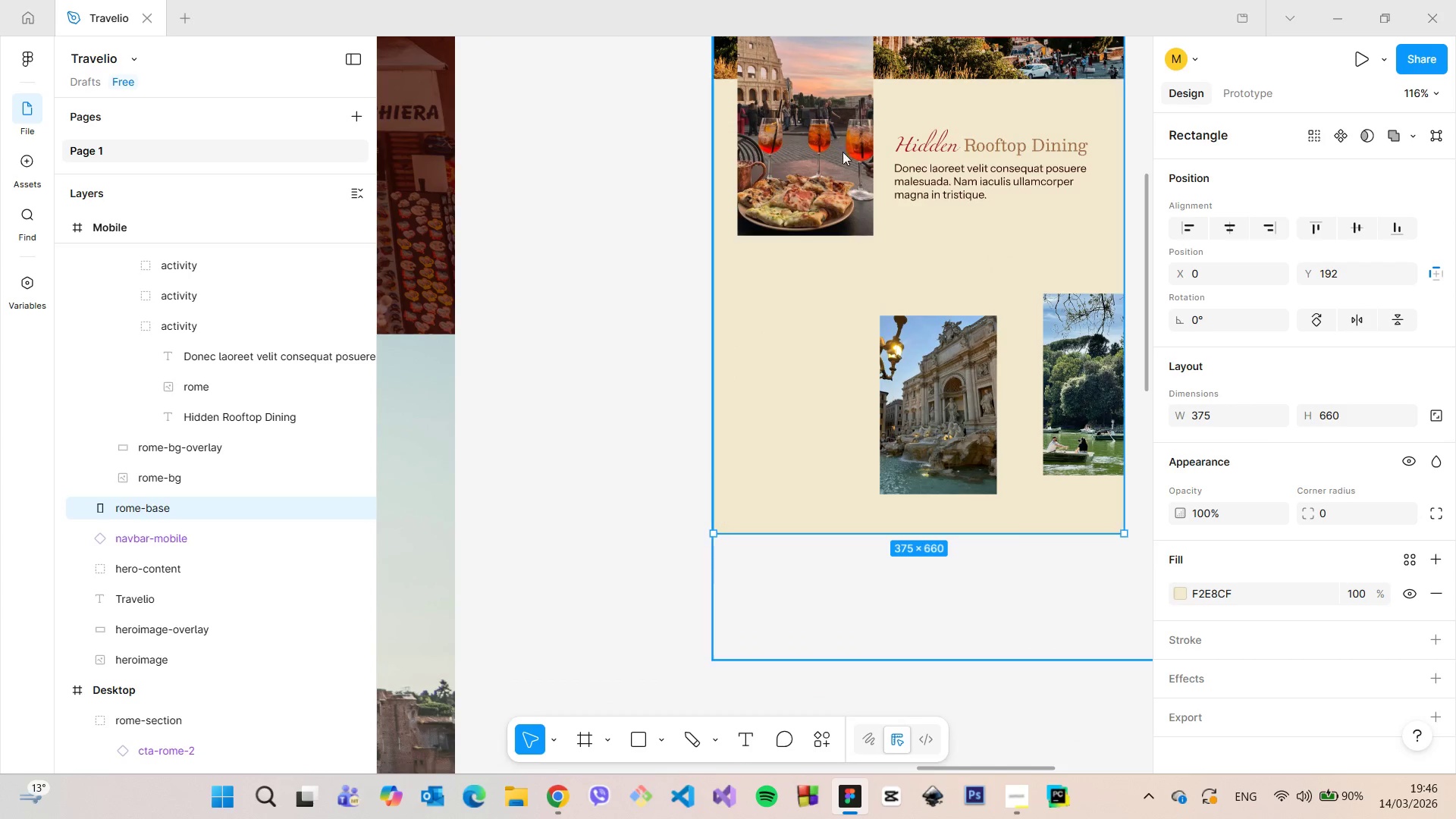 
scroll: coordinate [843, 152], scroll_direction: up, amount: 1.0
 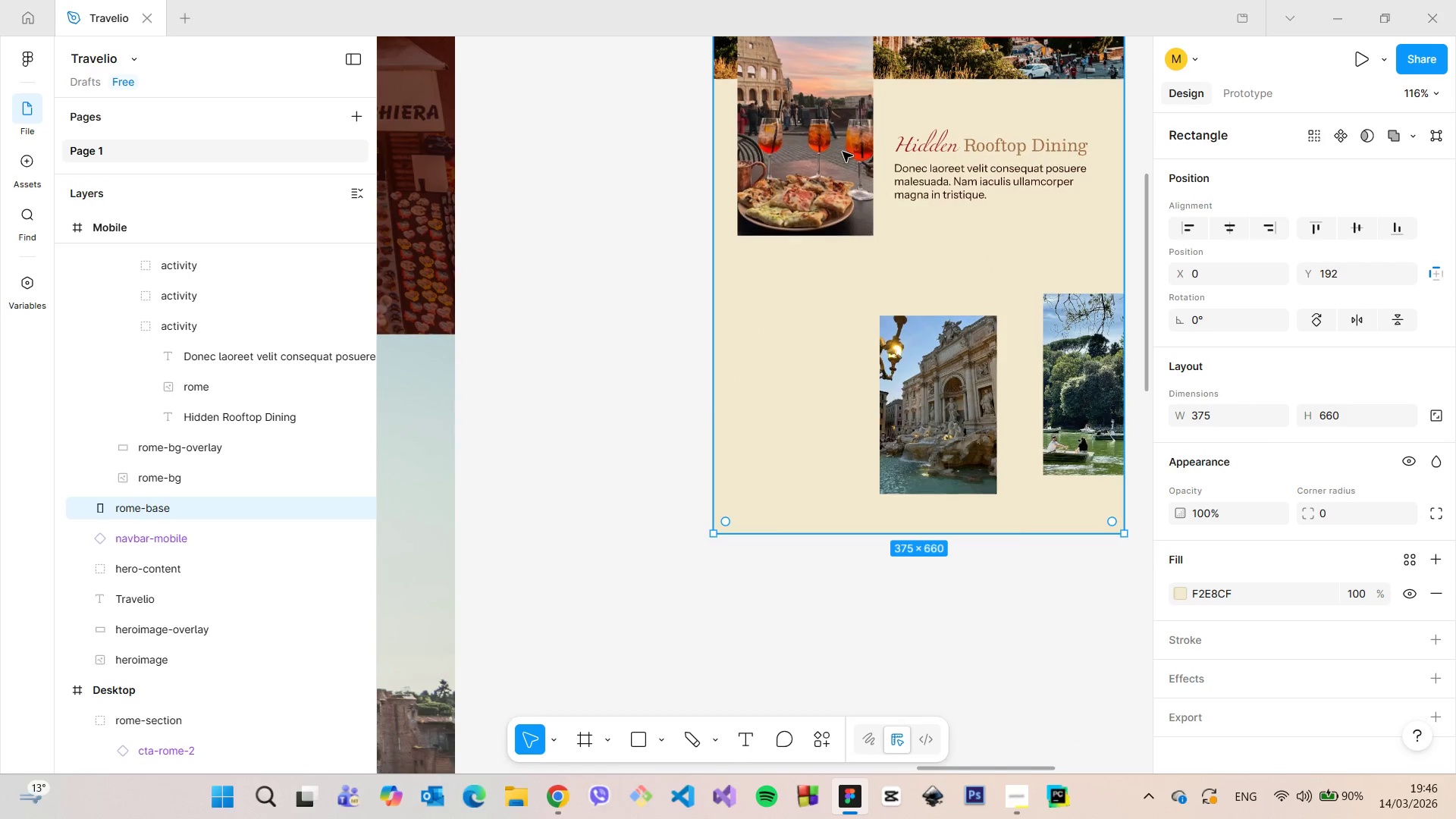 
double_click([843, 152])
 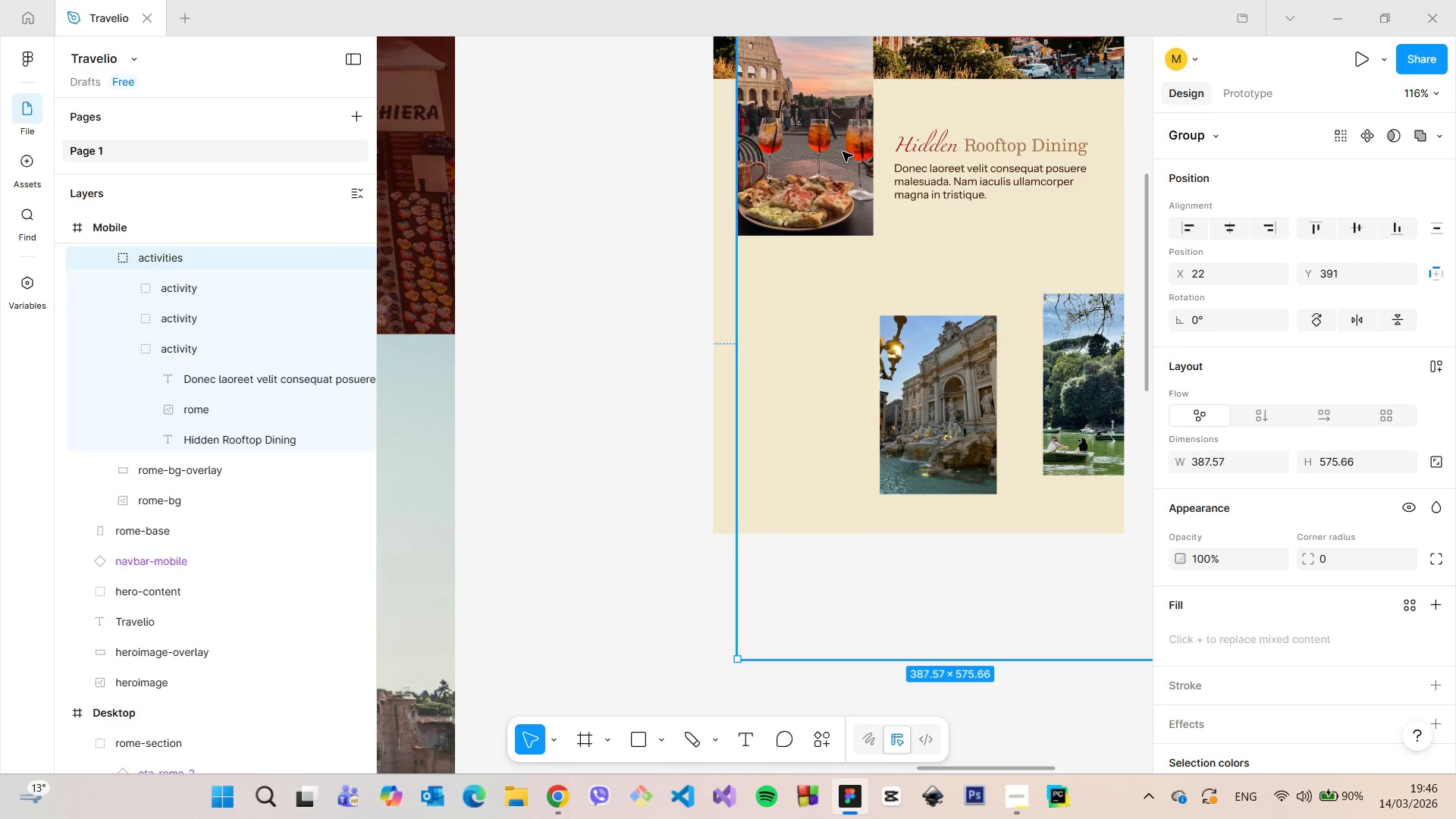 
double_click([843, 152])
 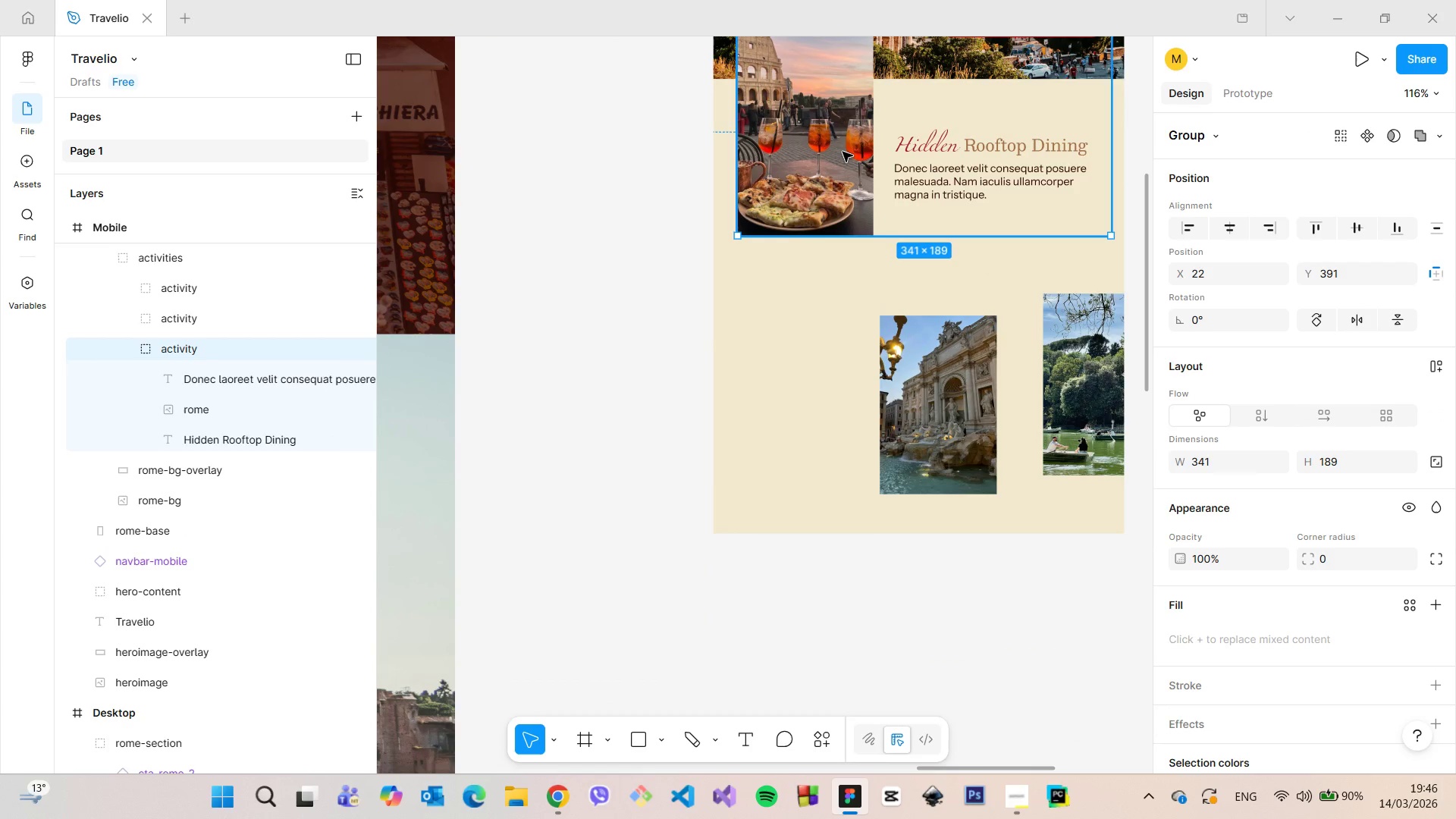 
double_click([843, 152])
 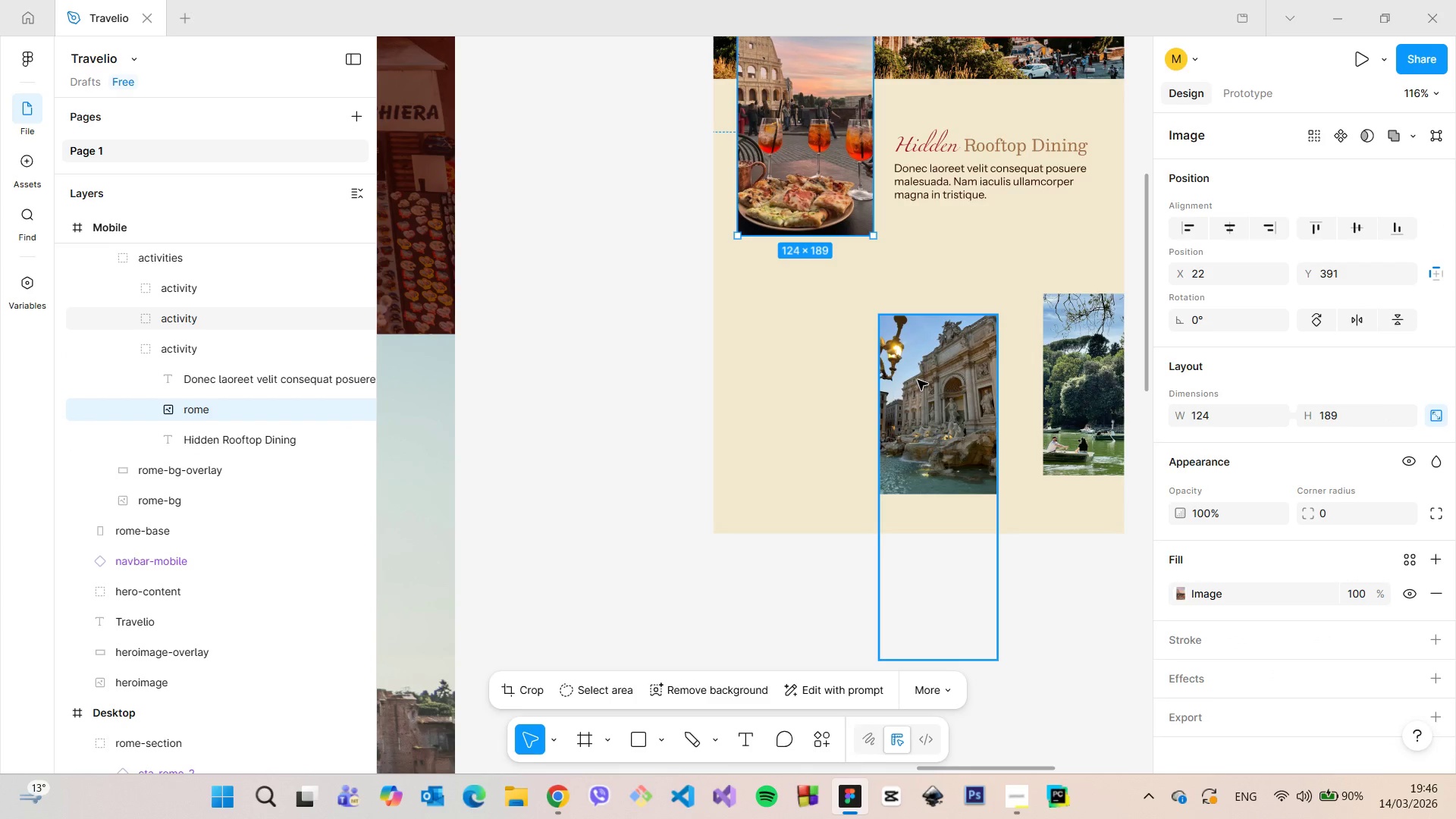 
left_click([918, 380])
 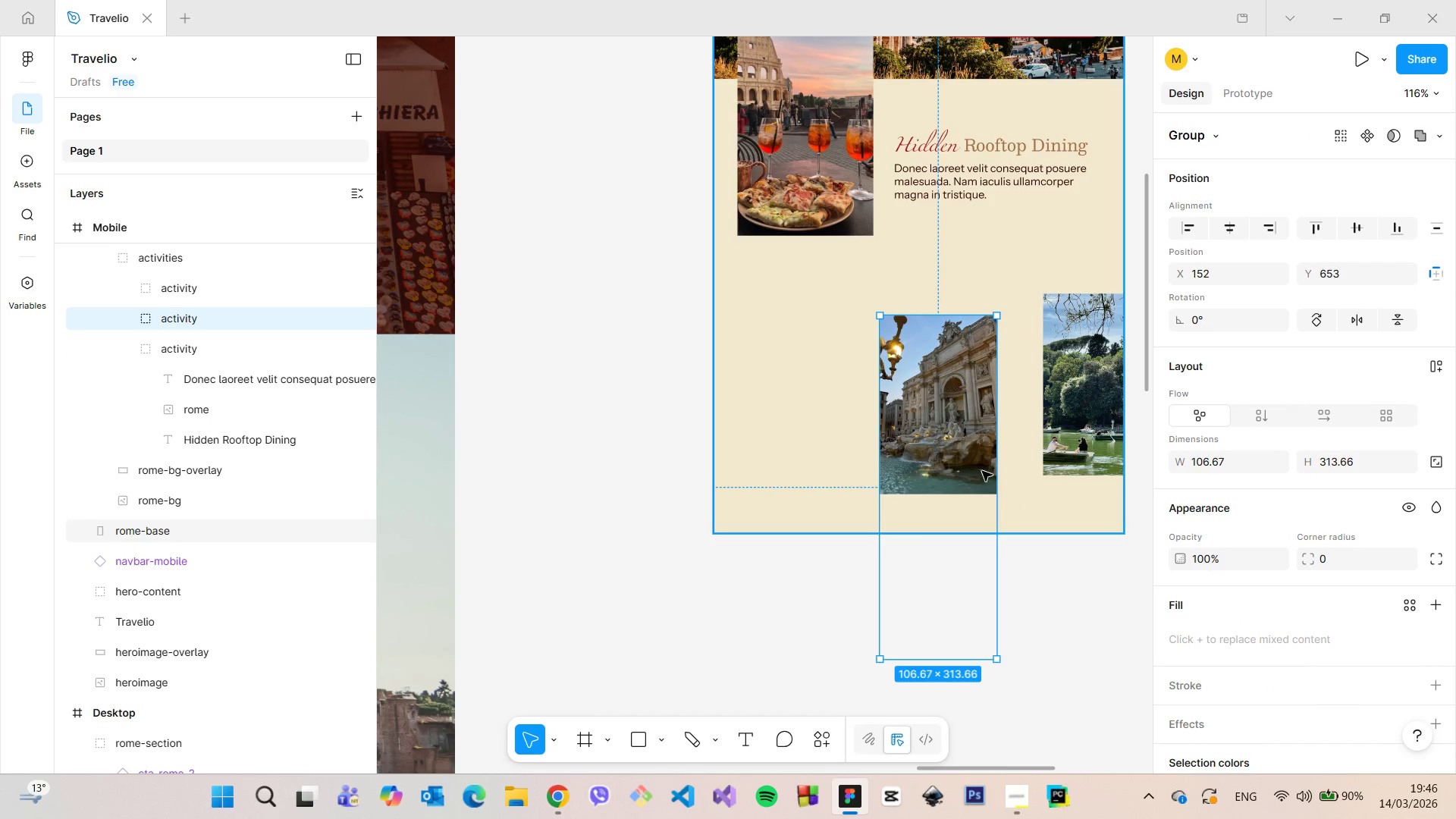 
left_click_drag(start_coordinate=[953, 441], to_coordinate=[912, 396])
 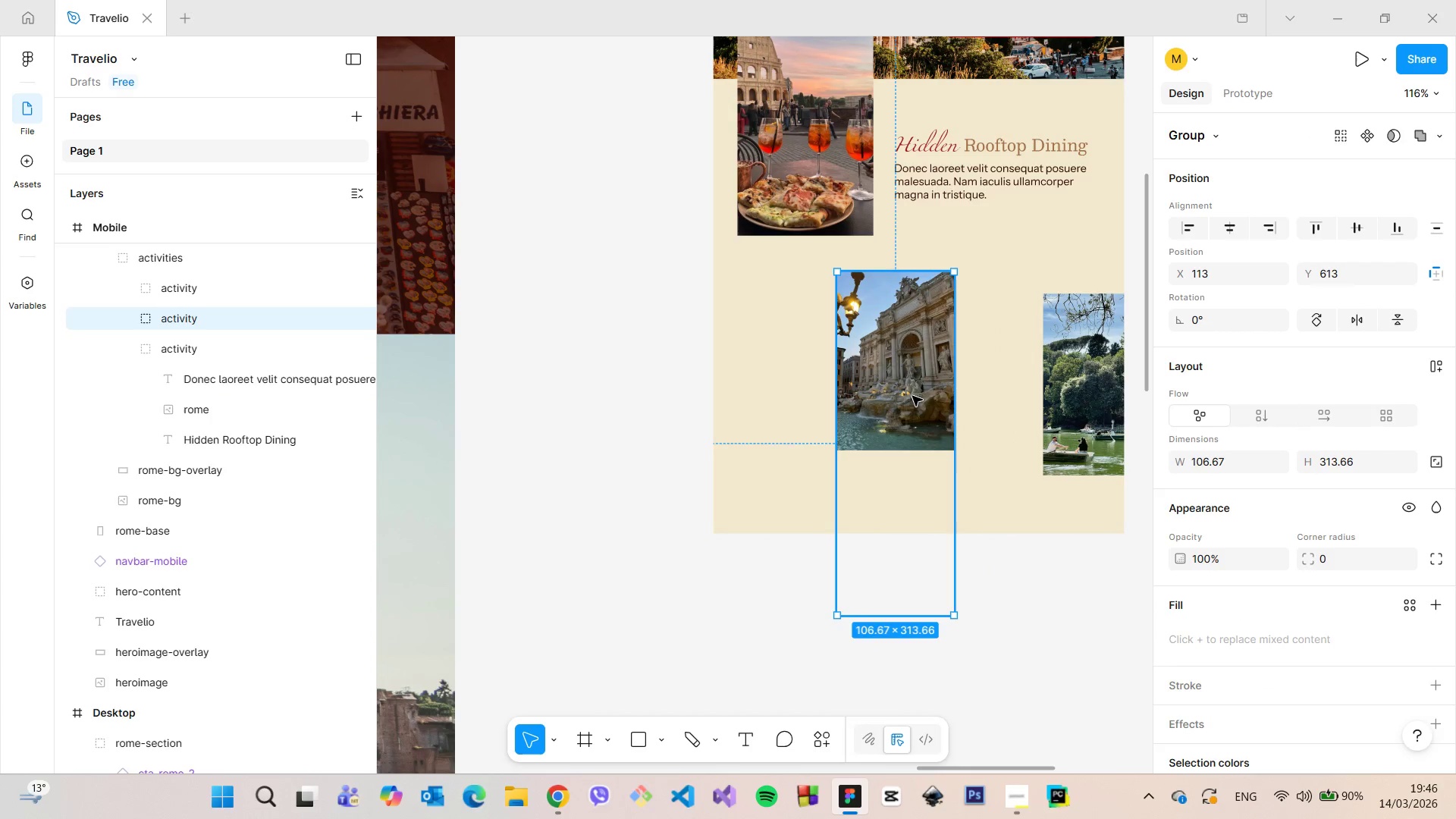 
double_click([912, 396])
 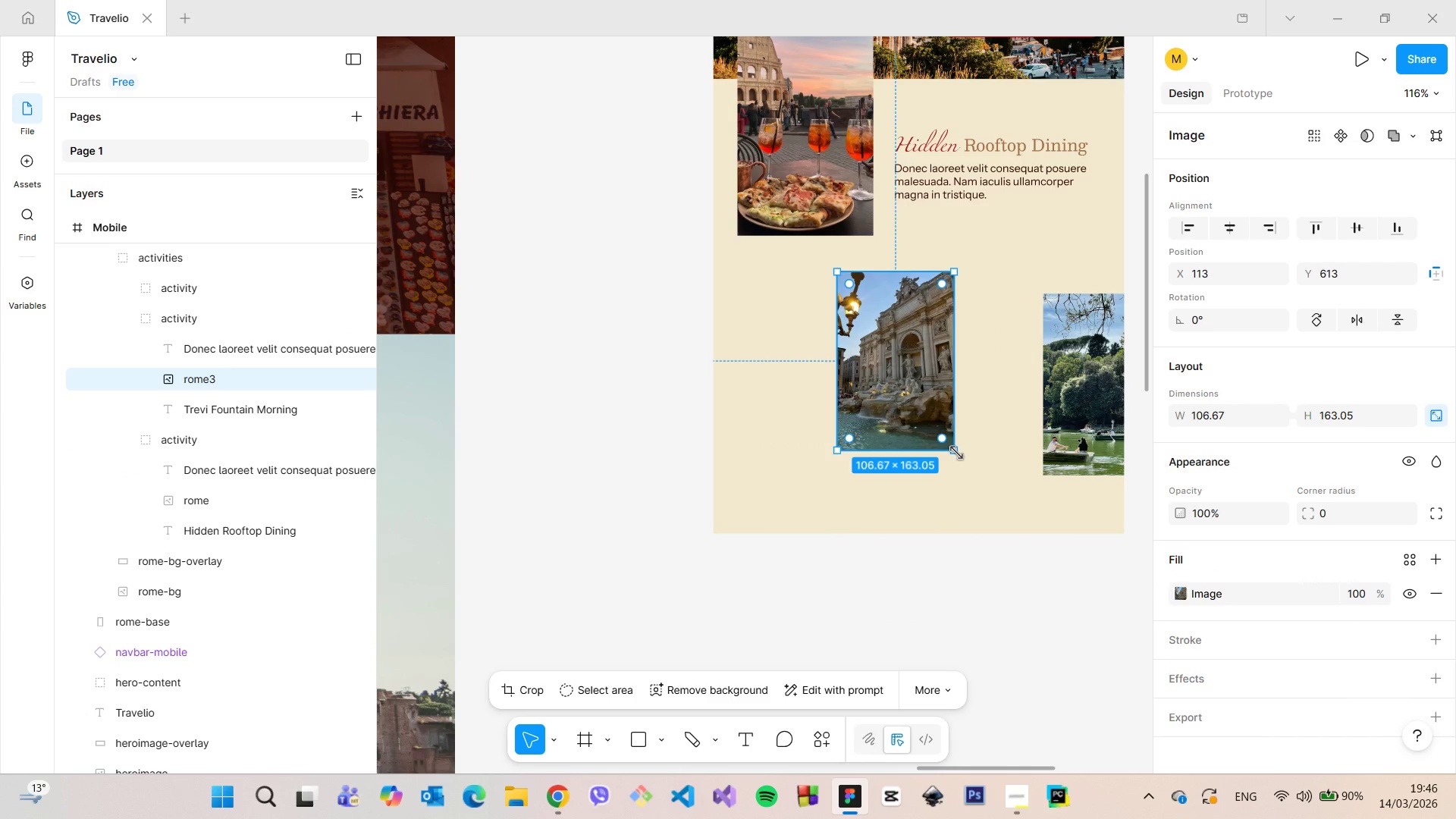 
scroll: coordinate [956, 453], scroll_direction: down, amount: 9.0
 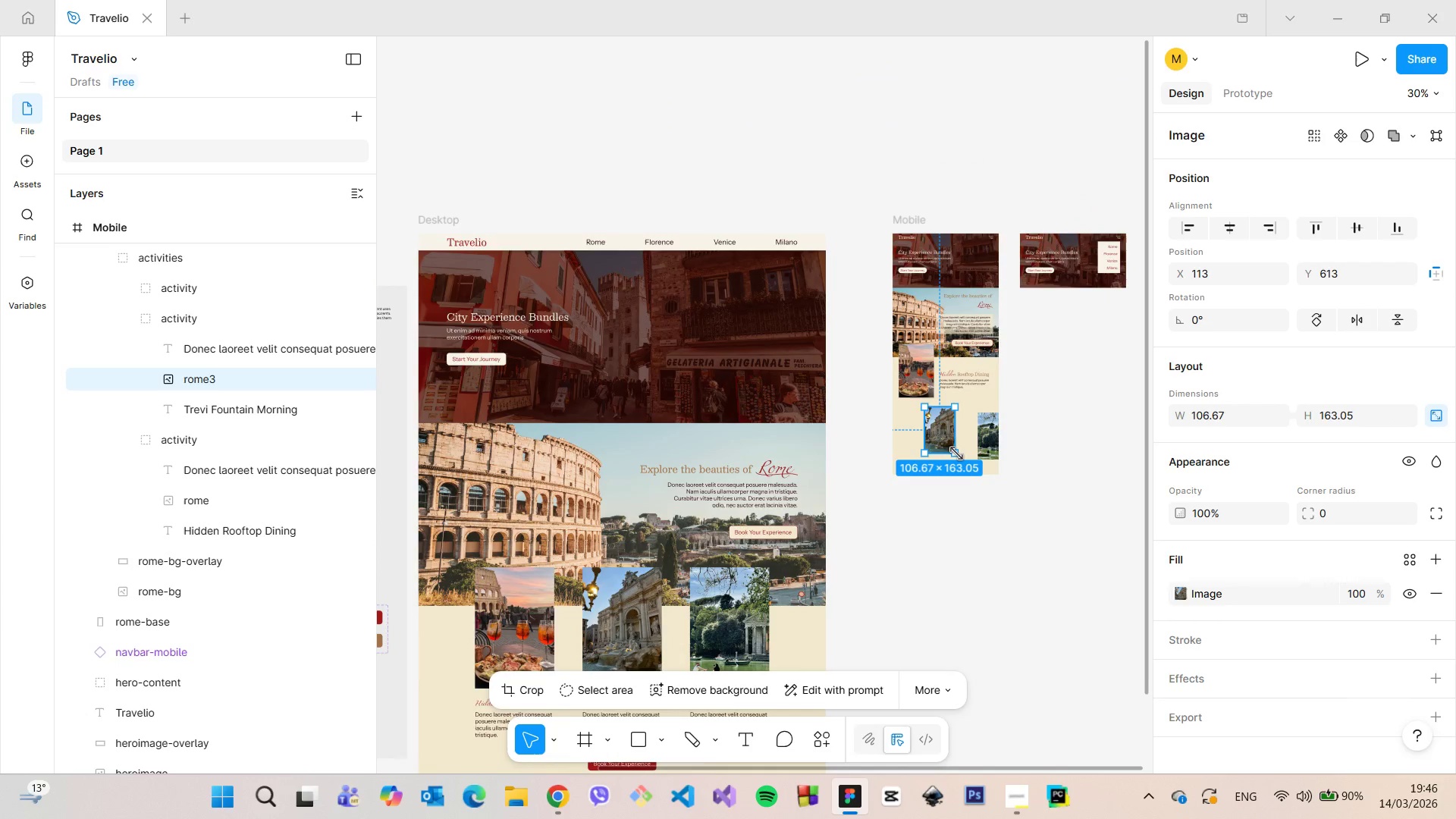 
scroll: coordinate [956, 453], scroll_direction: up, amount: 8.0
 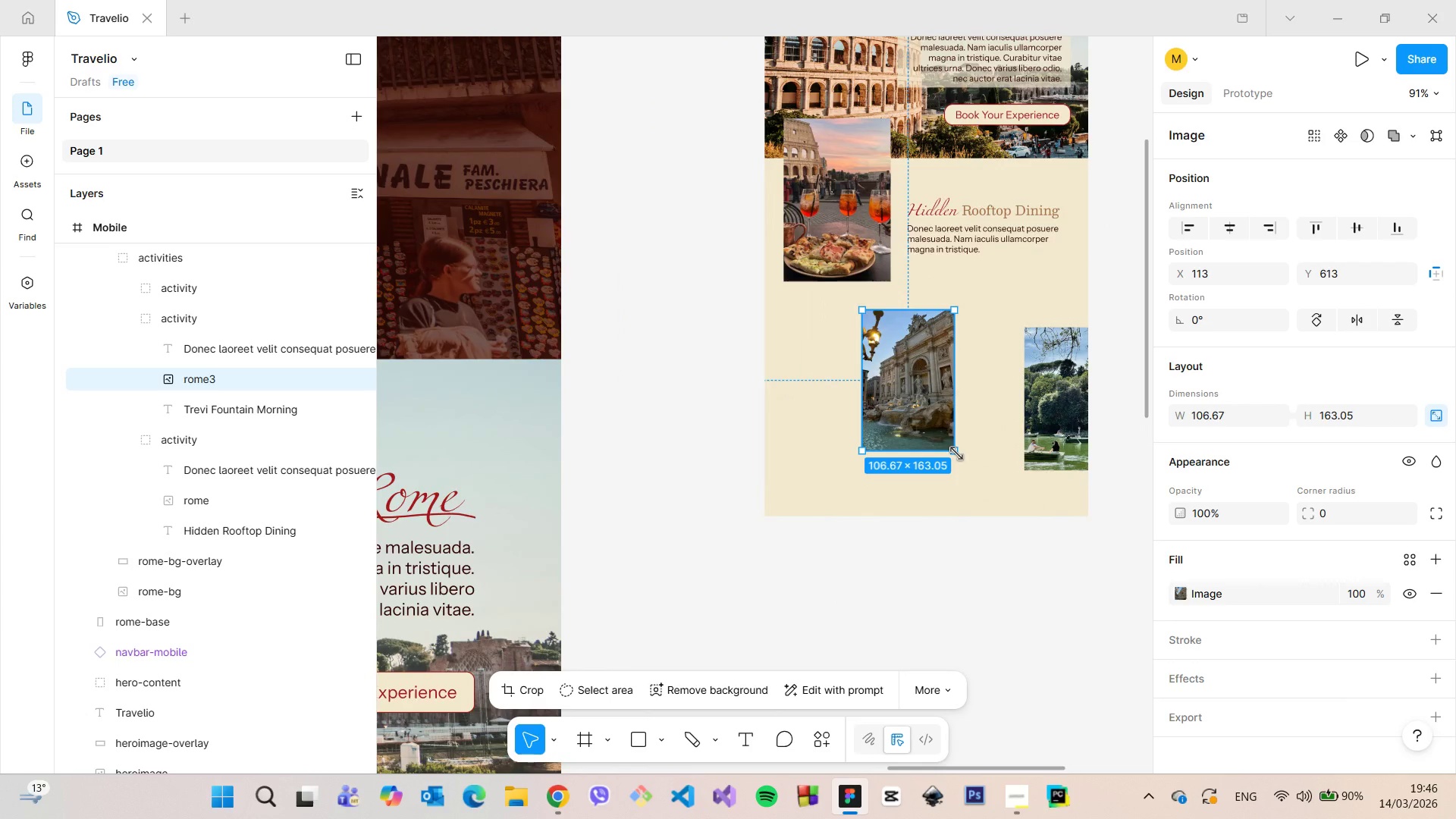 
left_click_drag(start_coordinate=[956, 453], to_coordinate=[966, 463])
 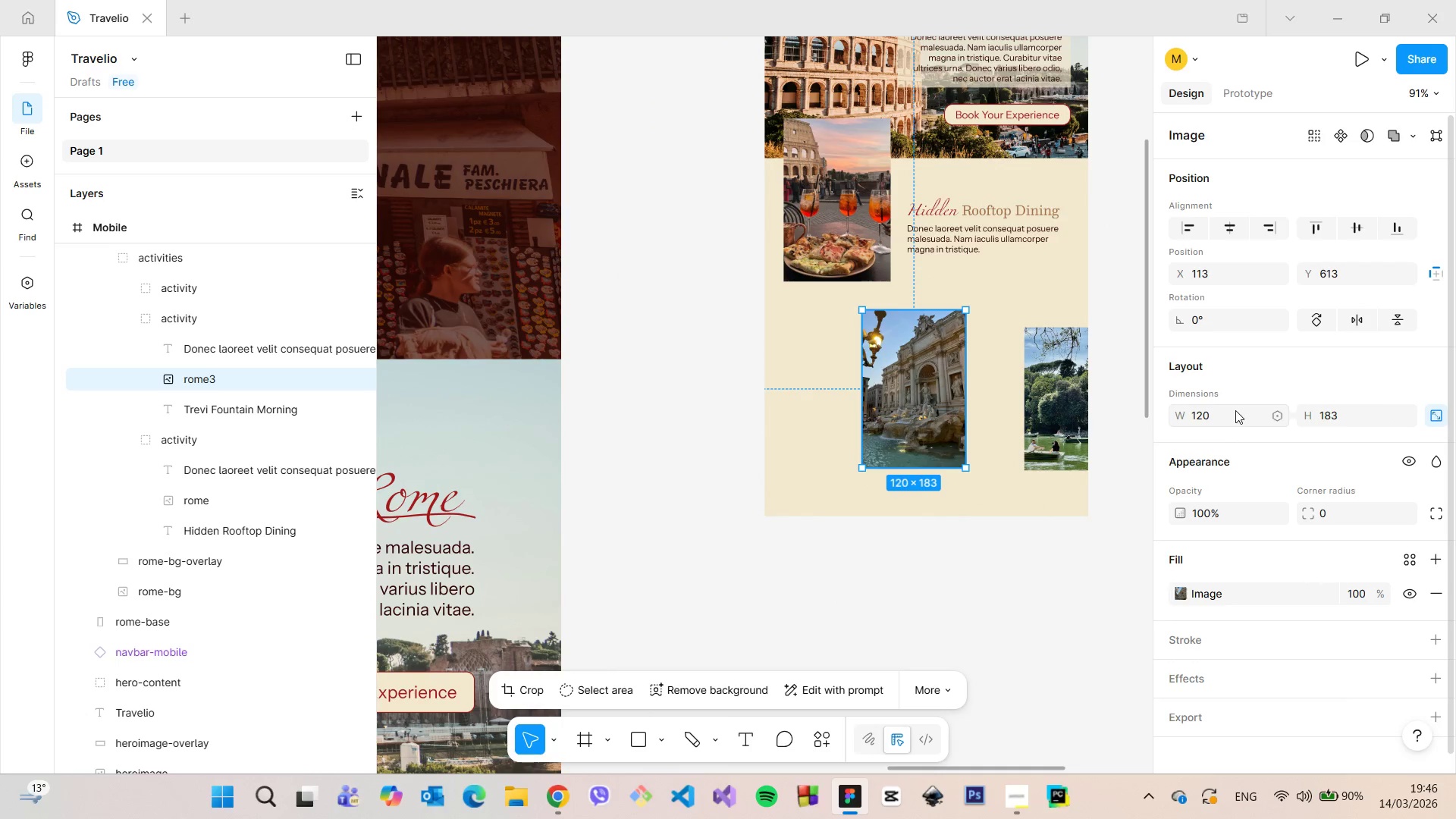 
left_click([1235, 409])
 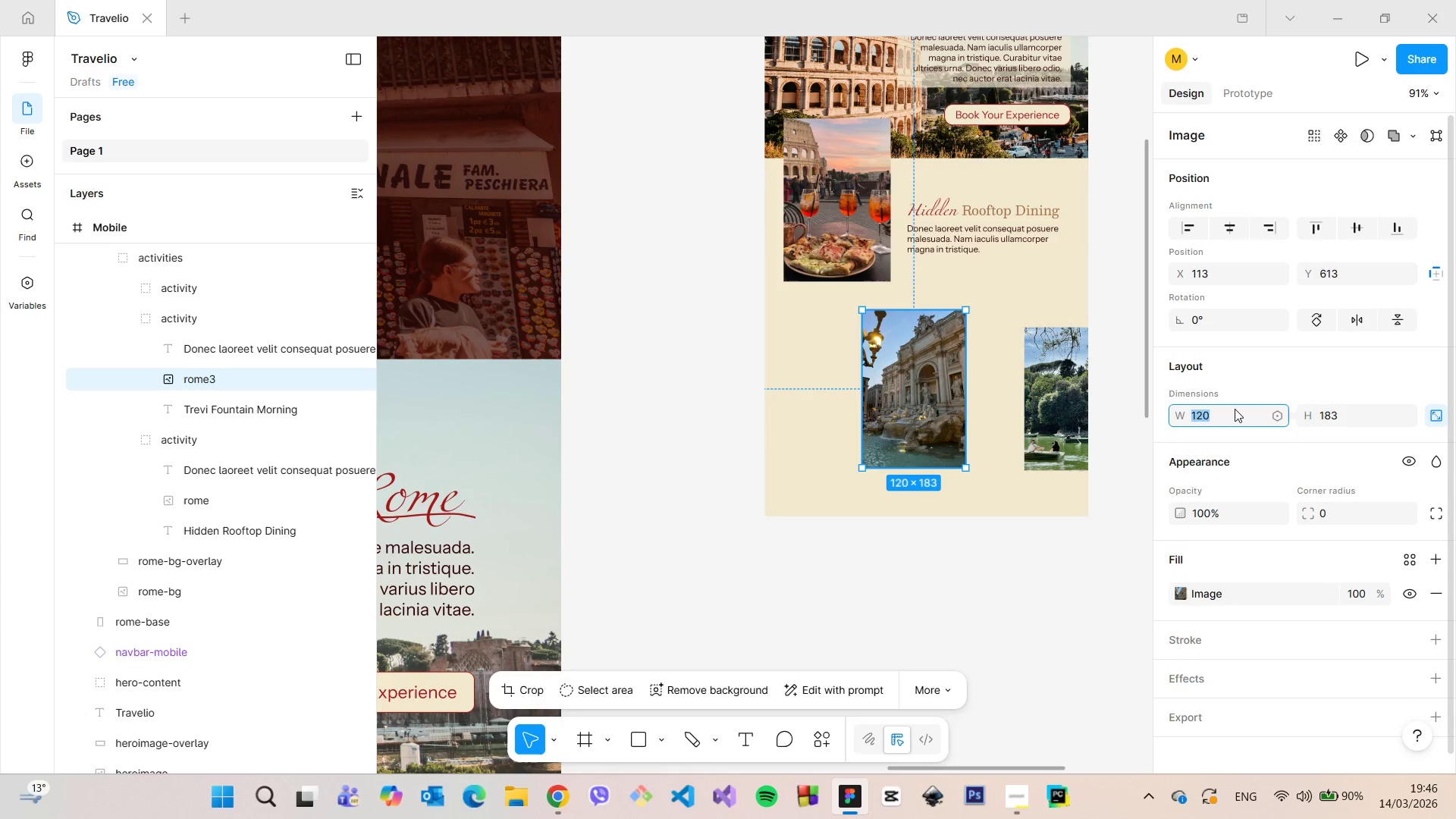 
type(124)
 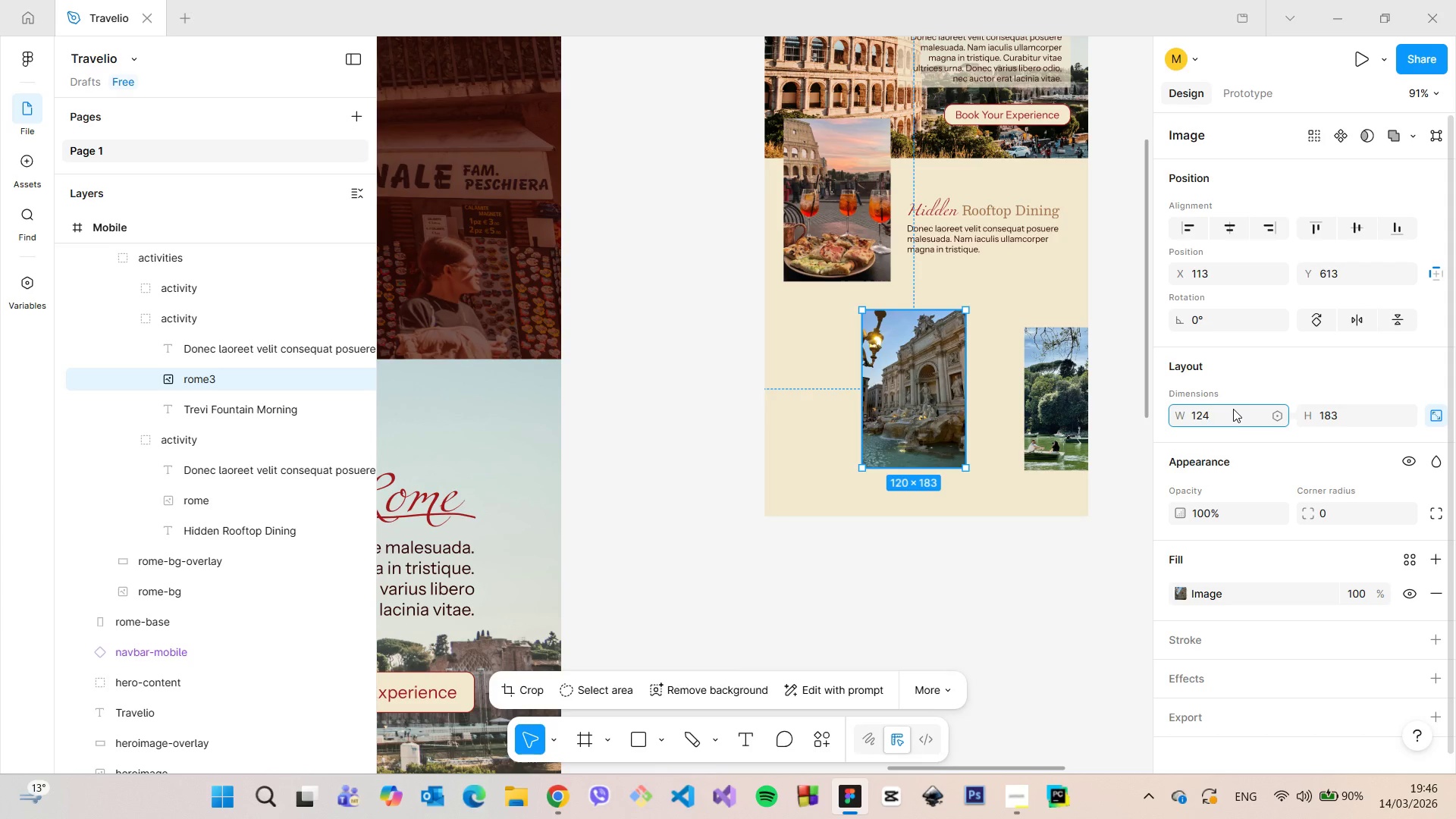 
key(Enter)
 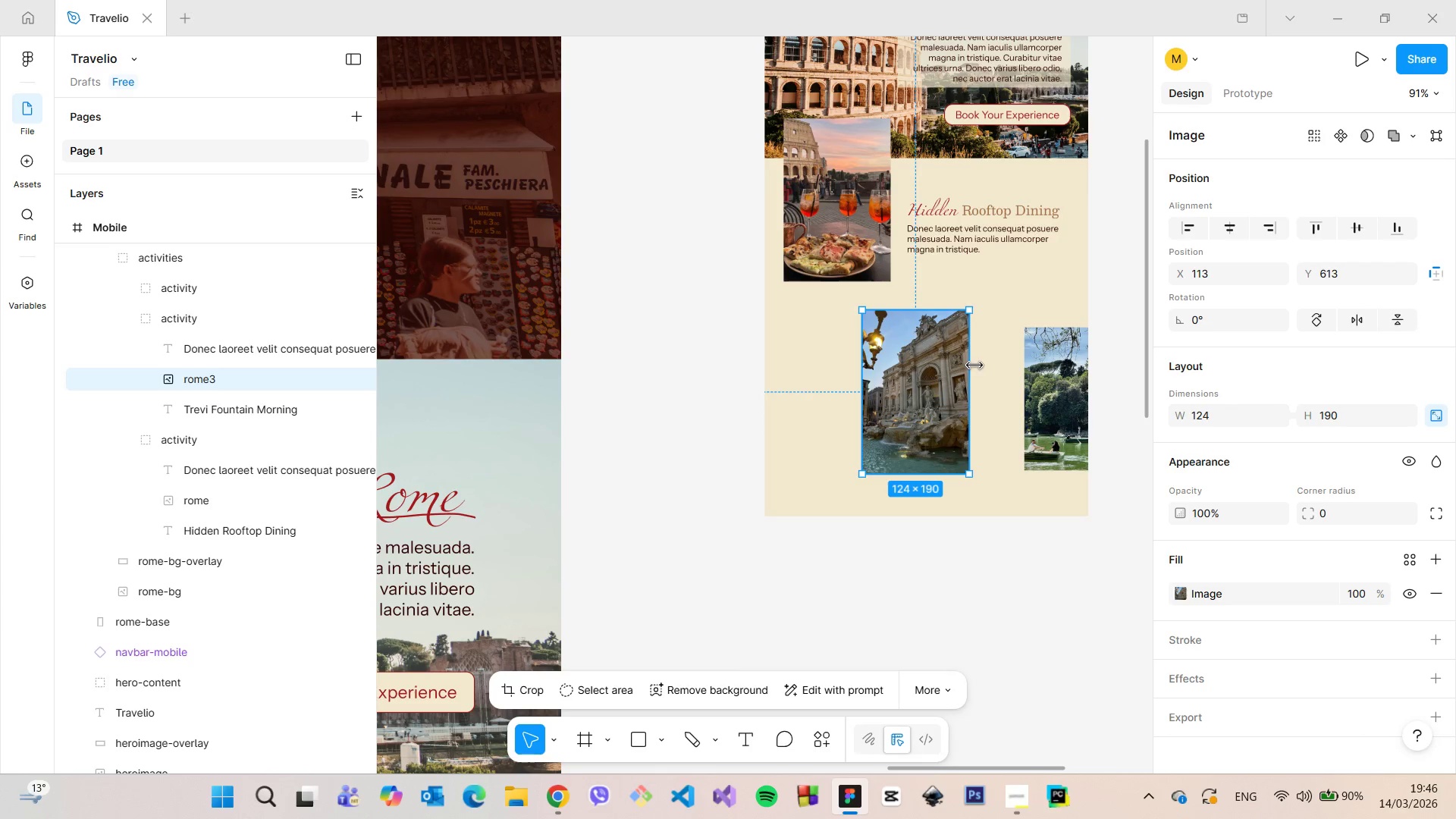 
left_click([1040, 378])
 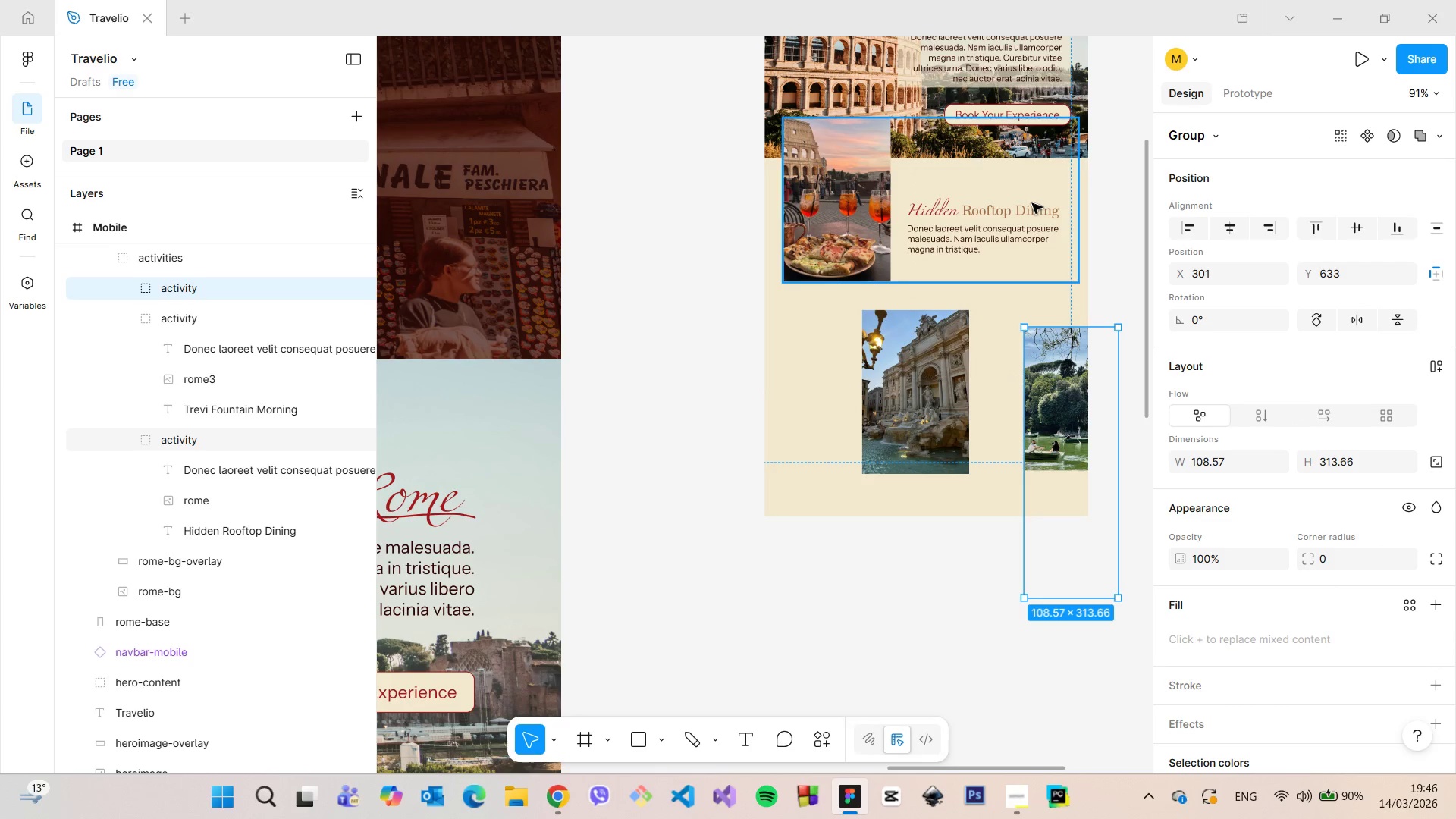 
double_click([1032, 203])
 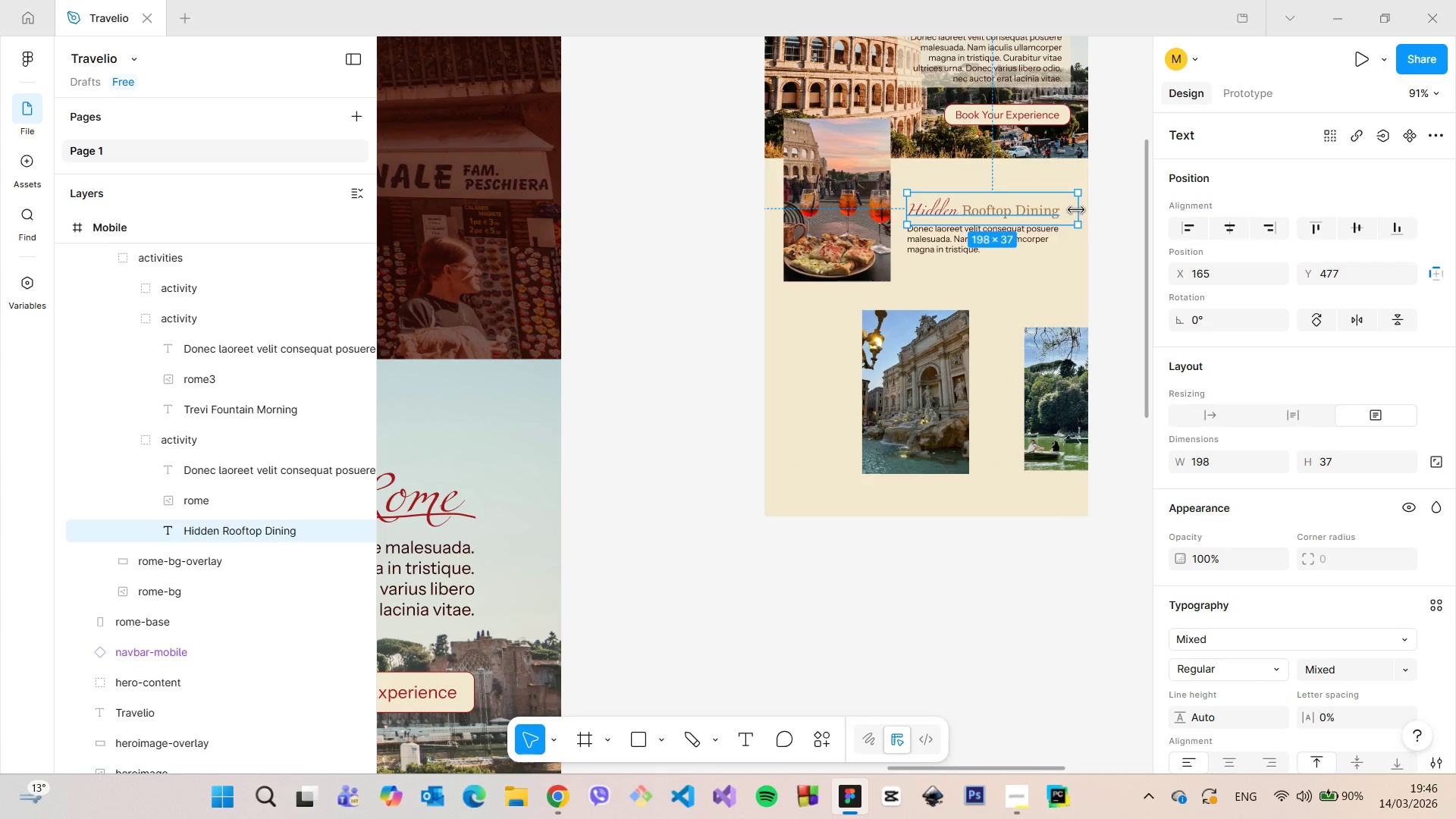 
left_click_drag(start_coordinate=[1076, 210], to_coordinate=[1065, 210])
 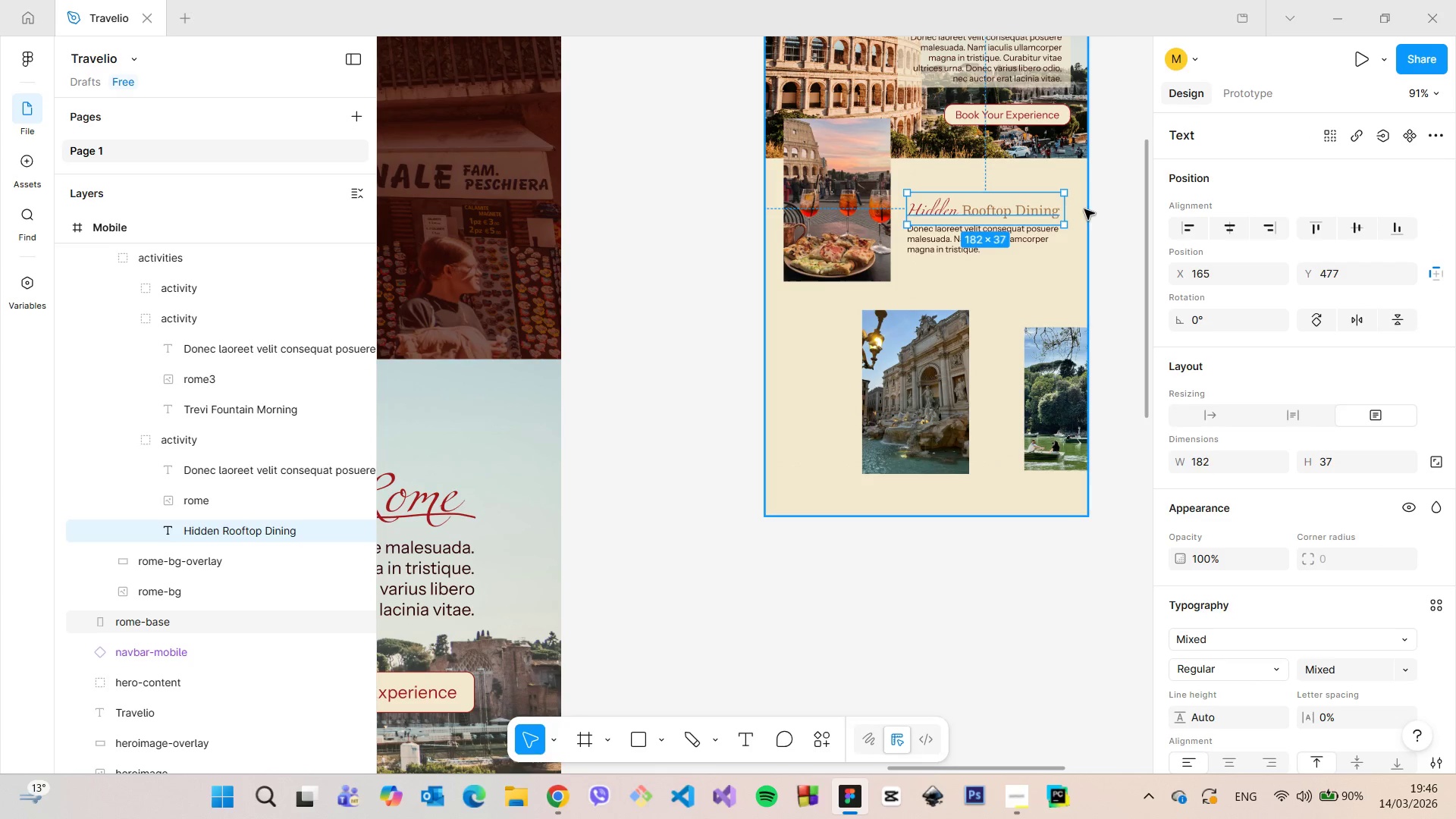 
hold_key(key=AltLeft, duration=0.55)
 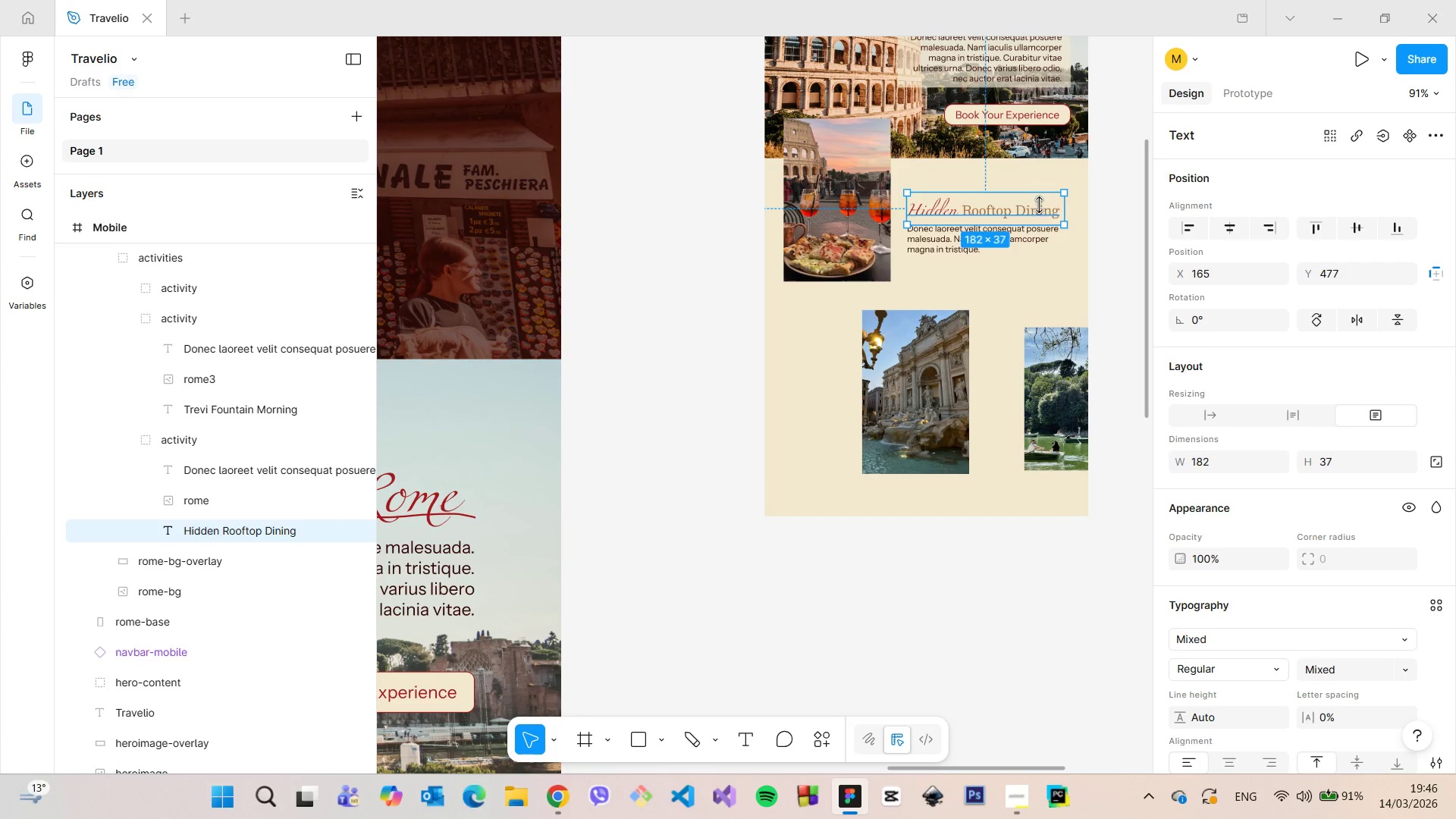 
hold_key(key=ShiftLeft, duration=0.42)
left_click([1027, 234])
 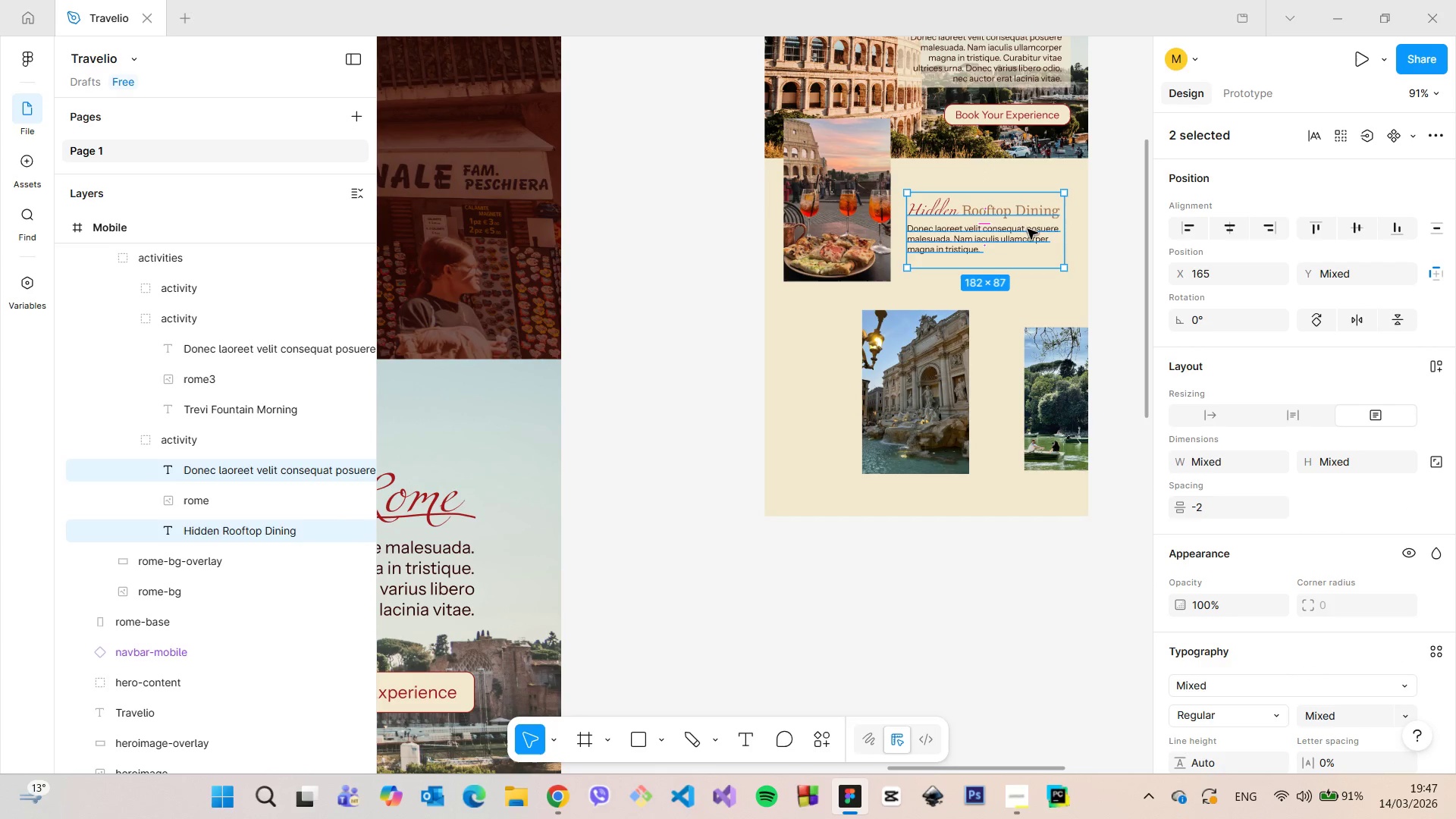 
left_click_drag(start_coordinate=[1025, 232], to_coordinate=[1031, 232])
 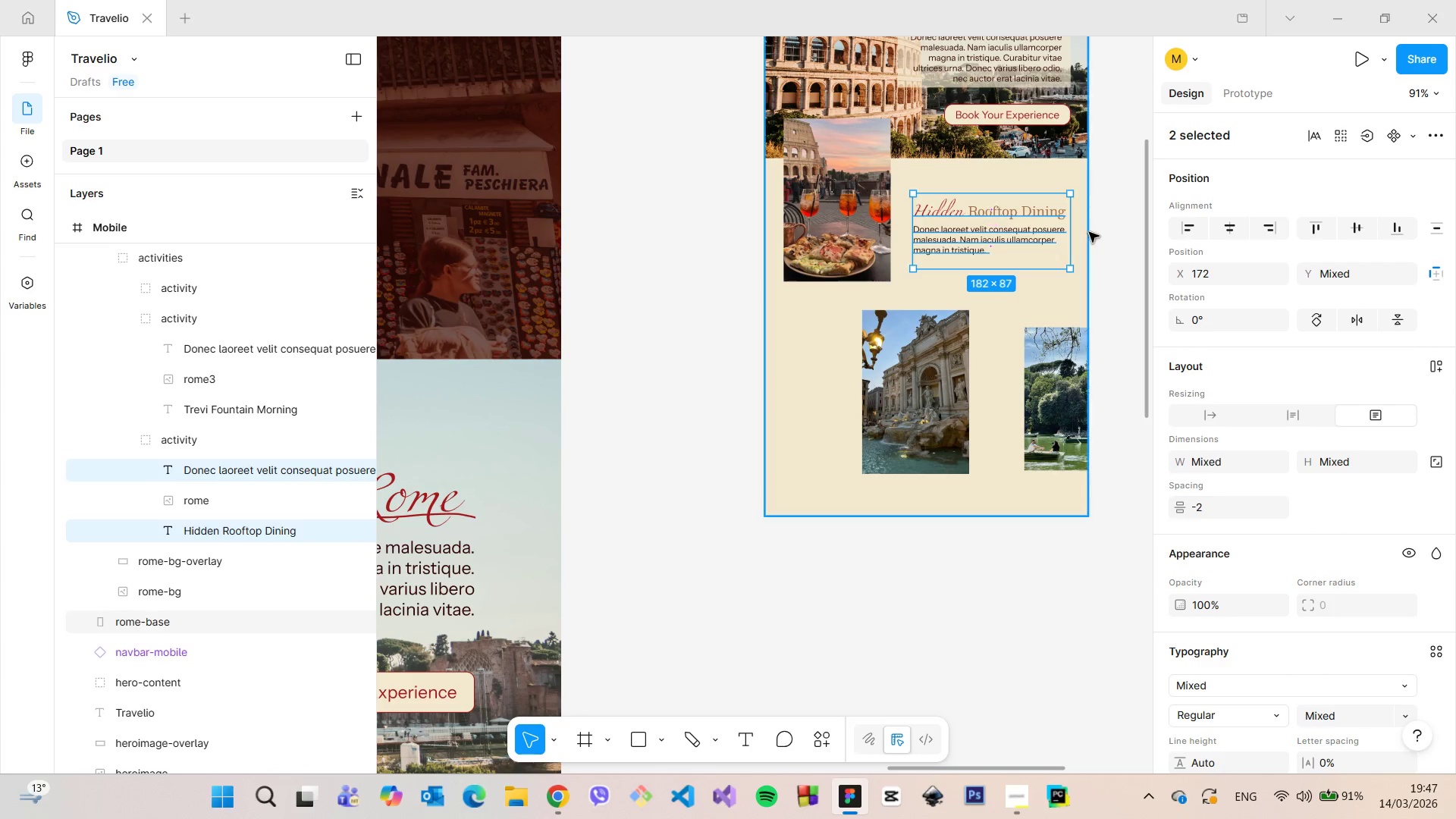 
hold_key(key=AltLeft, duration=1.17)
 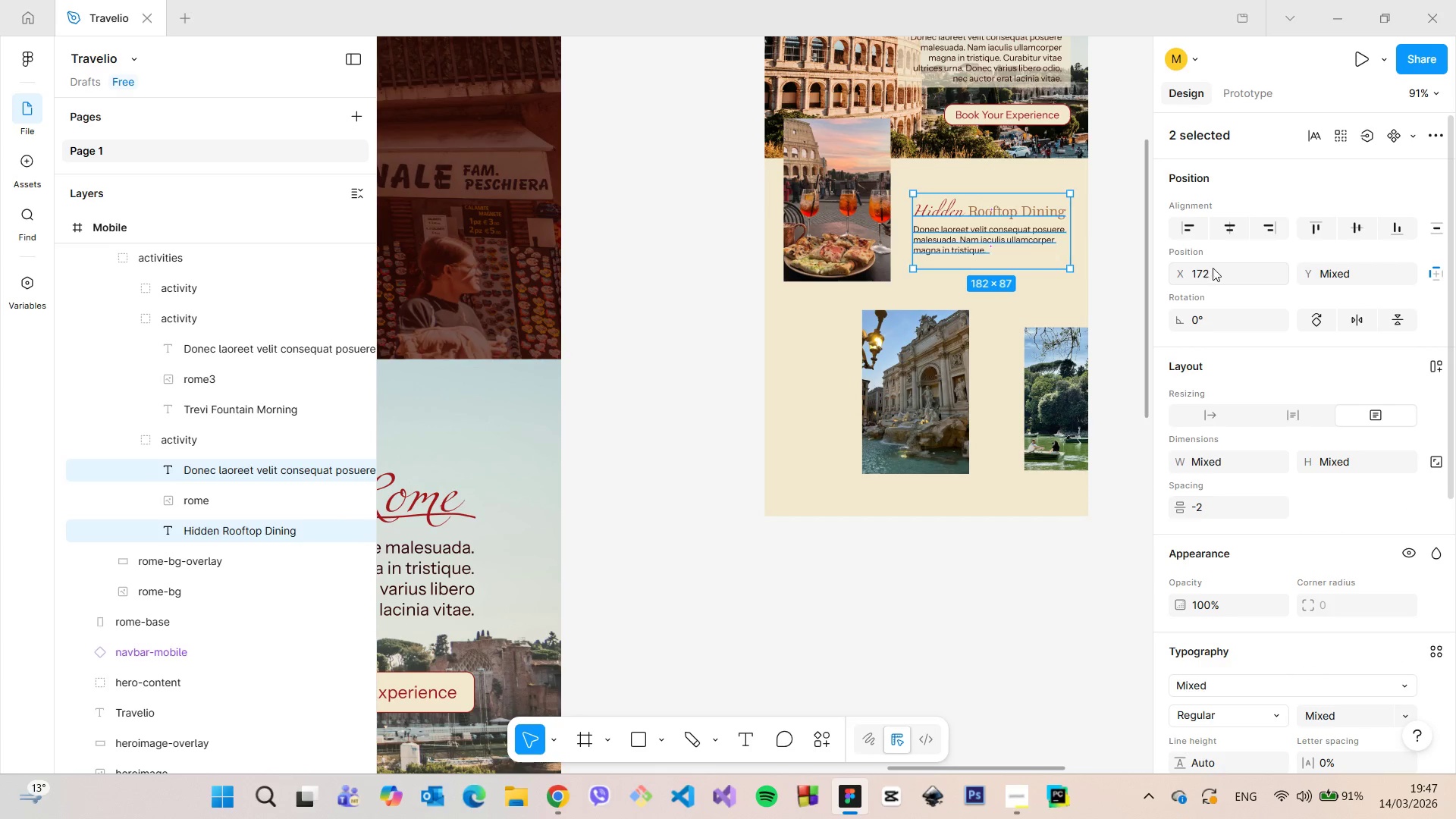 
left_click_drag(start_coordinate=[1213, 268], to_coordinate=[1204, 269])
 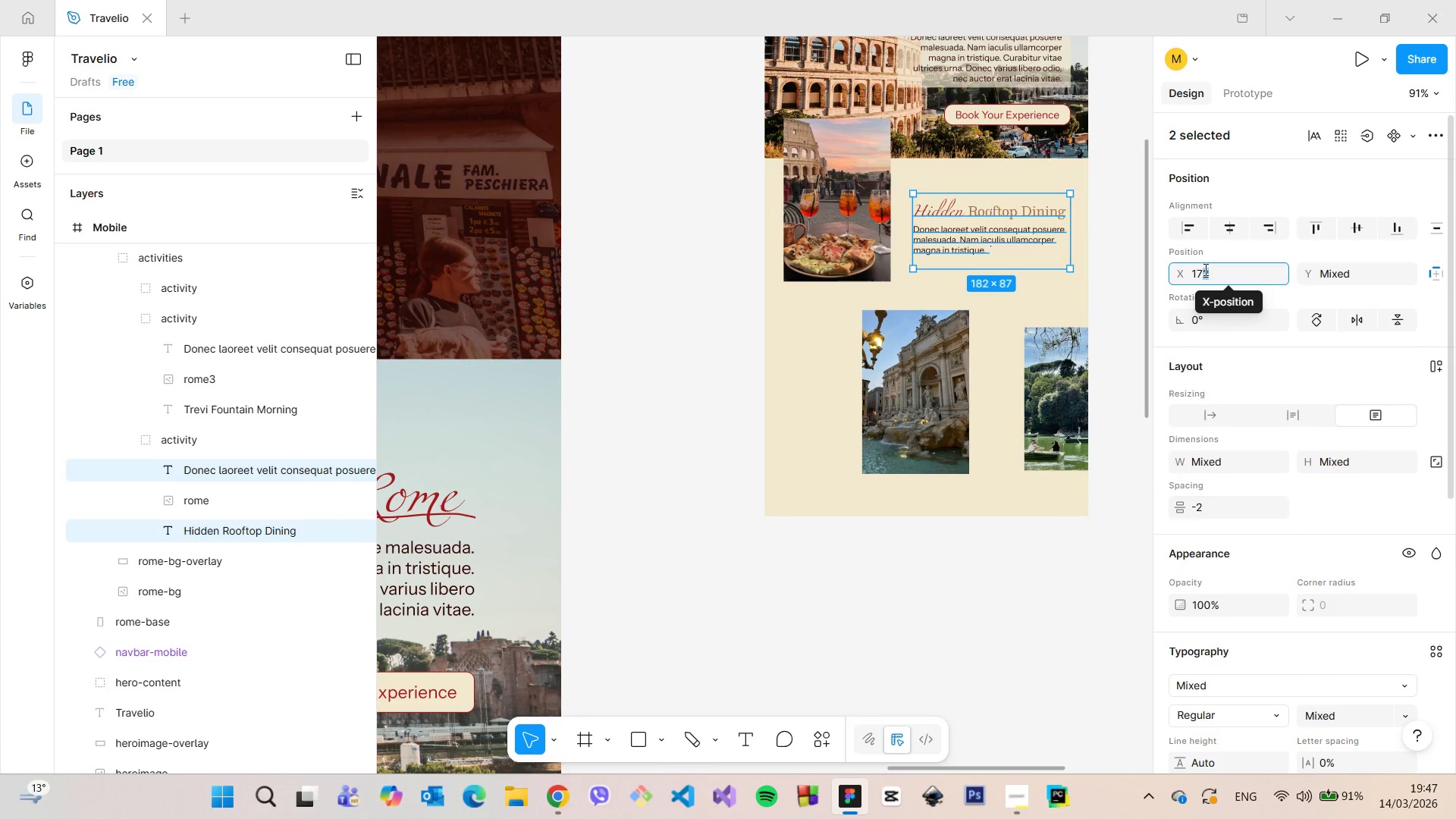 
key(3)
 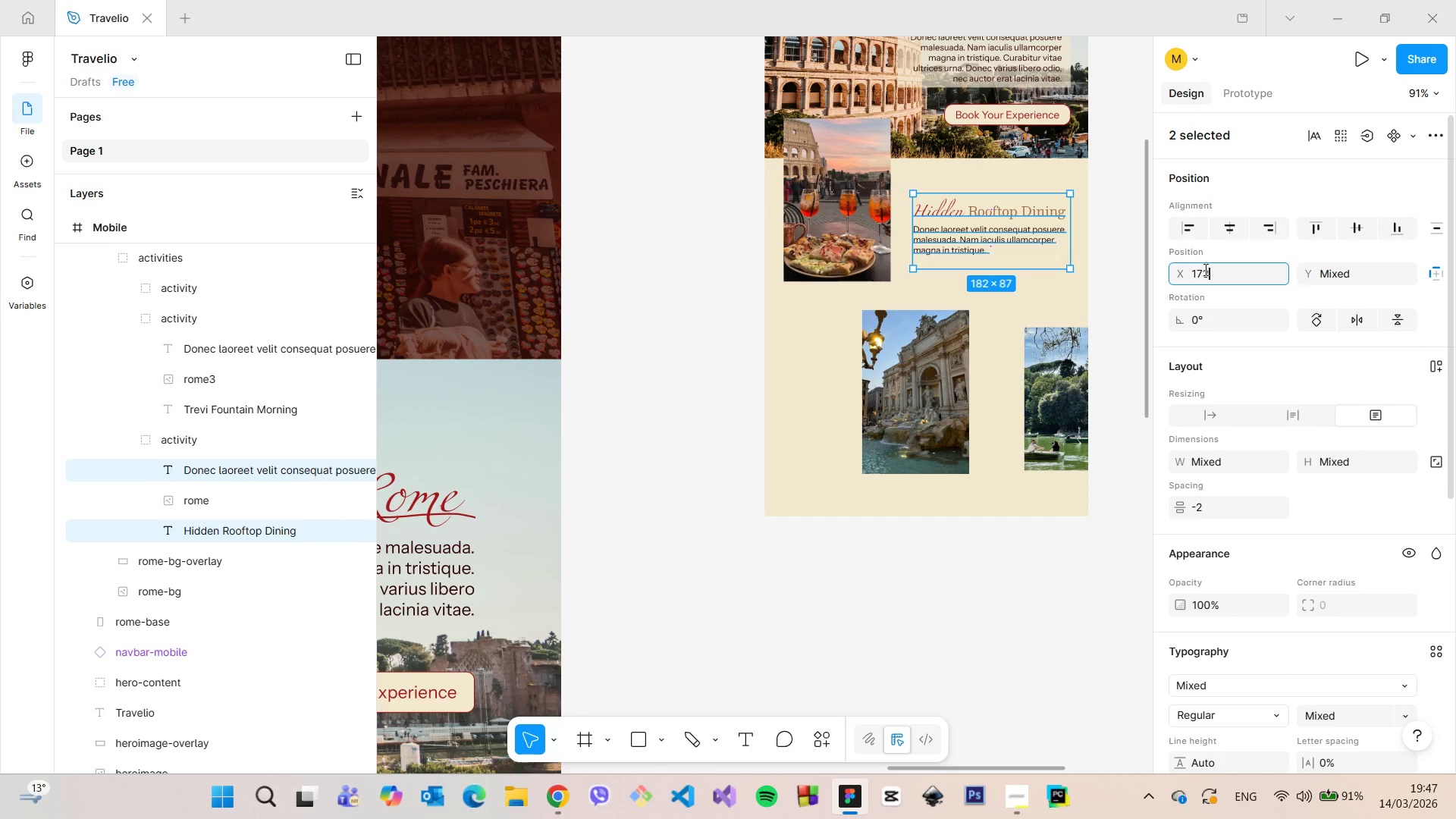 
key(Enter)
 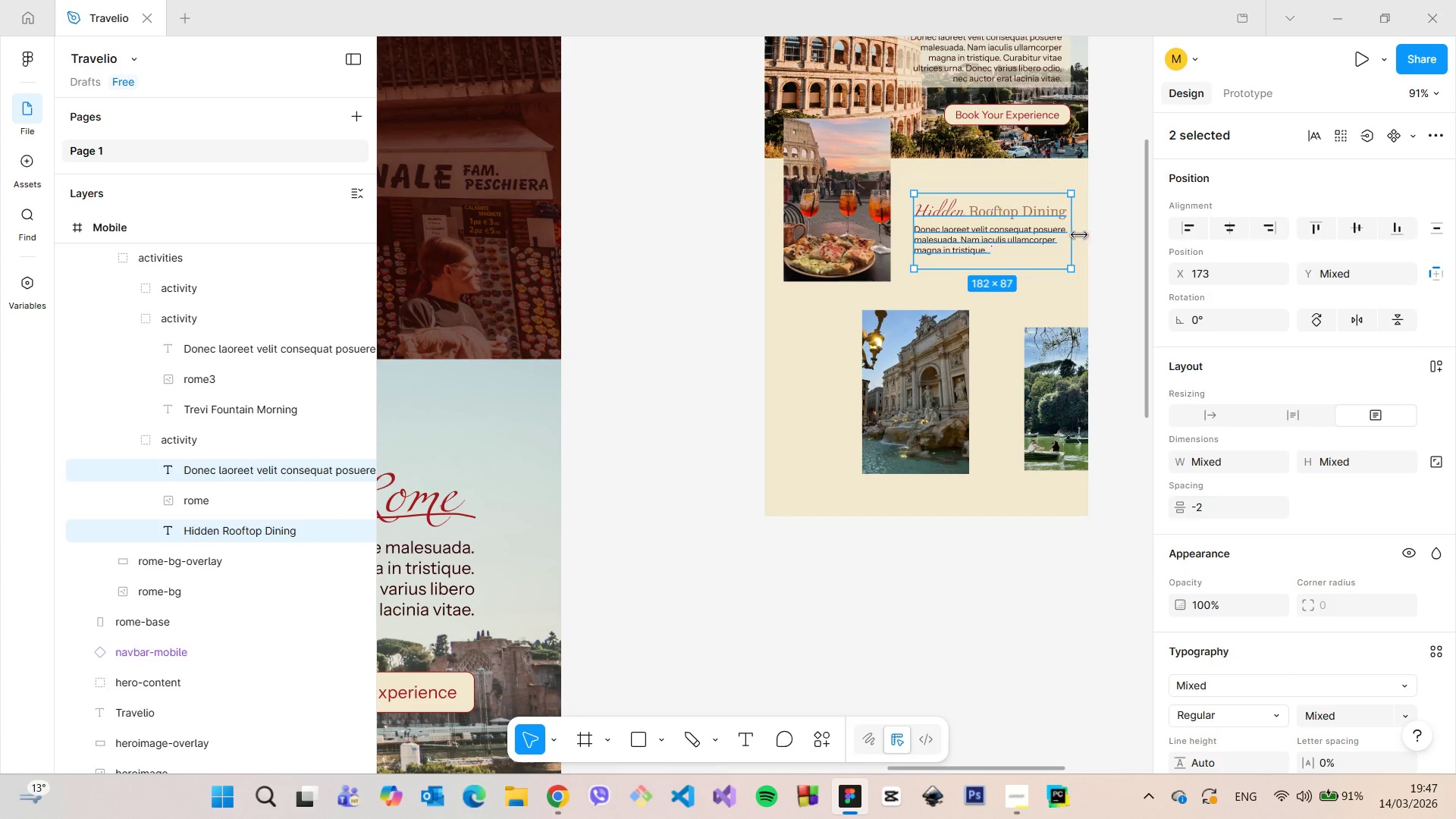 
hold_key(key=AltLeft, duration=0.42)
 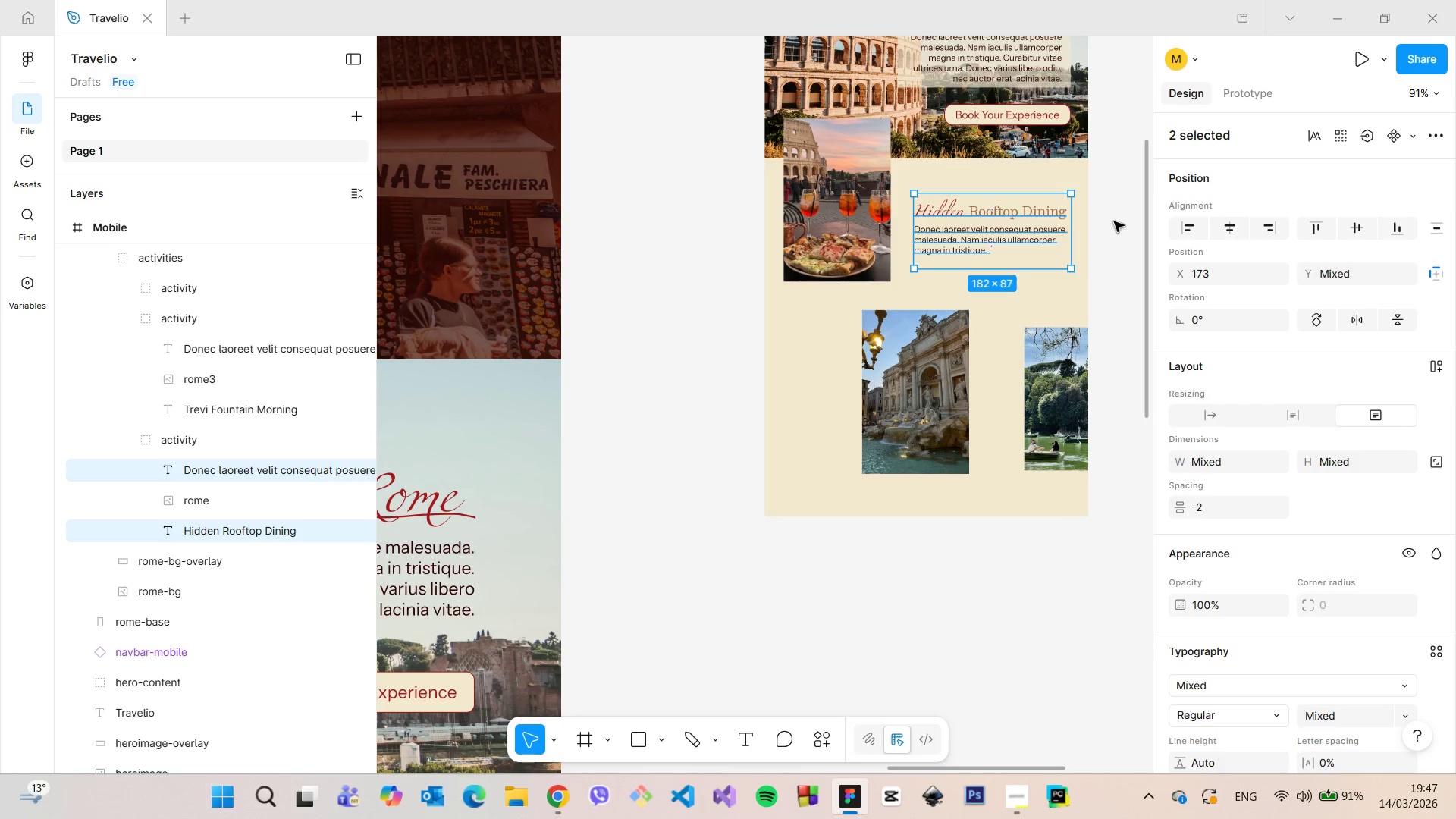 
left_click([1114, 221])
 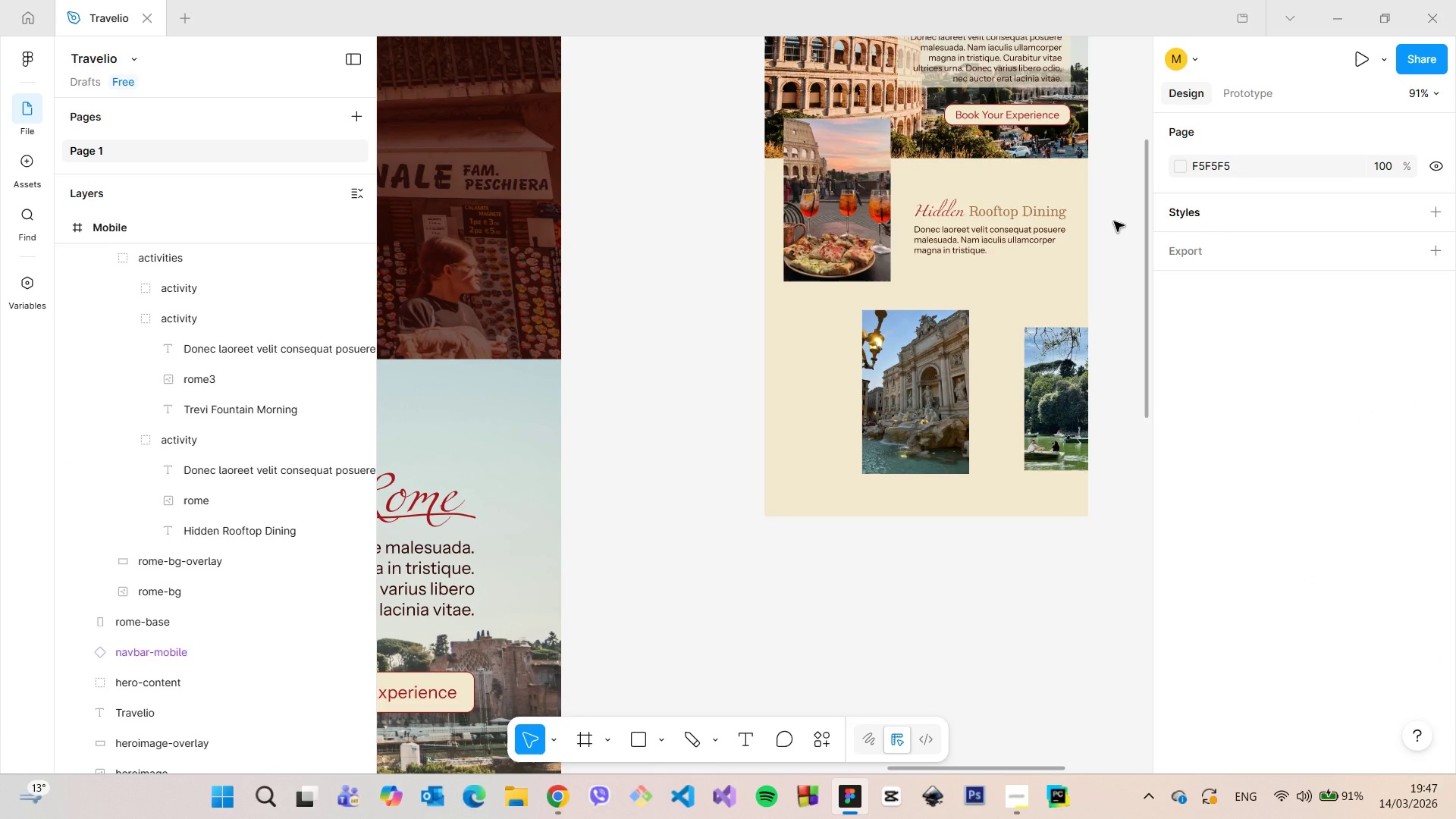 
scroll: coordinate [1114, 222], scroll_direction: down, amount: 3.0
 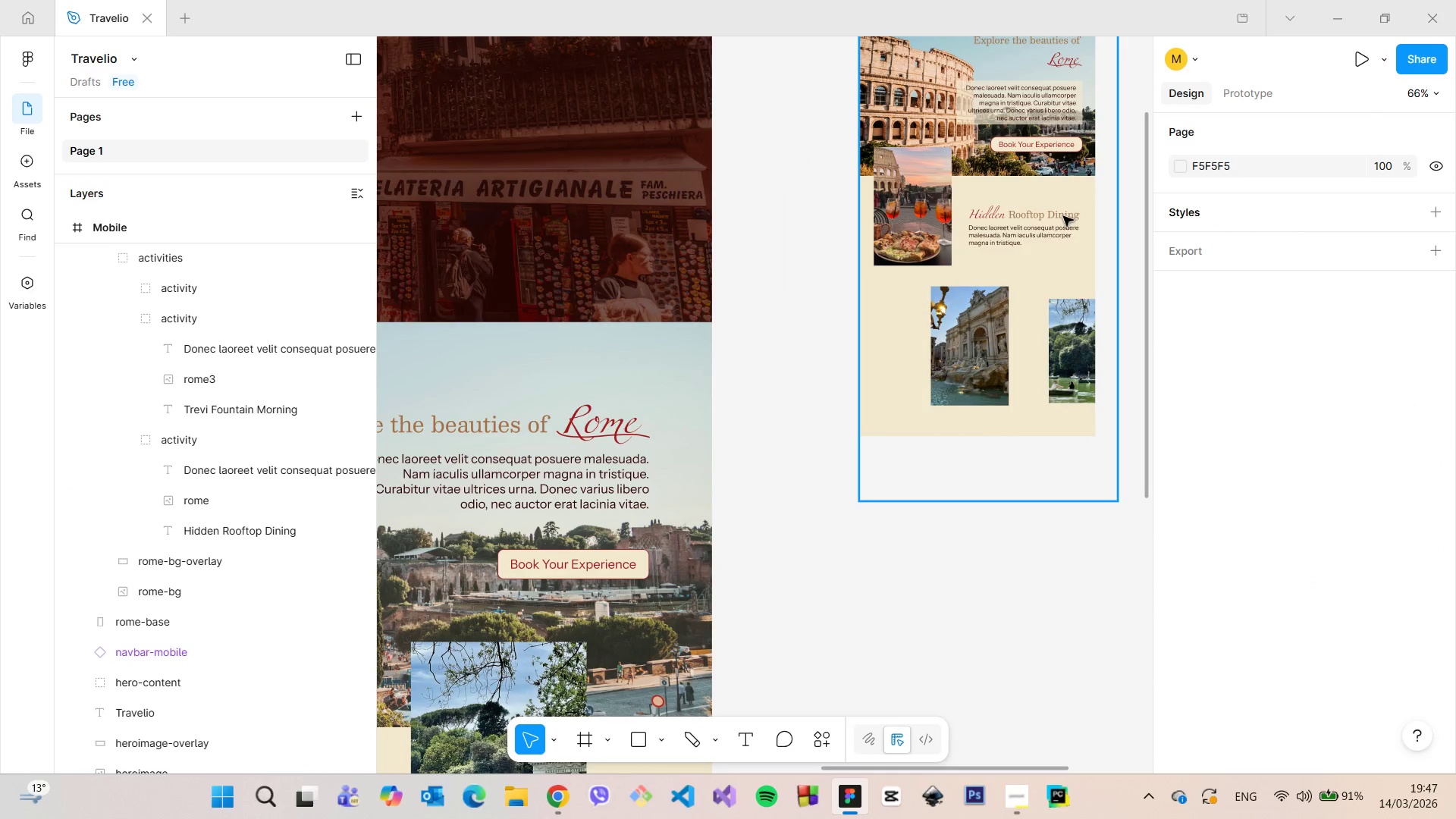 
double_click([1062, 215])
 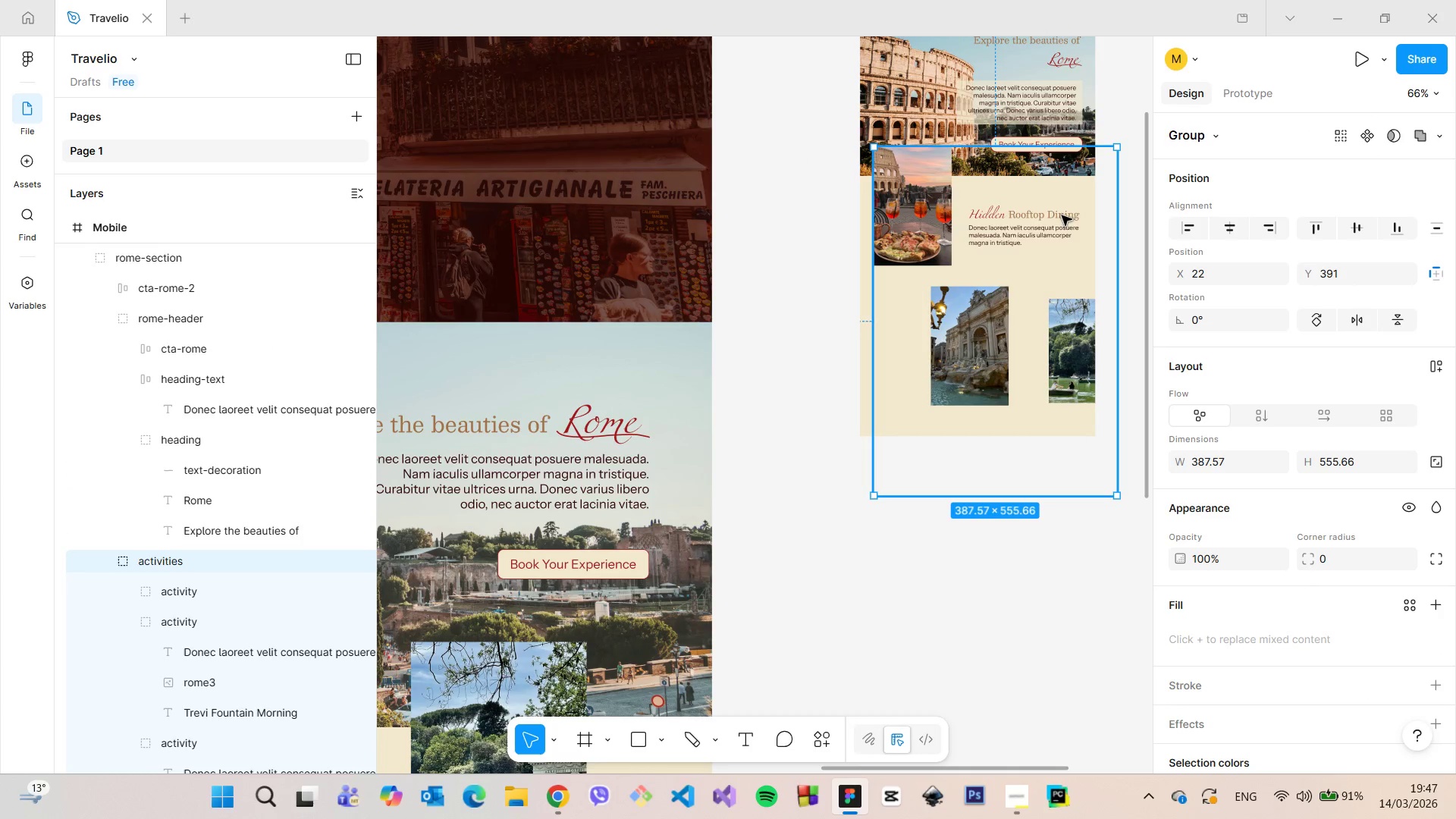 
double_click([1062, 215])
 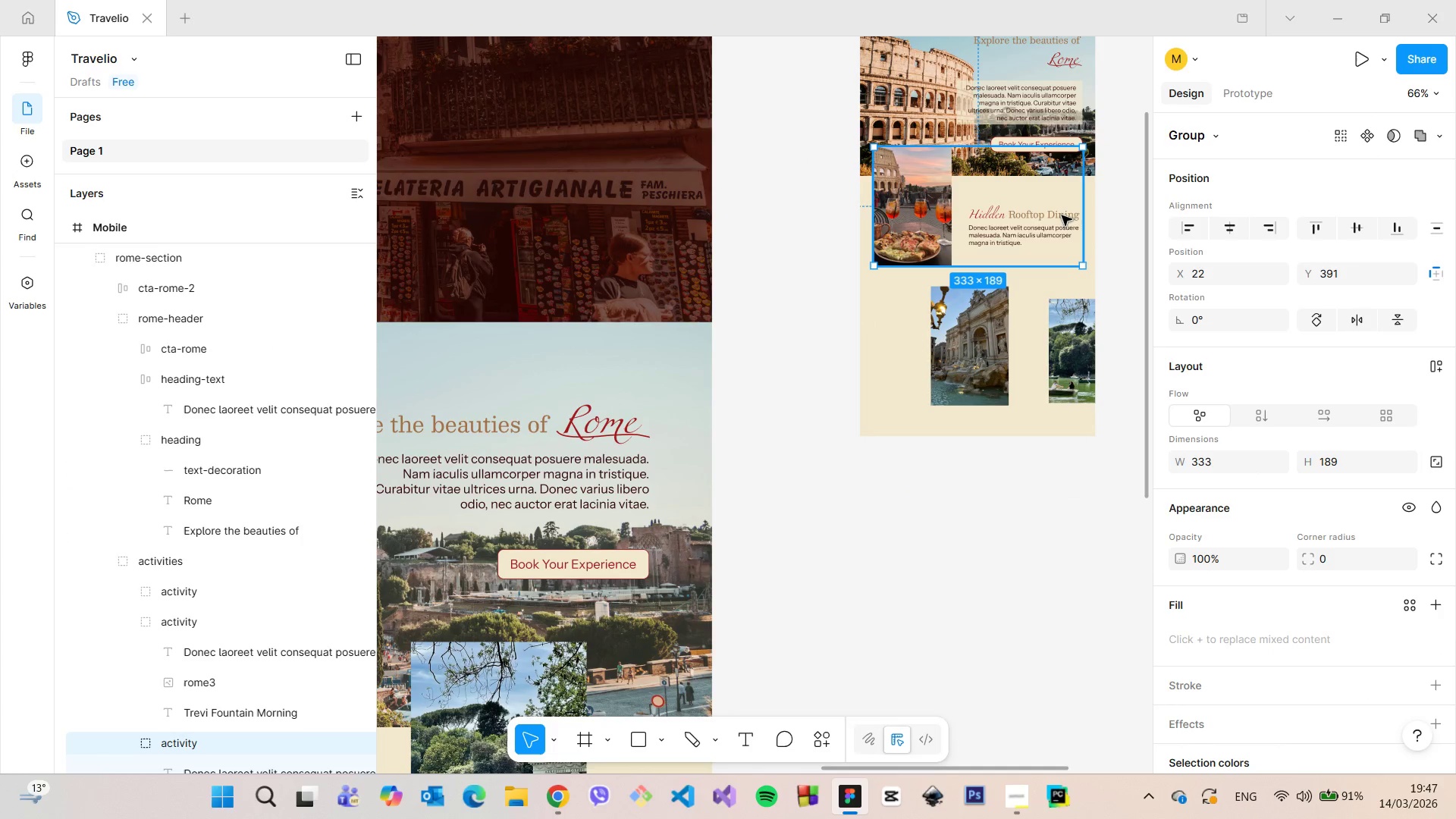 
double_click([1062, 215])
 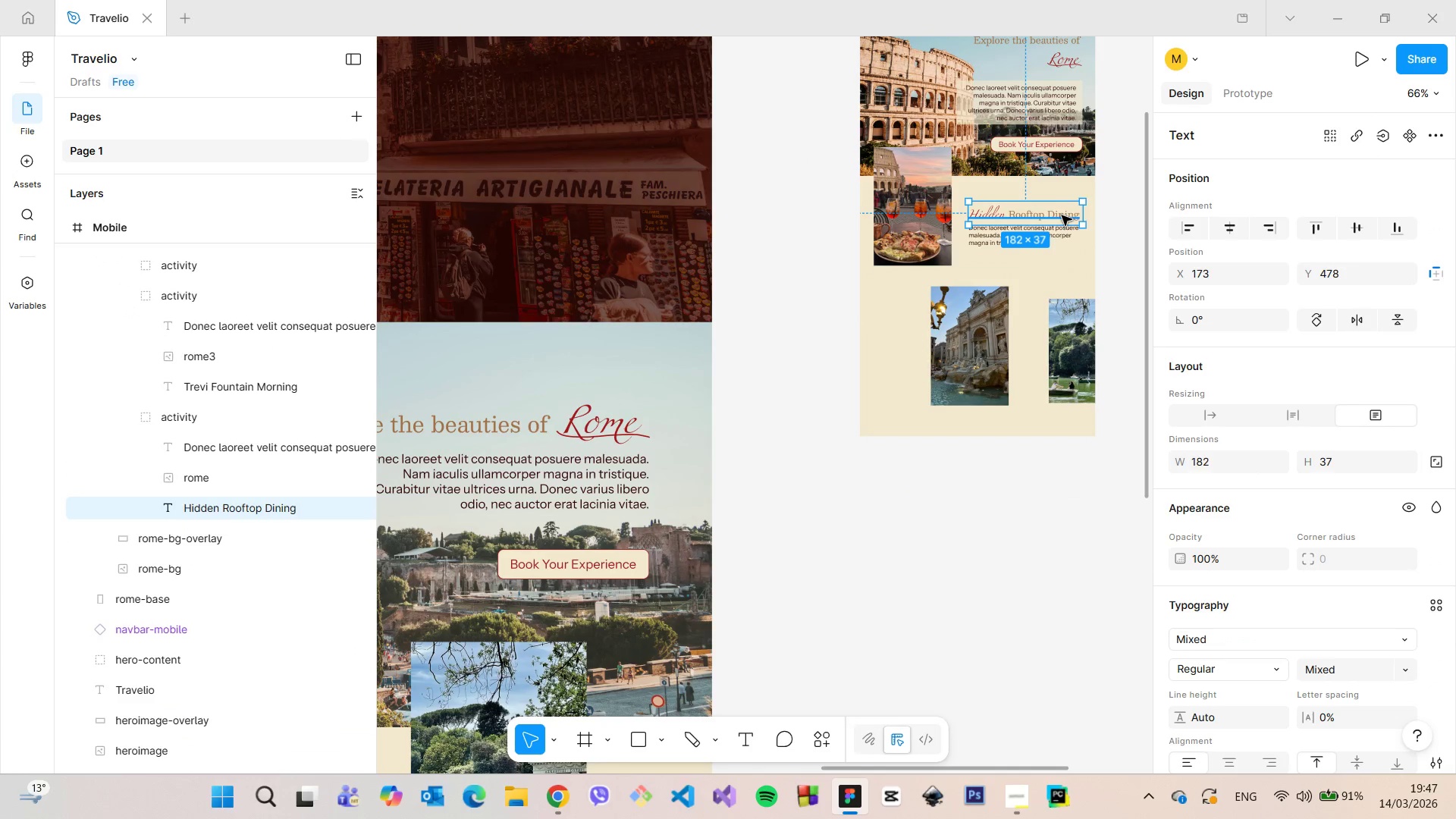 
hold_key(key=ShiftLeft, duration=0.78)
left_click([1067, 234])
 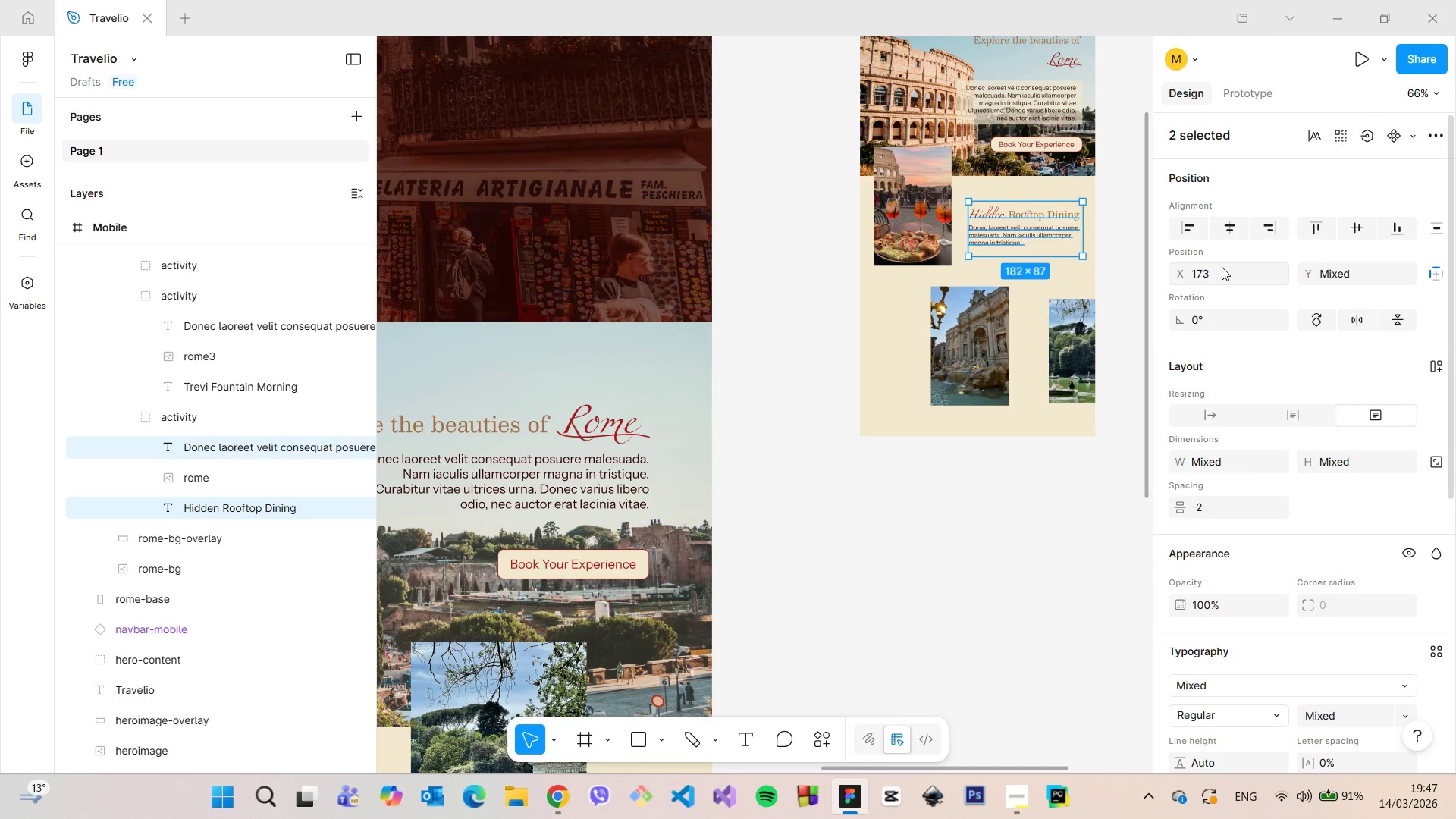 
left_click([1222, 268])
 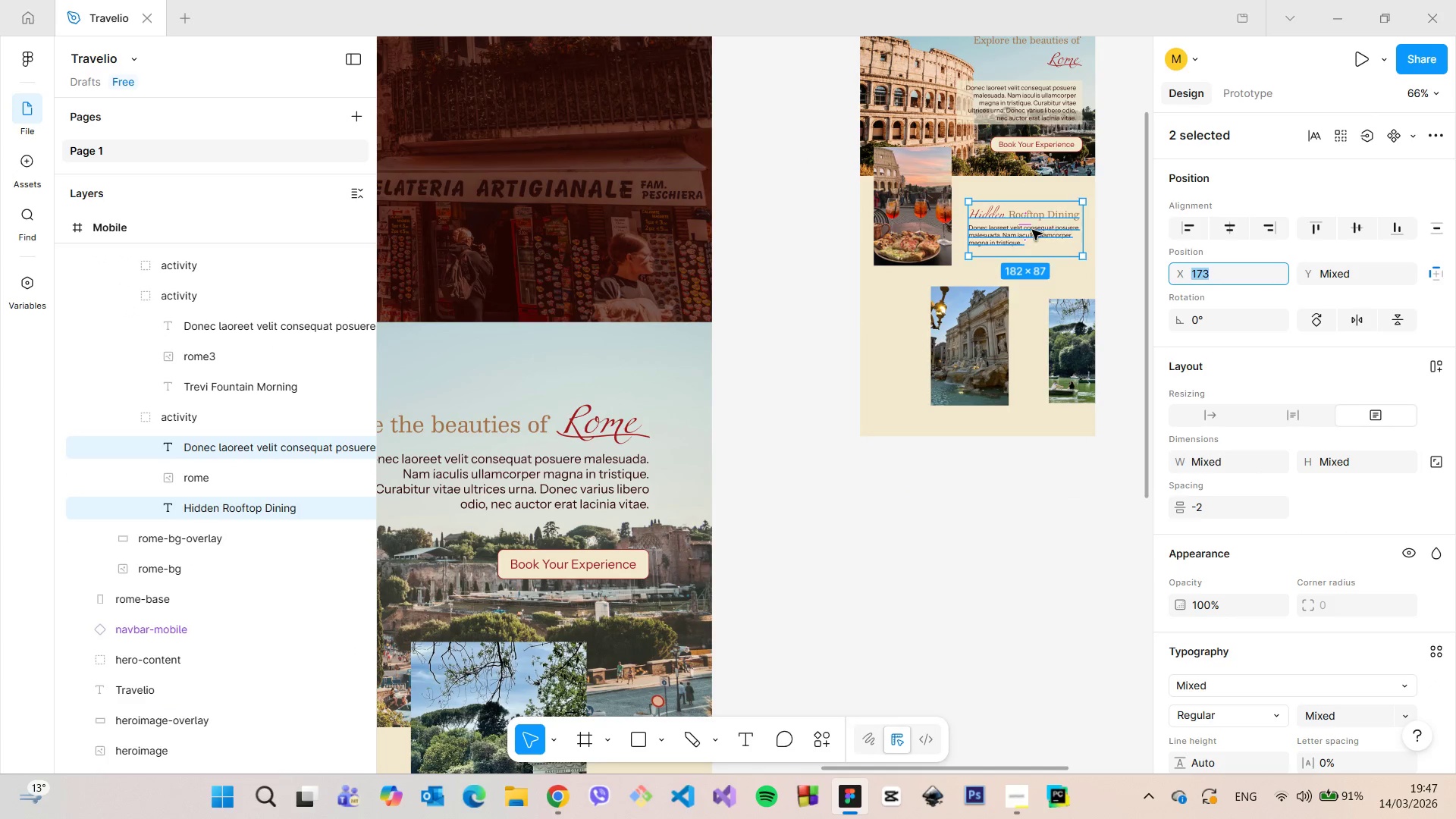 
left_click_drag(start_coordinate=[1027, 230], to_coordinate=[1027, 225])
 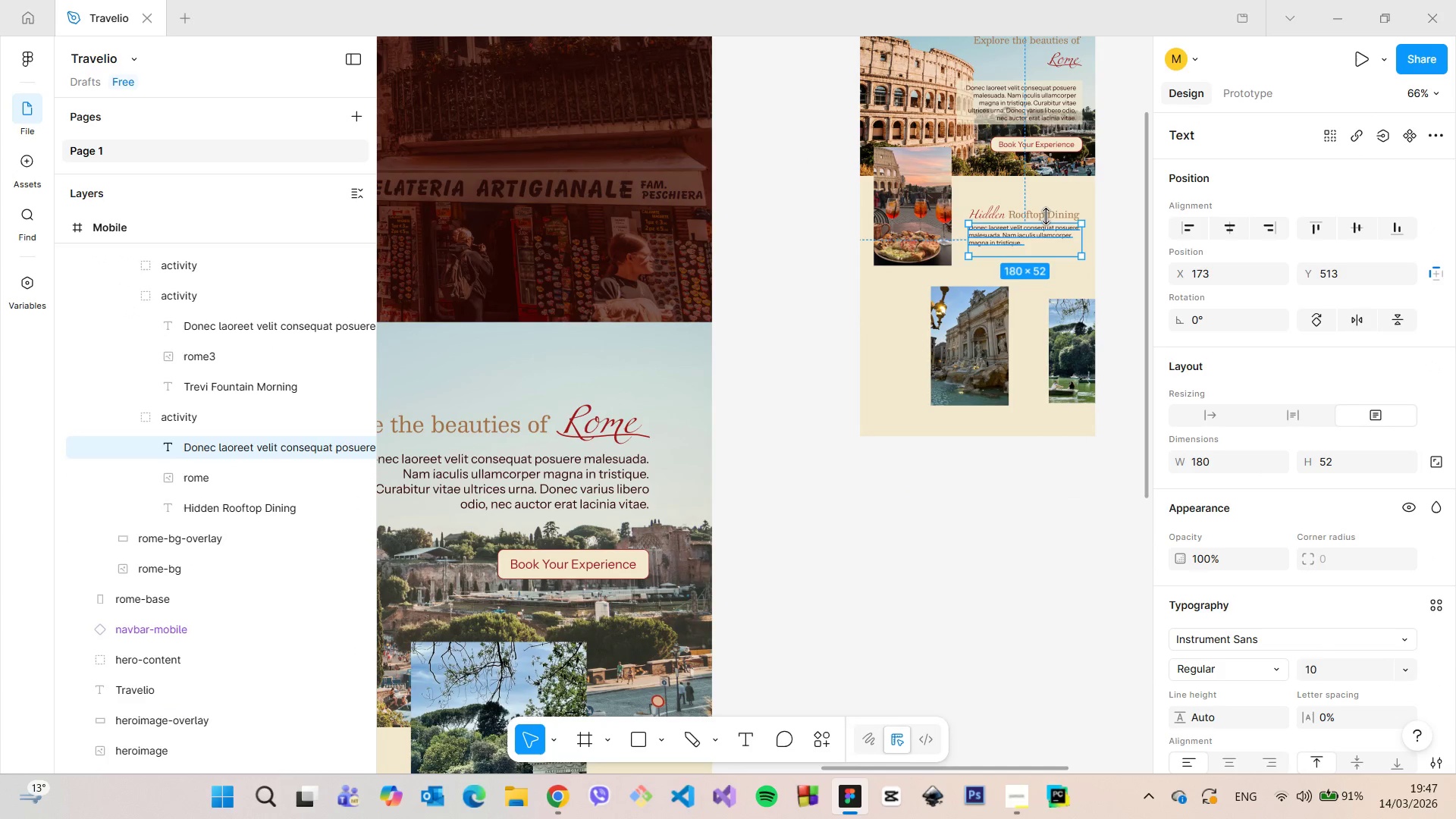 
hold_key(key=ShiftLeft, duration=0.69)
left_click([1048, 212])
 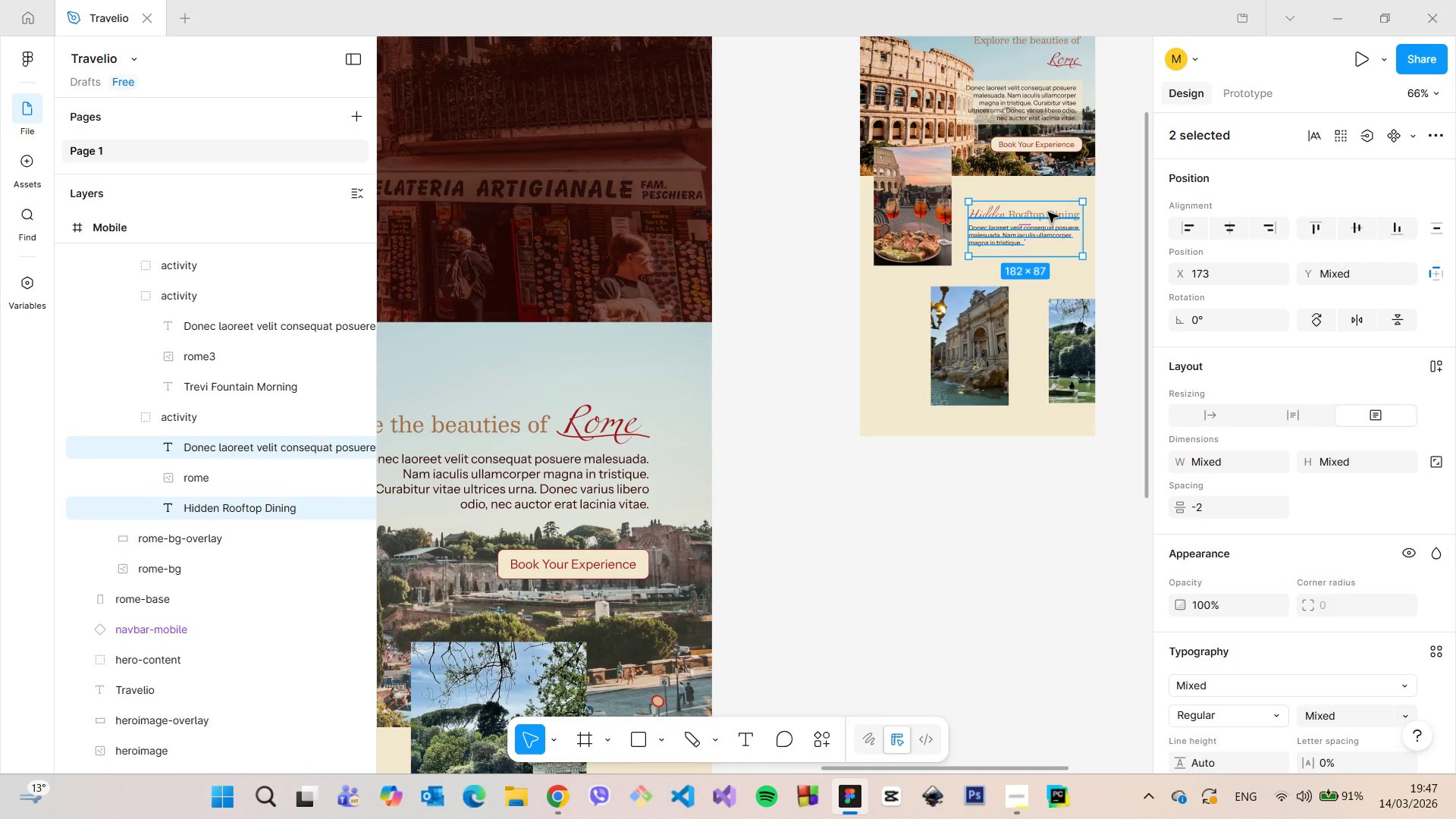 
left_click_drag(start_coordinate=[1048, 212], to_coordinate=[1048, 203])
 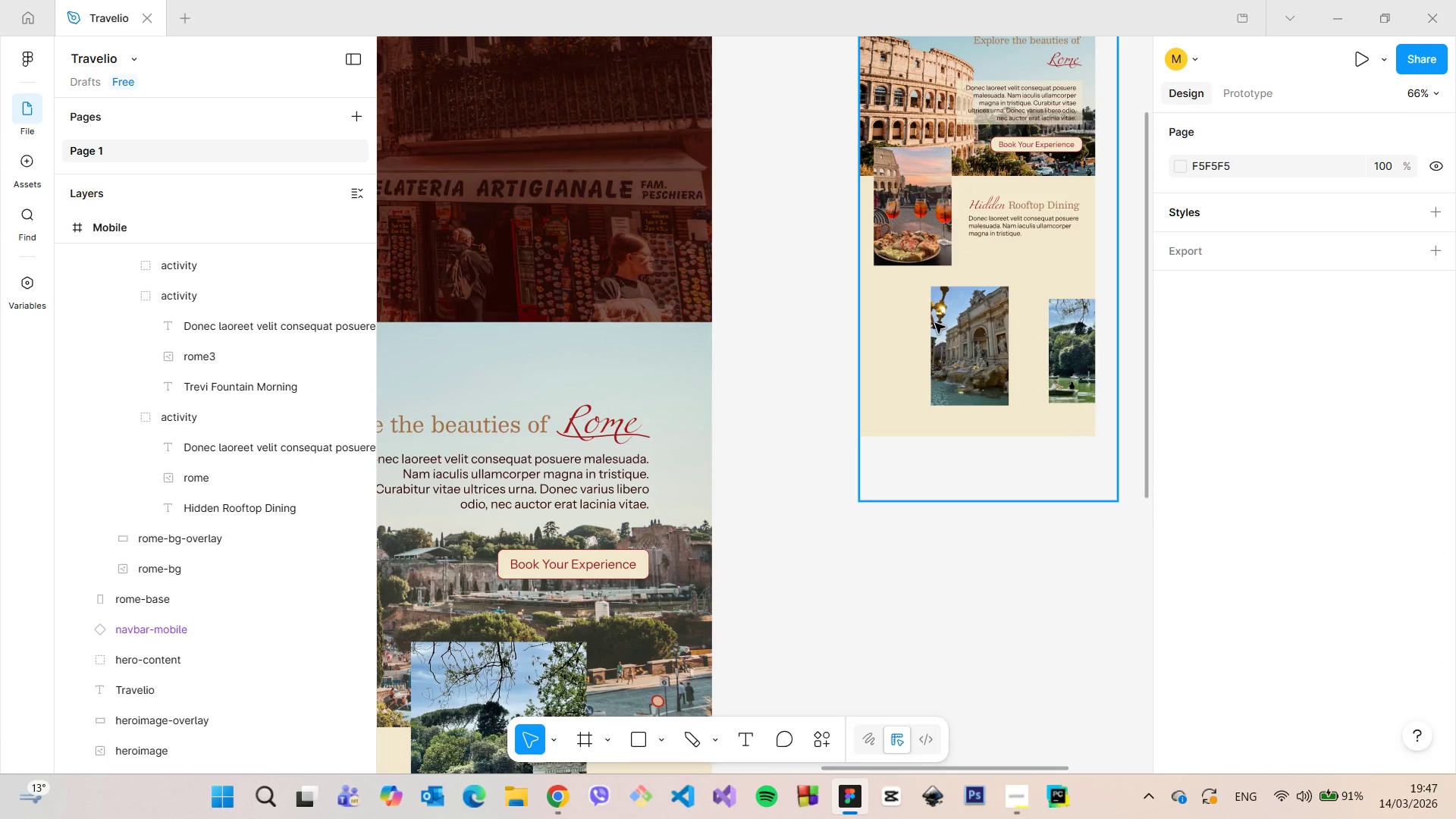 
left_click([912, 331])
 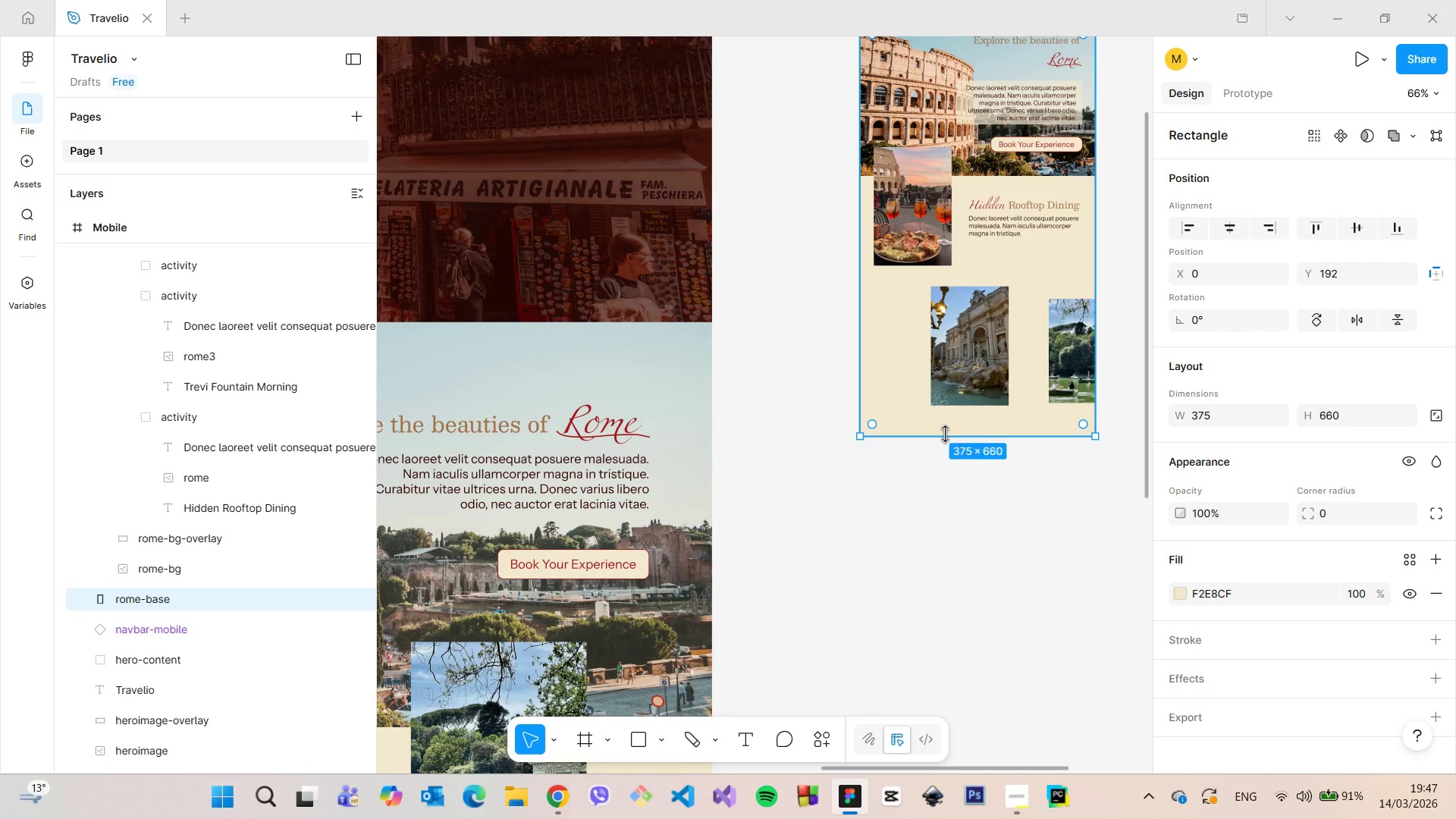 
left_click_drag(start_coordinate=[945, 434], to_coordinate=[943, 542])
 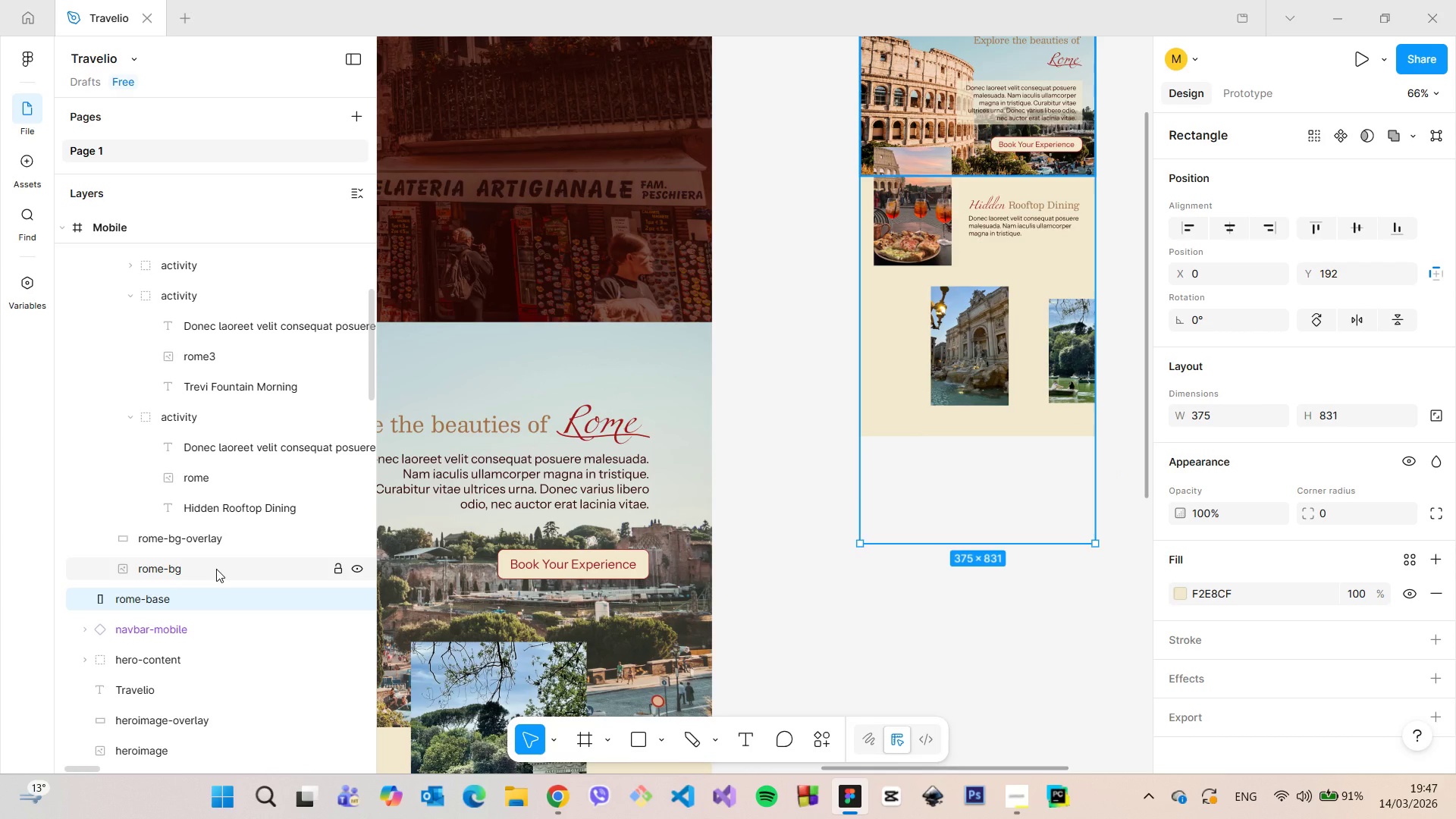 
scroll: coordinate [216, 569], scroll_direction: up, amount: 2.0
 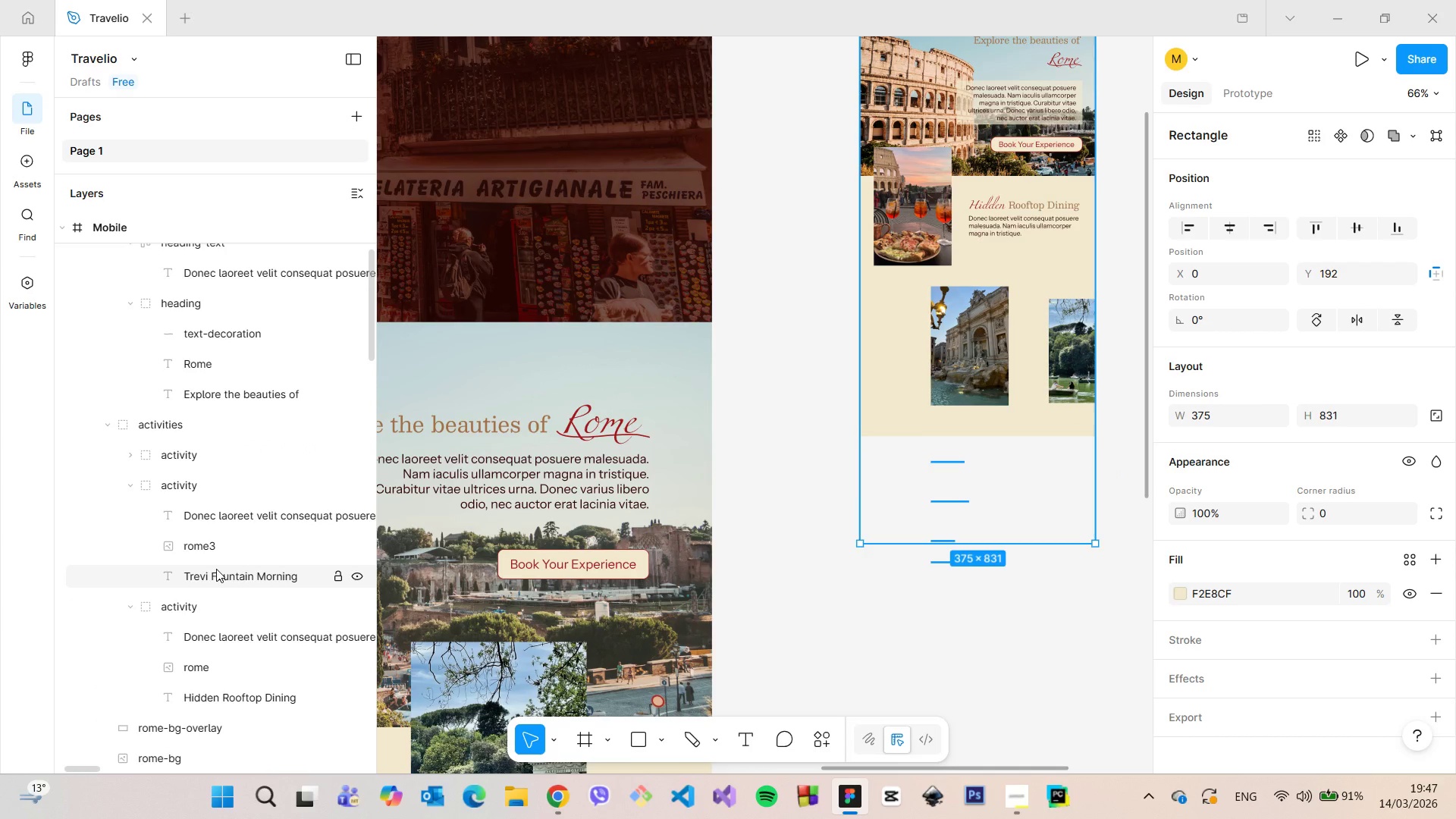 
scroll: coordinate [216, 569], scroll_direction: down, amount: 2.0
 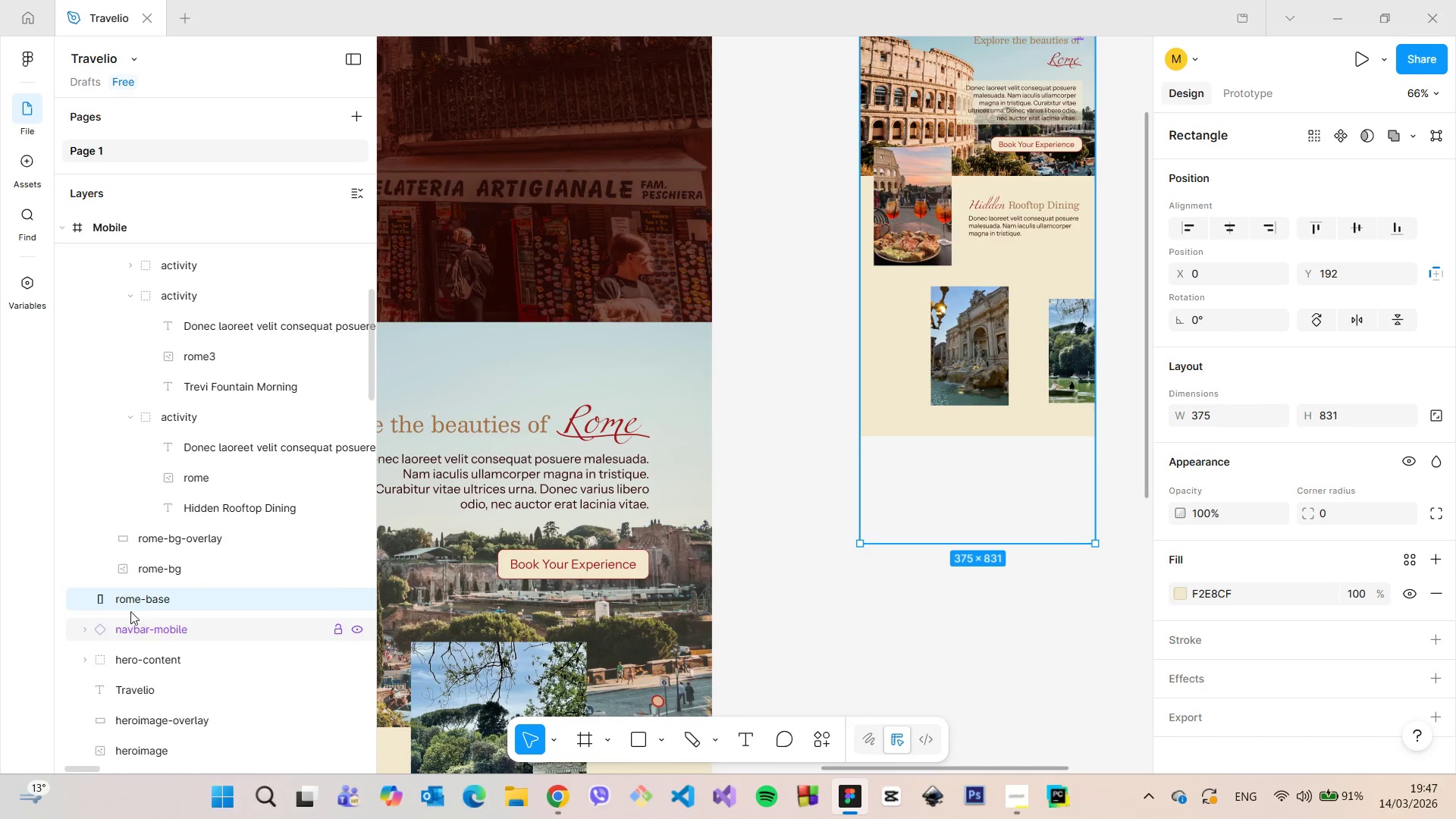 
left_click_drag(start_coordinate=[115, 600], to_coordinate=[204, 596])
 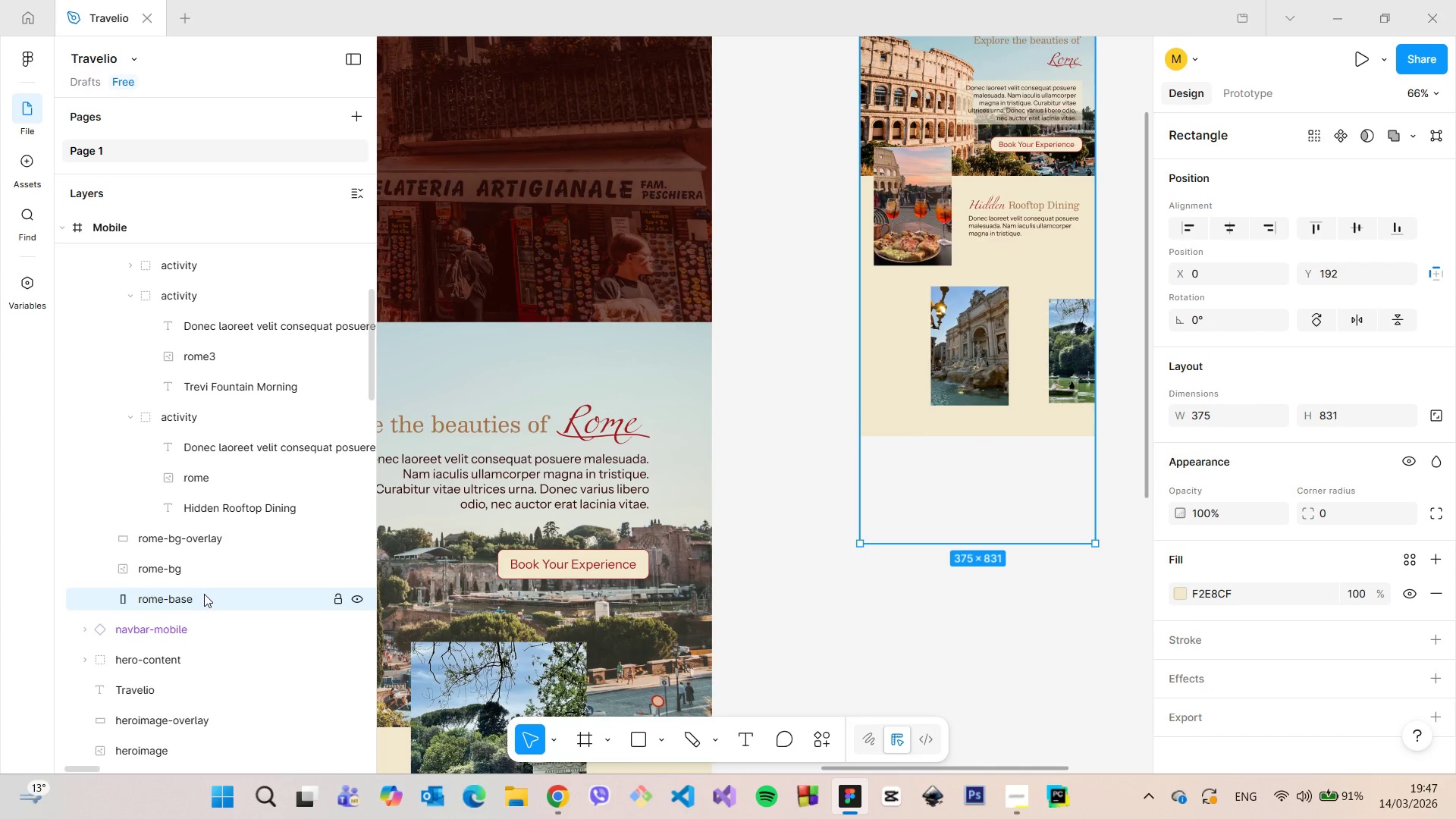 
scroll: coordinate [204, 592], scroll_direction: up, amount: 4.0
 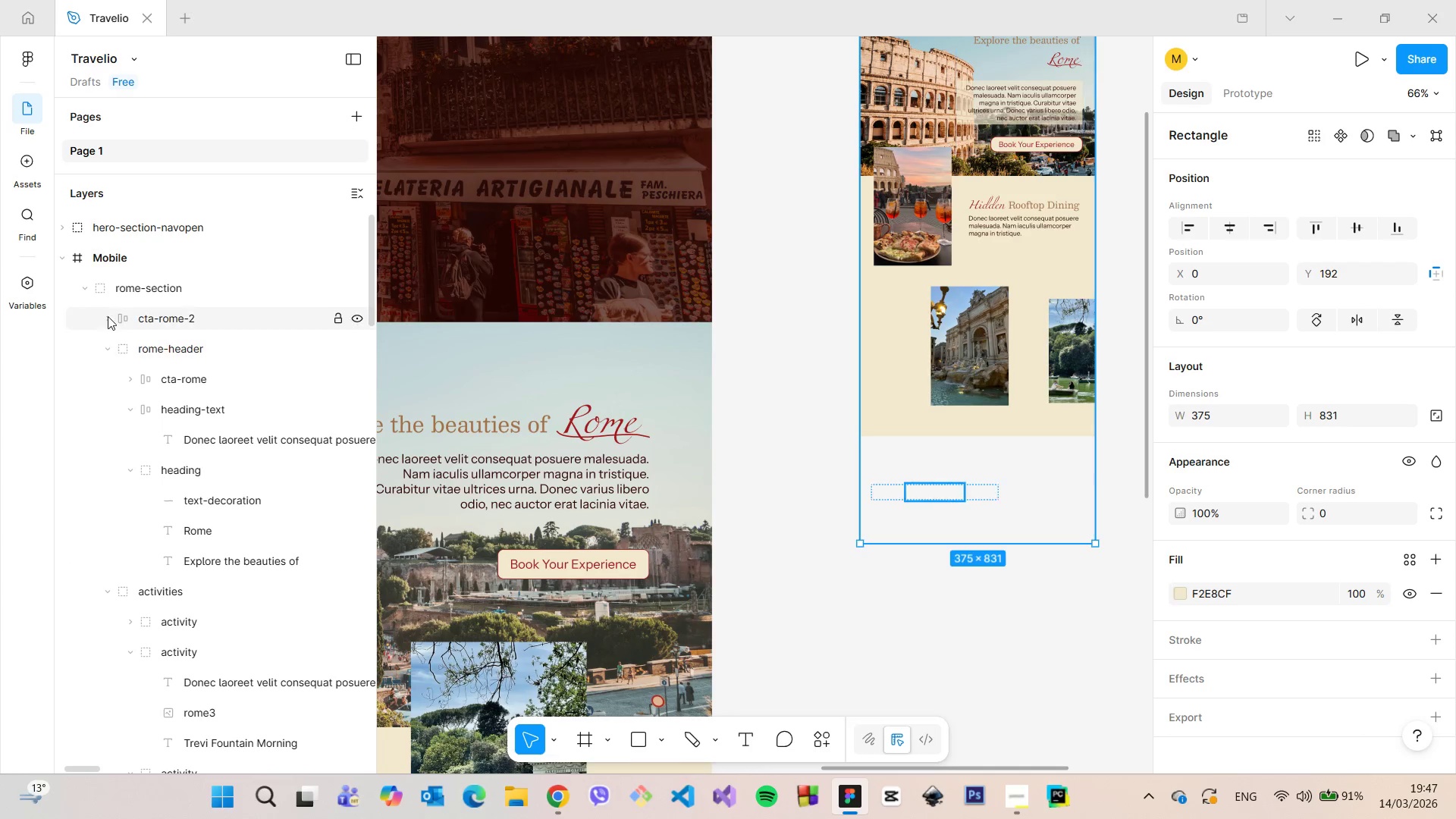 
left_click([86, 293])
 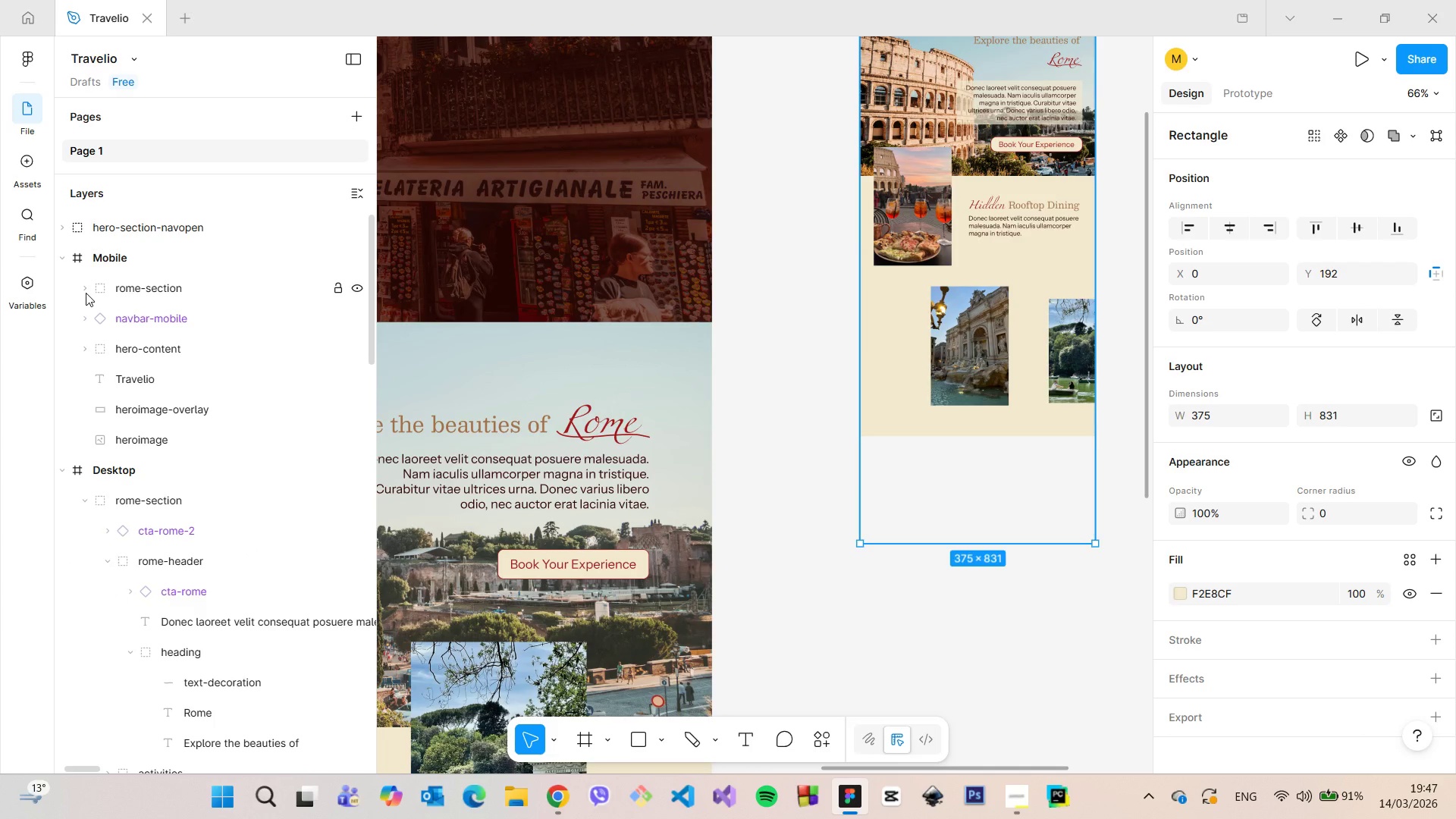 
left_click([86, 293])
 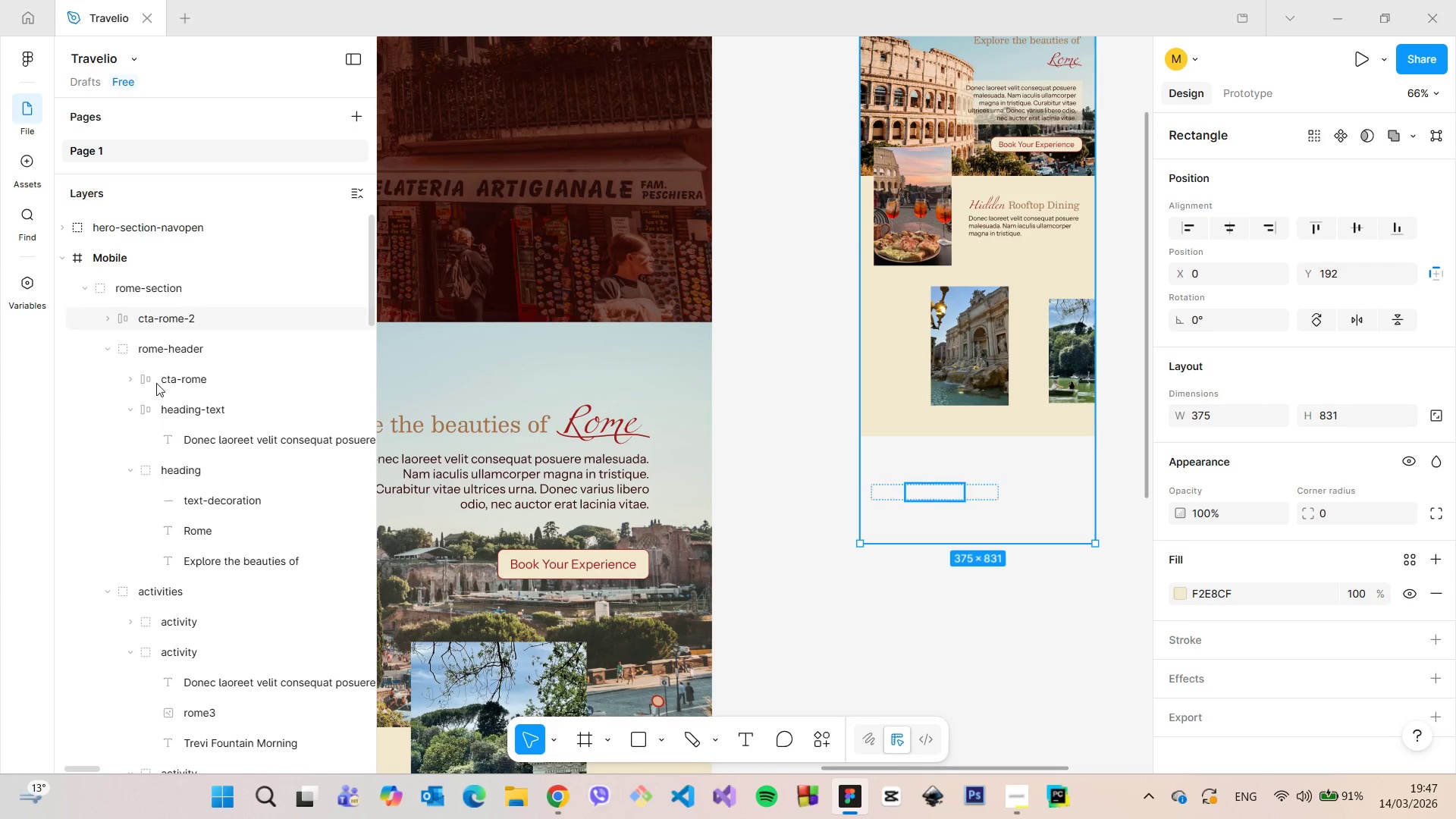 
scroll: coordinate [160, 664], scroll_direction: down, amount: 4.0
 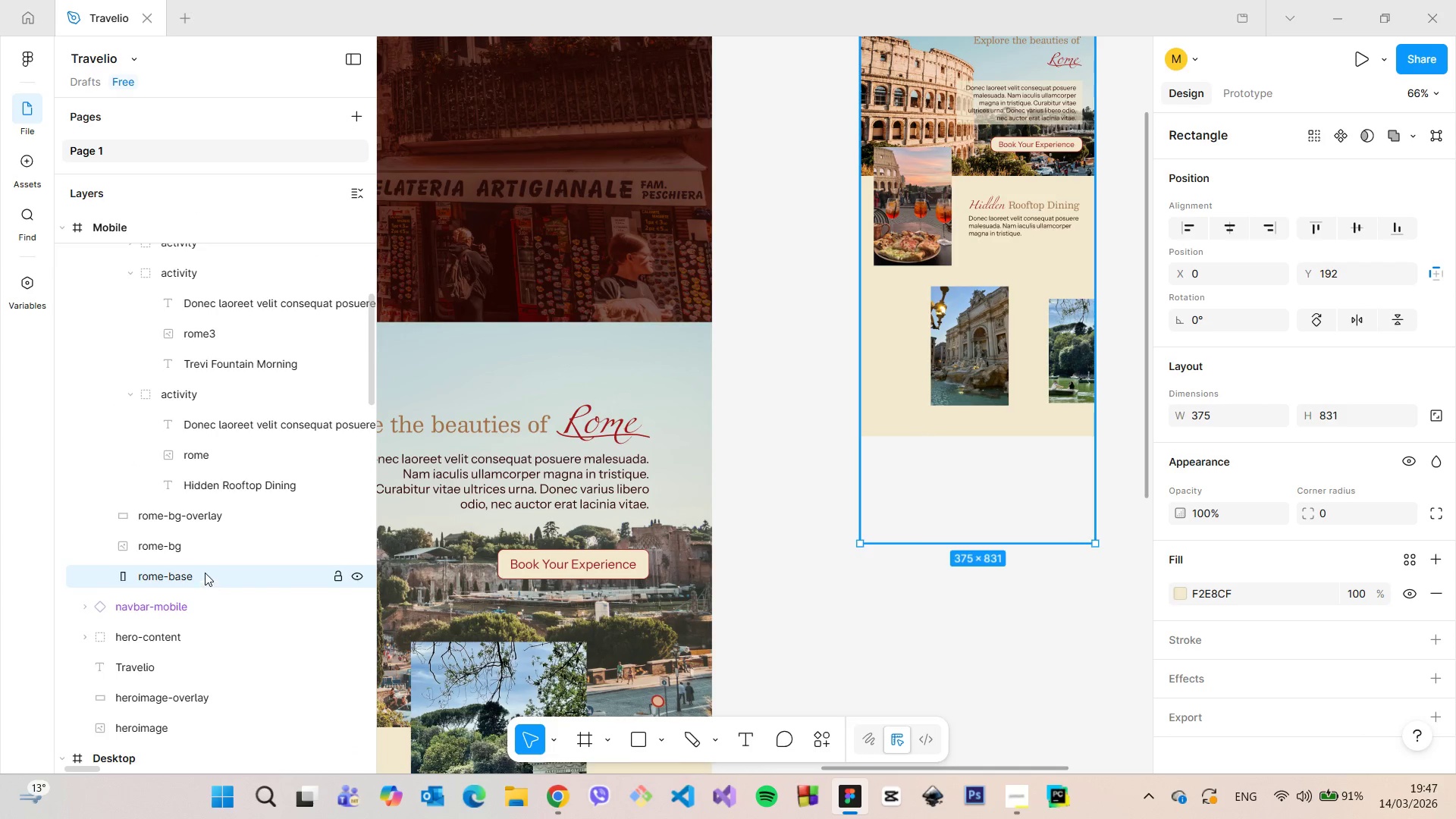 
left_click([205, 573])
 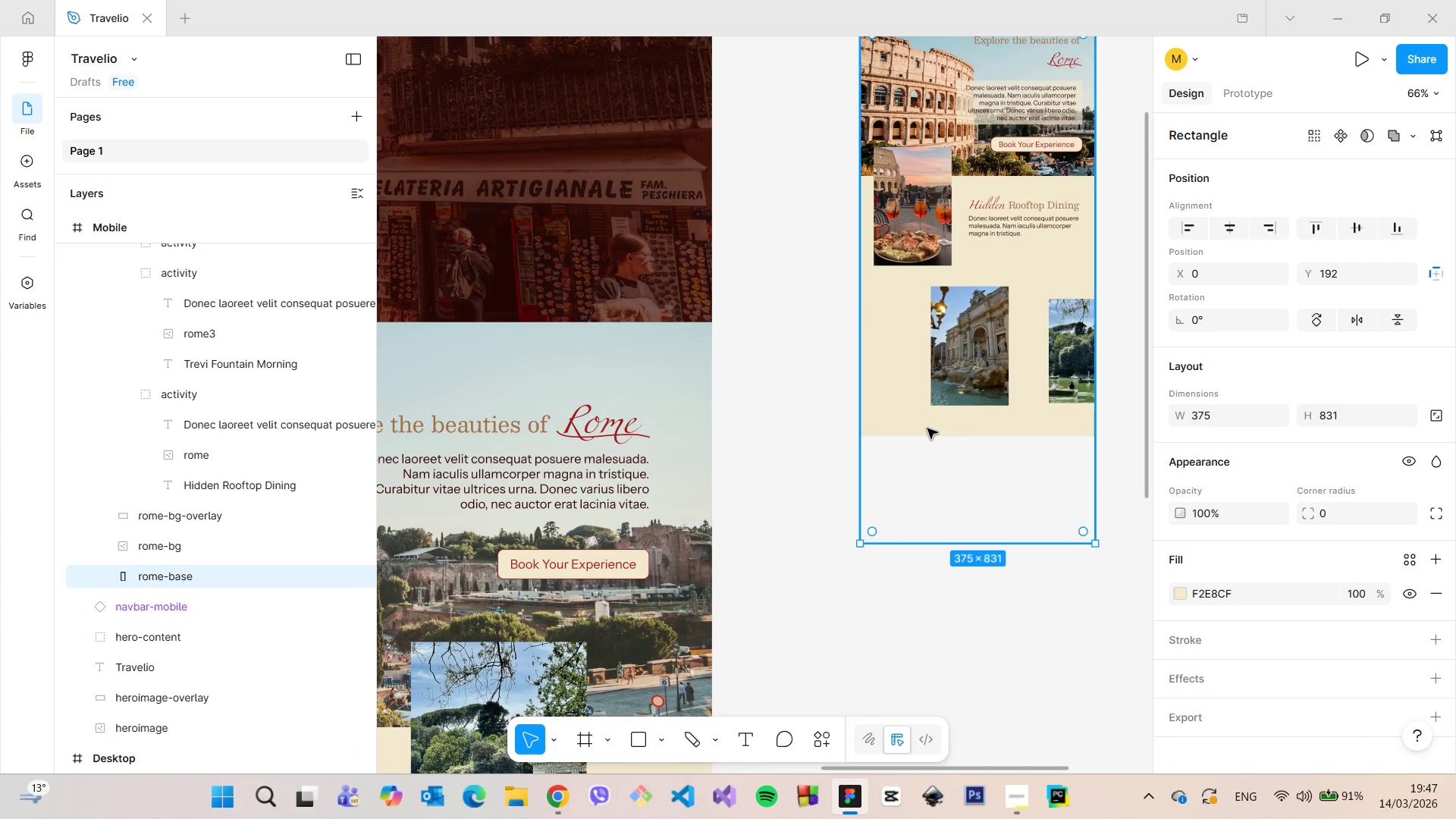 
double_click([890, 419])
 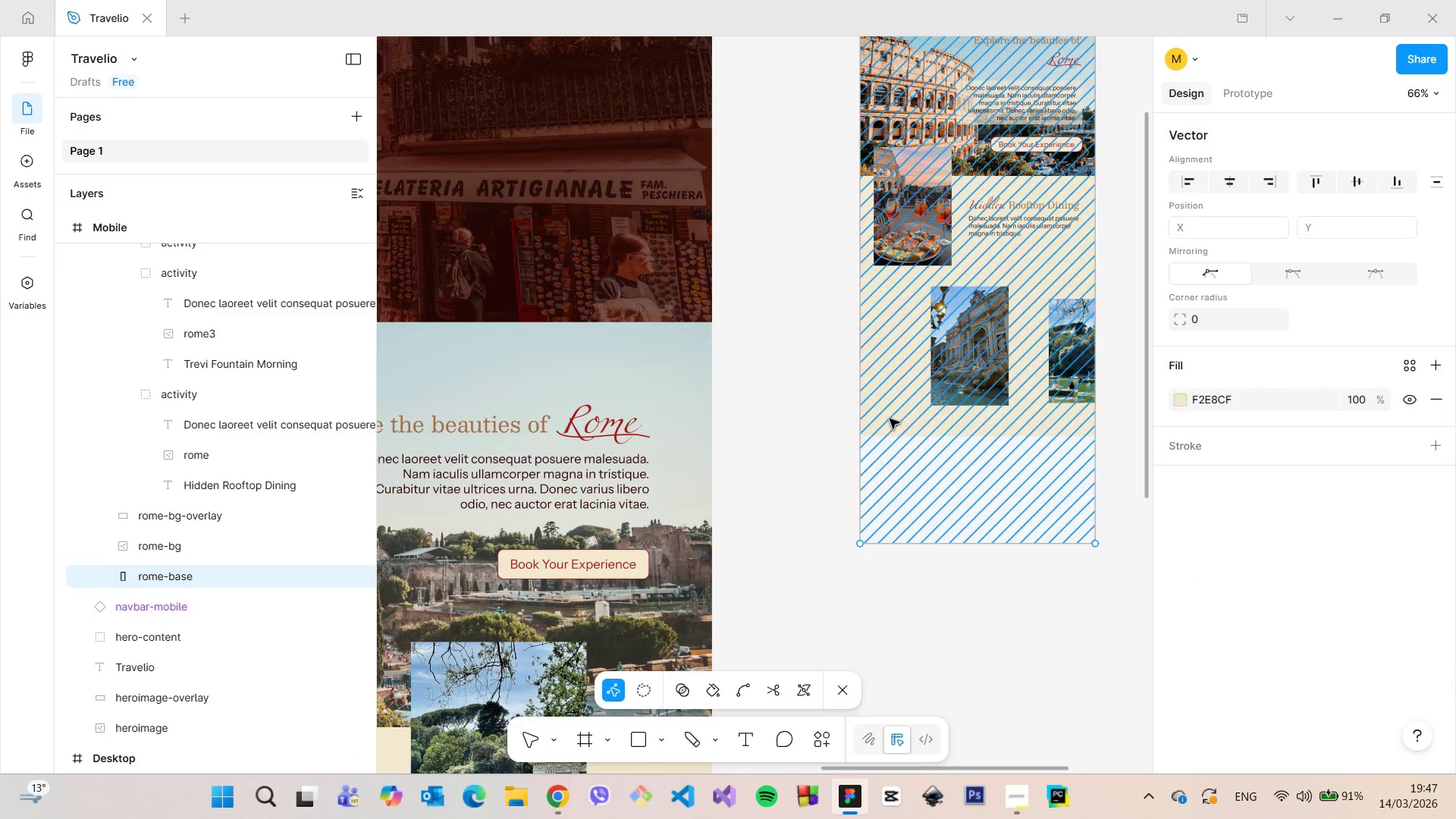 
left_click([890, 419])
 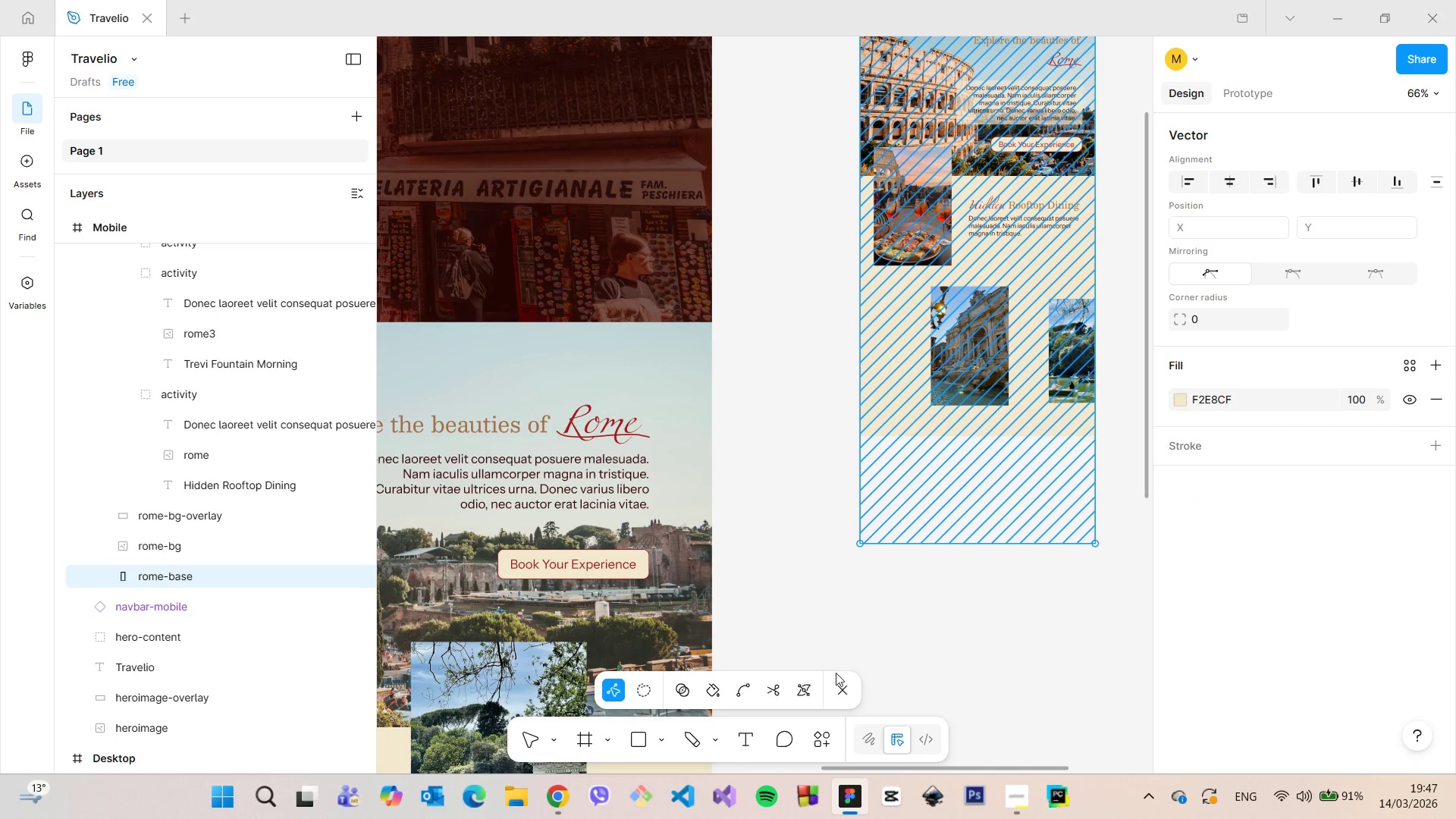 
left_click([836, 678])
 